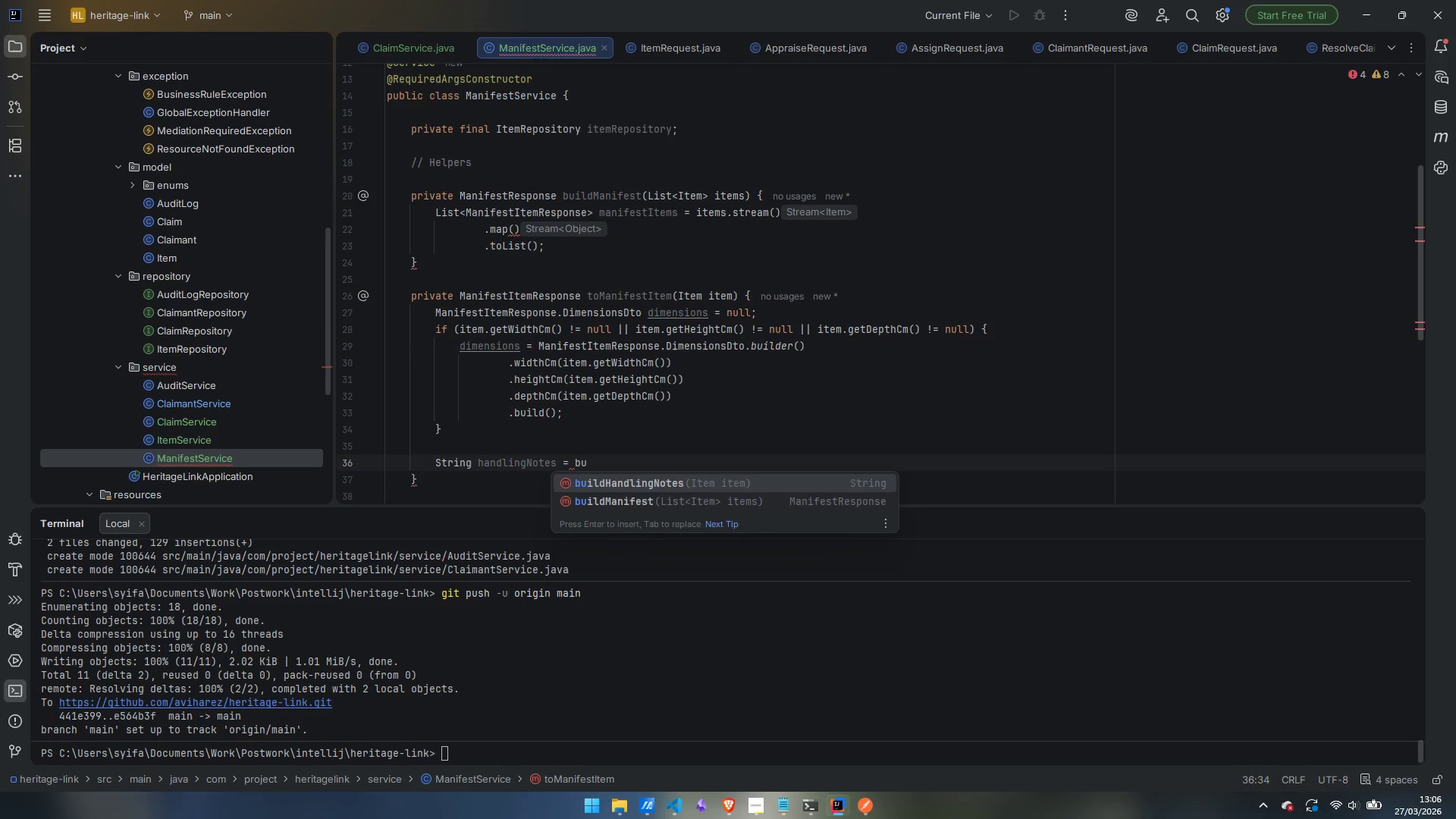 
key(Enter)
 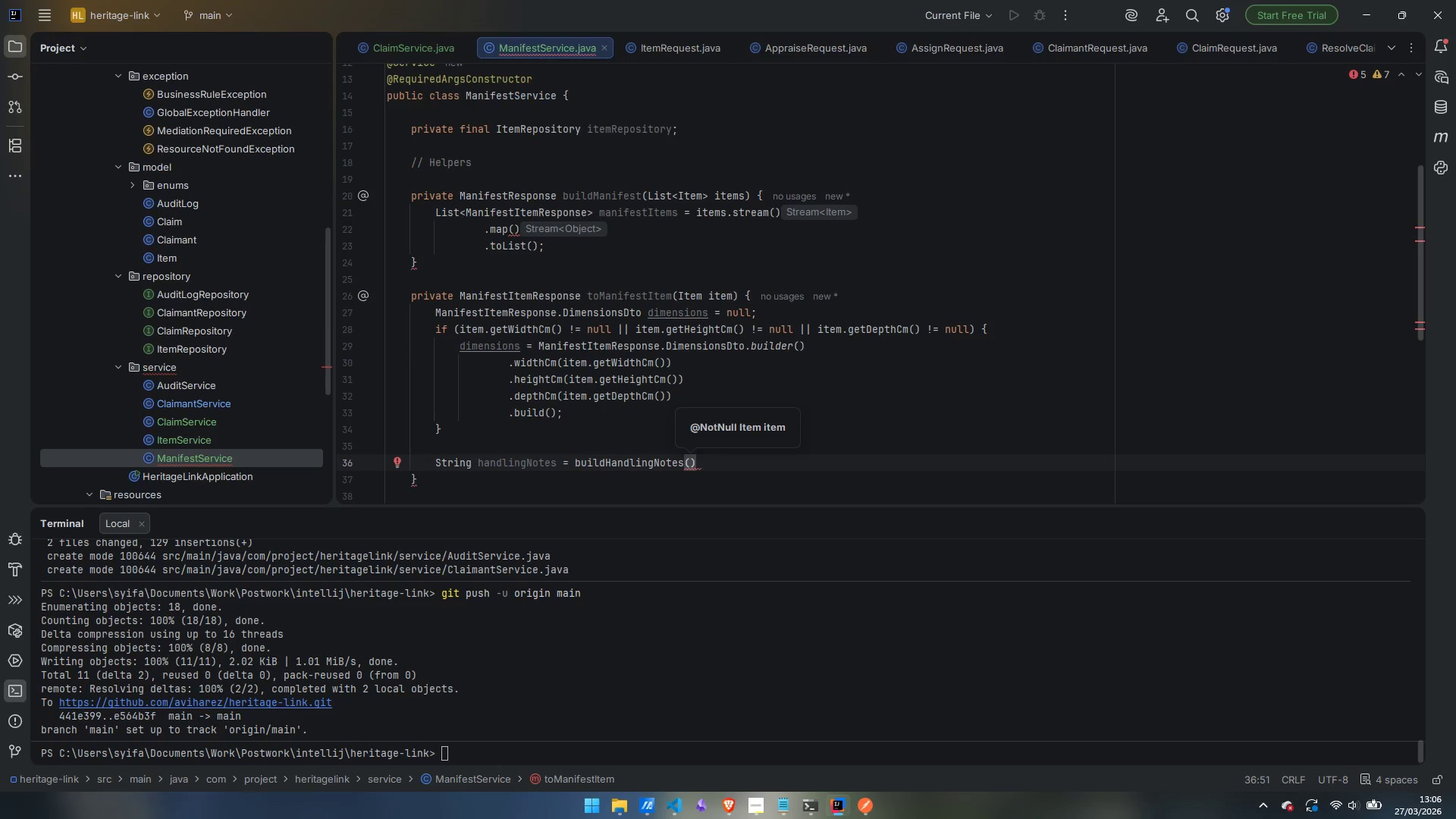 
type(item)
 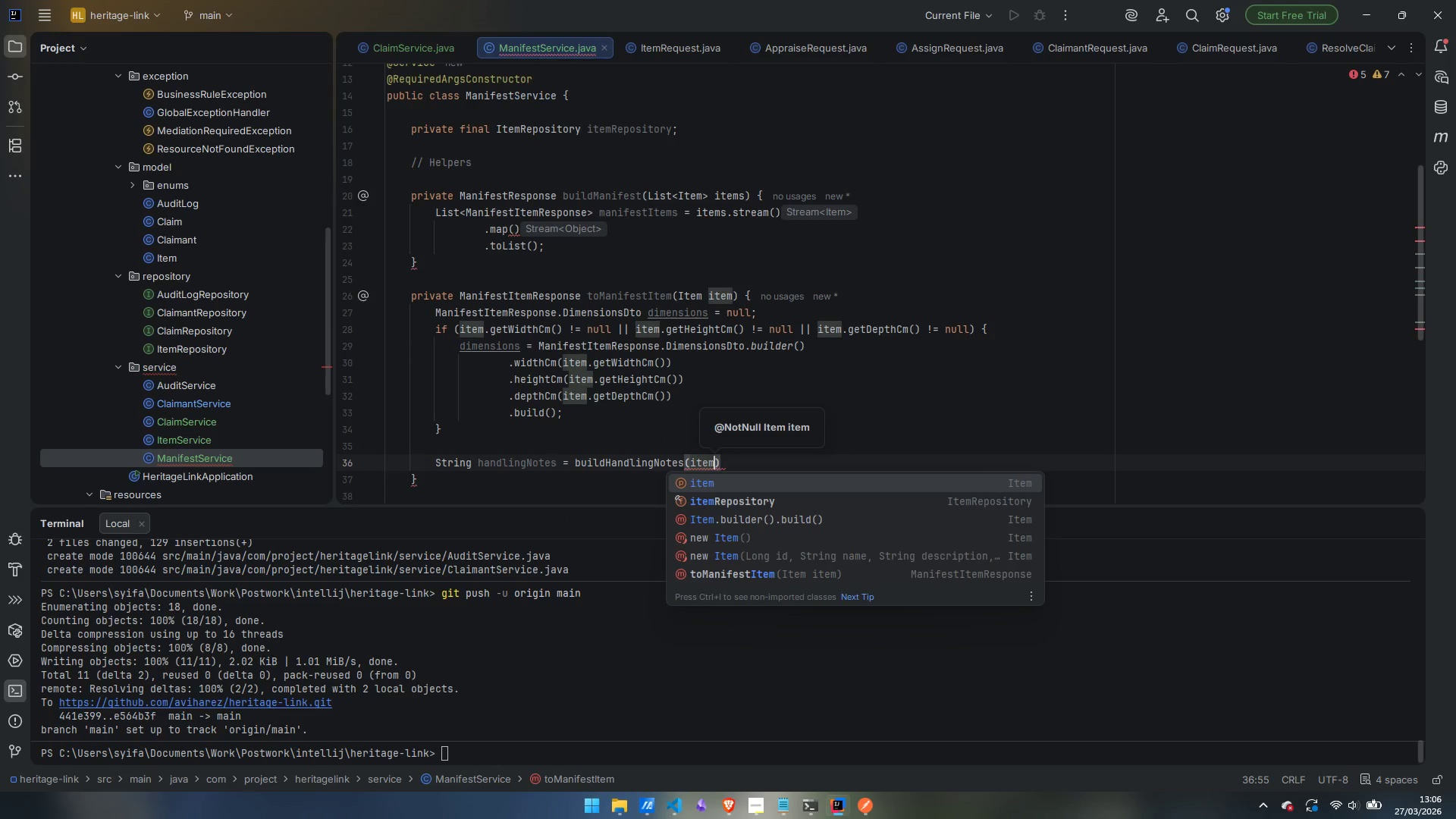 
key(Enter)
 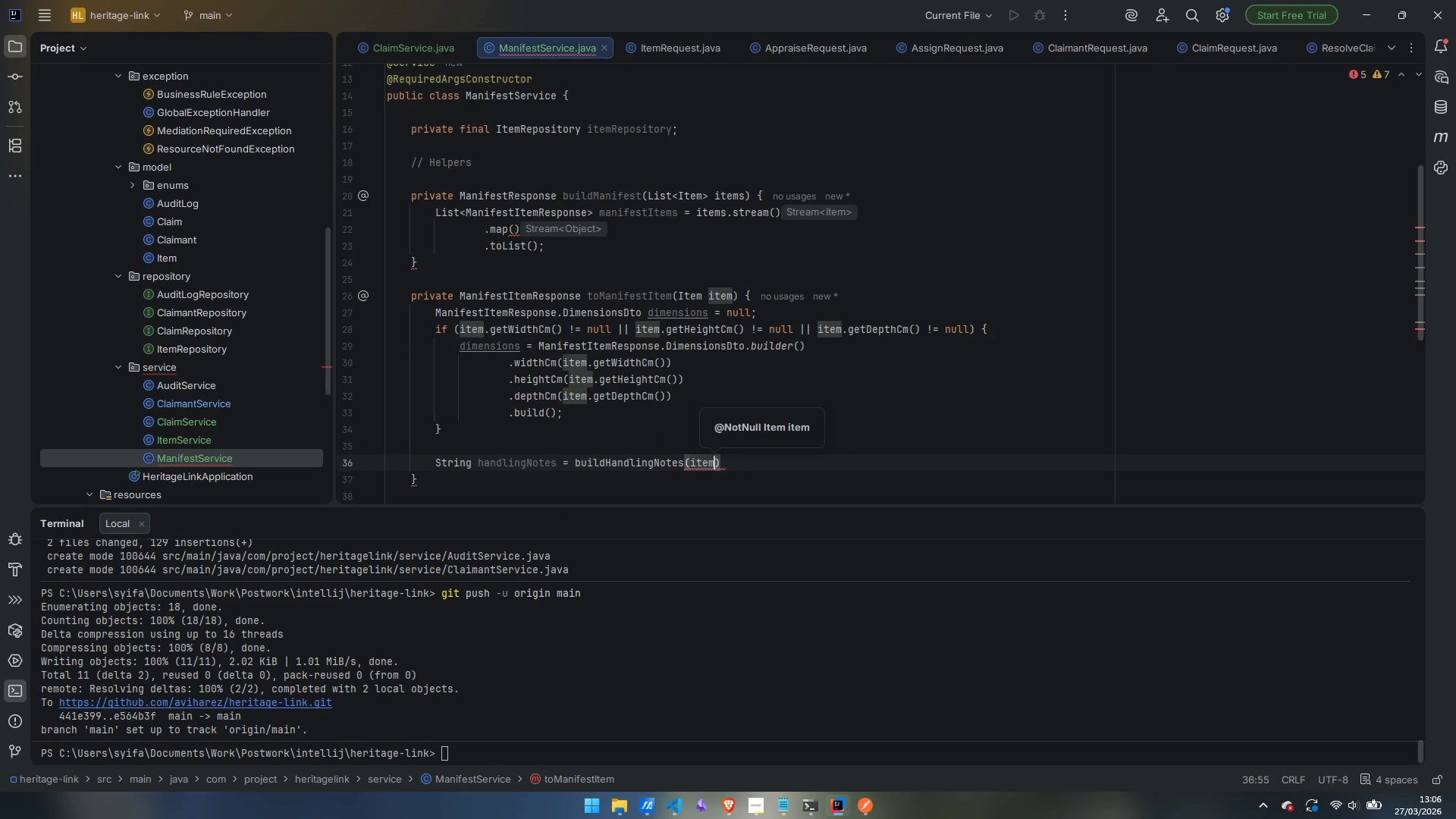 
key(ArrowRight)
 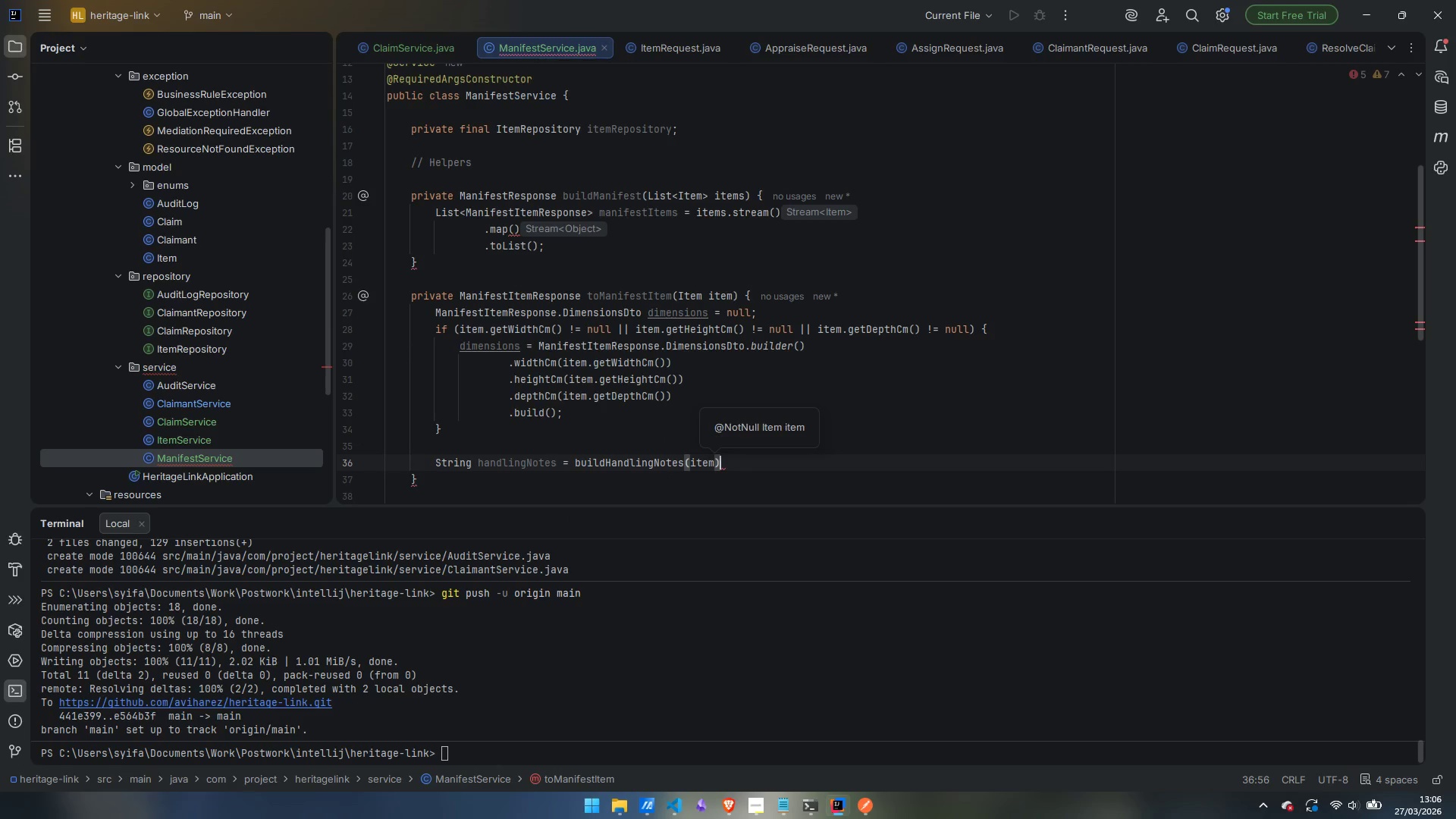 
key(Semicolon)
 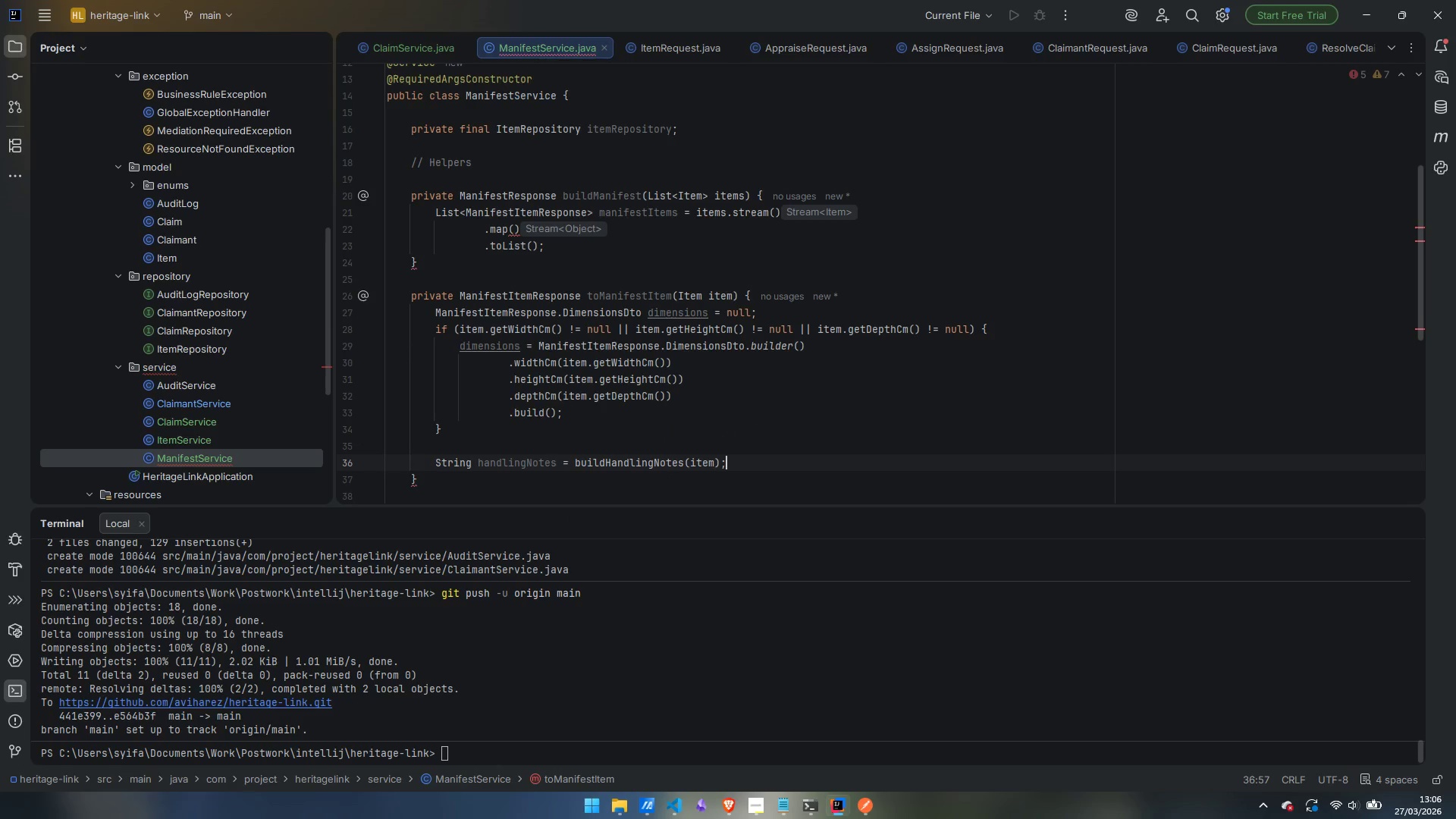 
key(Enter)
 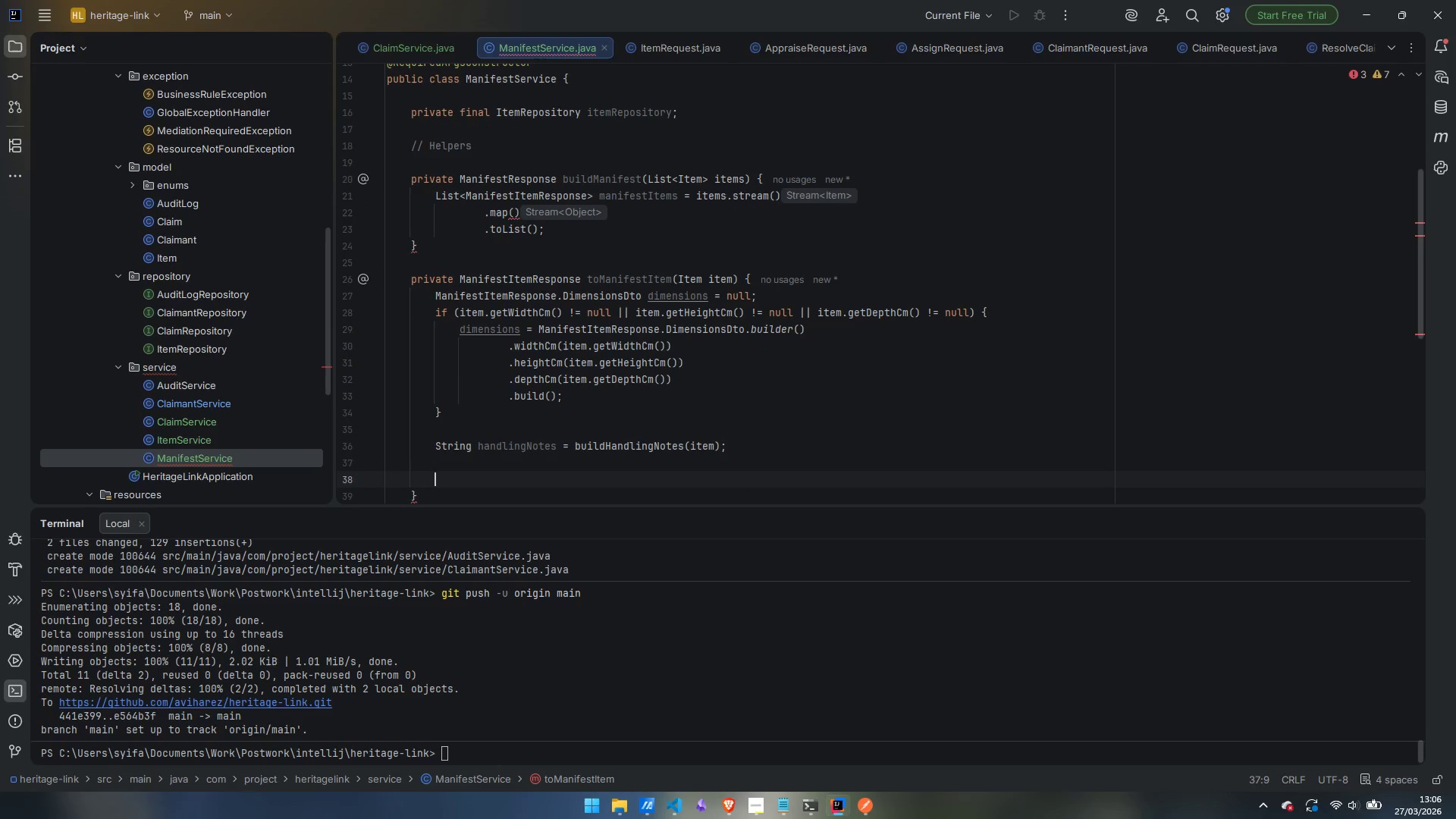 
key(Enter)
 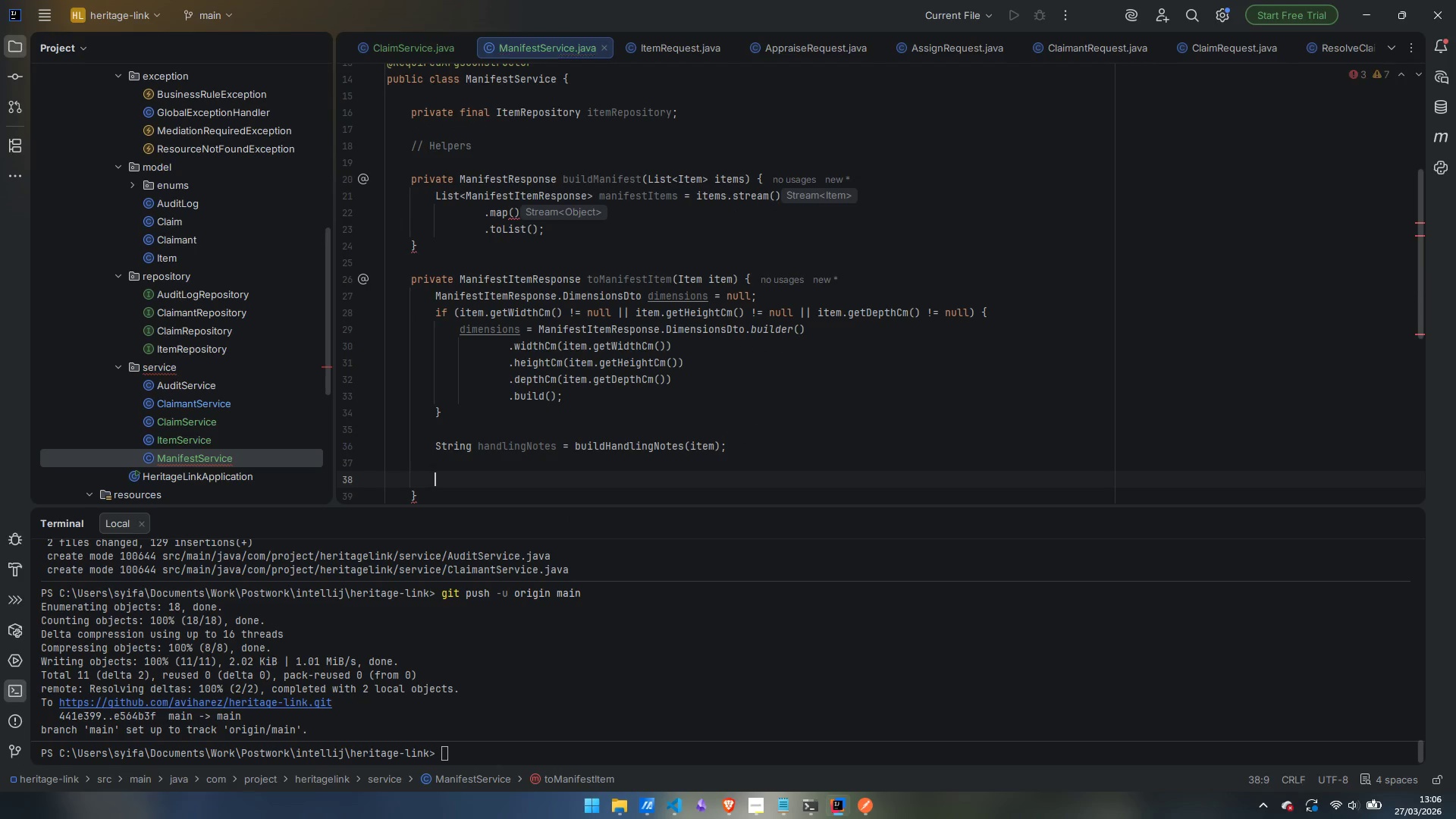 
type(return Maniu)
key(Backspace)
key(Backspace)
type(ifestItemResponse.bnu)
key(Backspace)
key(Backspace)
key(Backspace)
type(builder)_)
key(Backspace)
key(Backspace)
type(())
 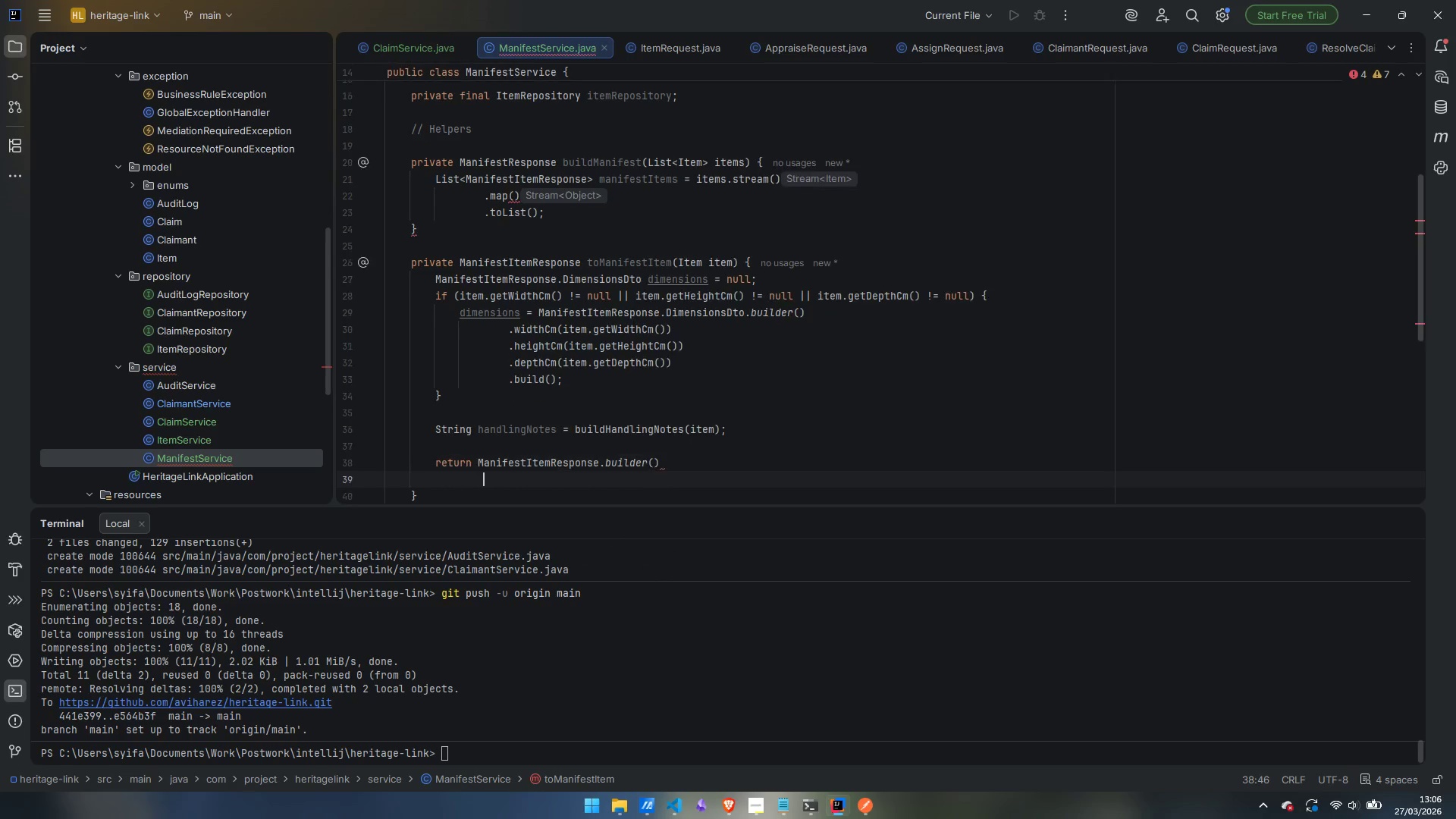 
 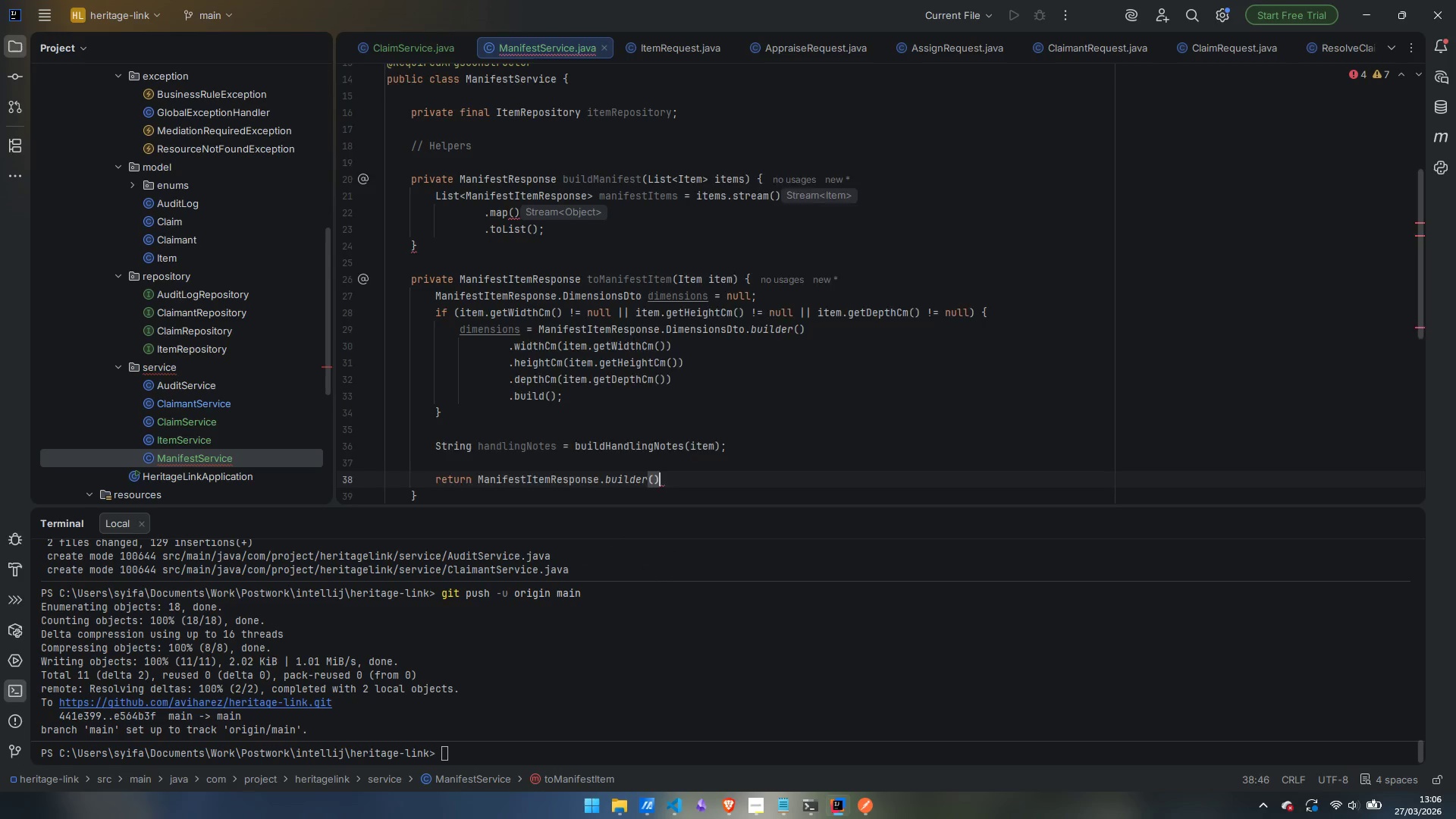 
key(Enter)
 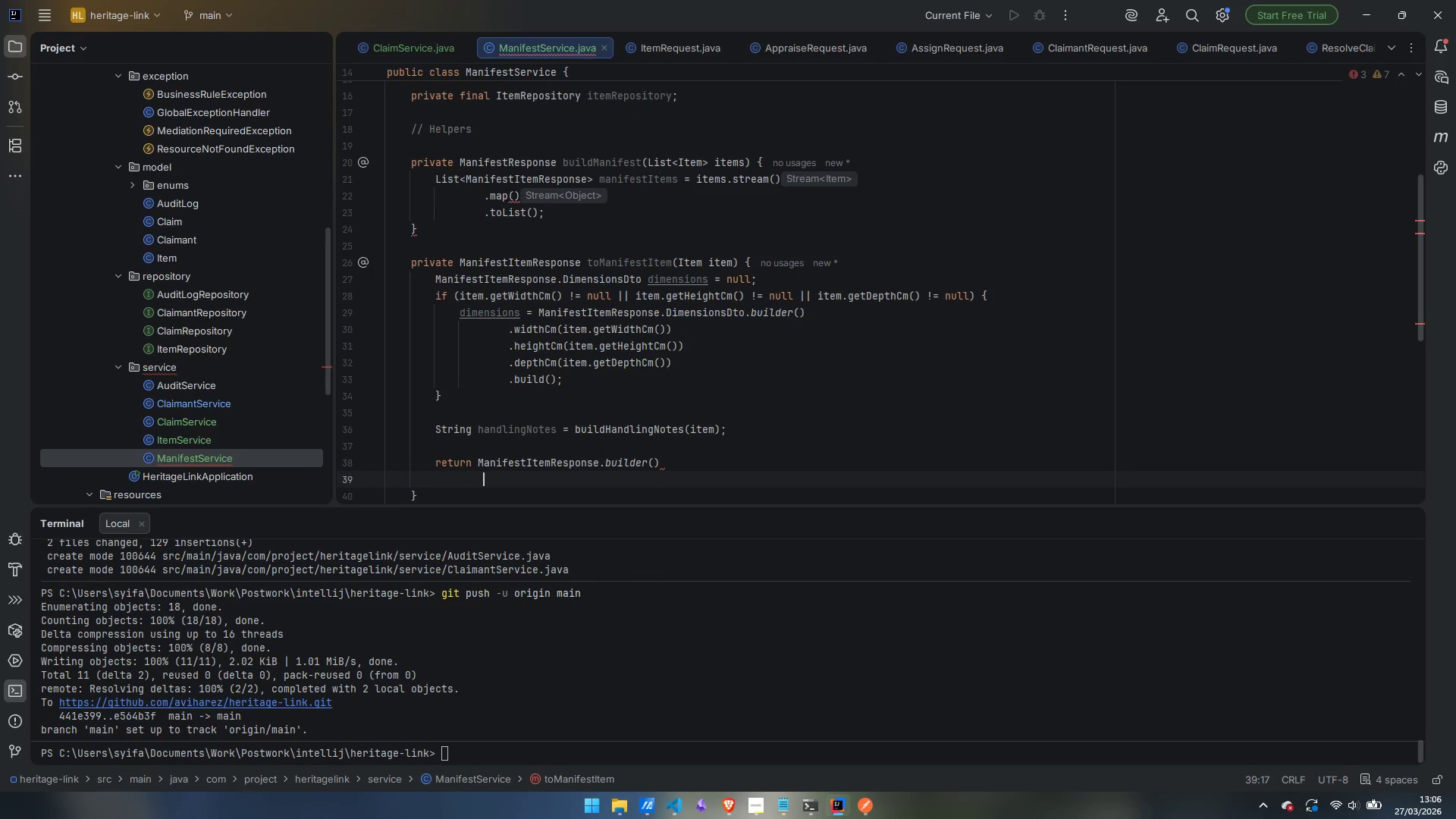 
type(.itemId)
 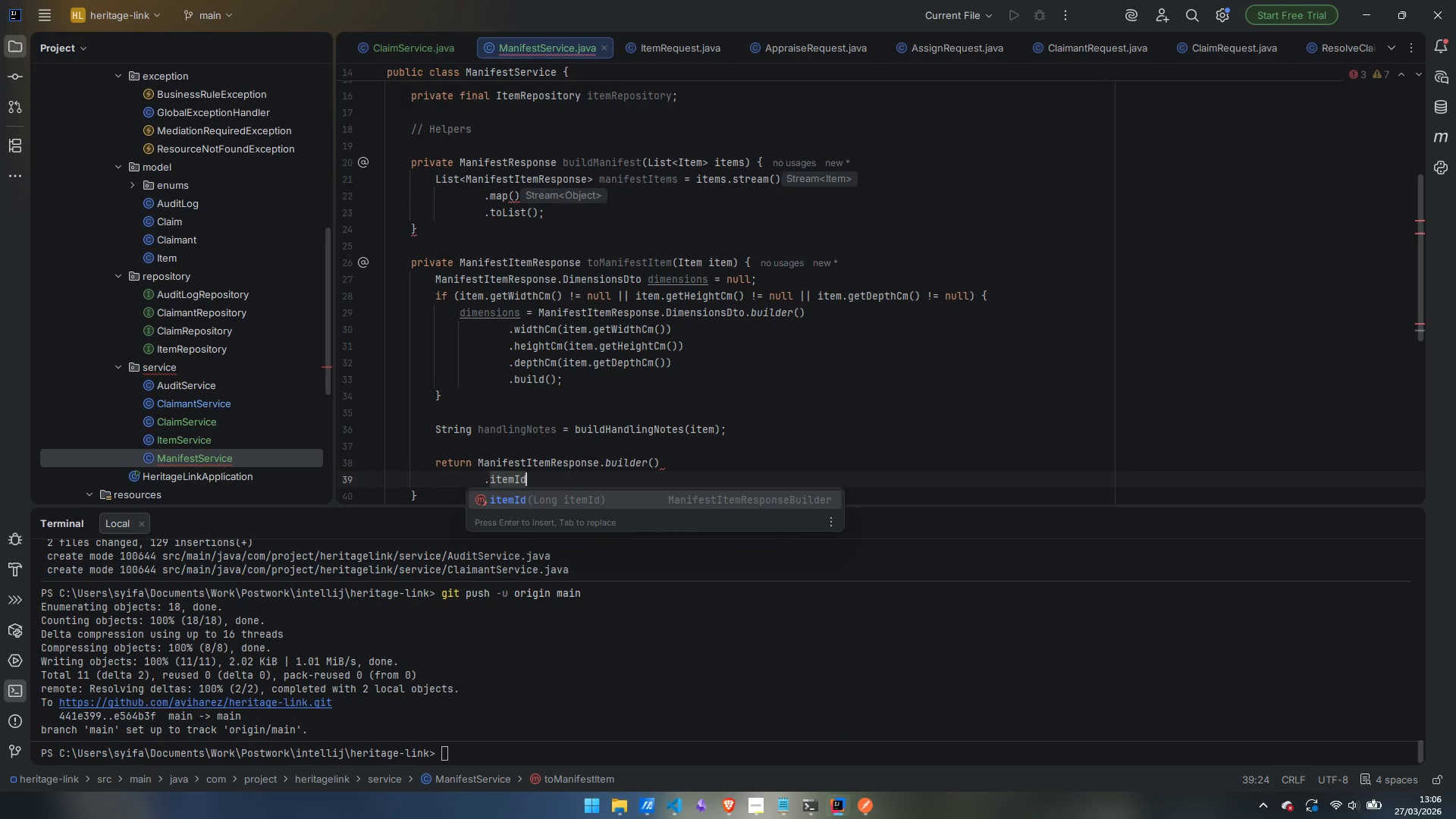 
key(Enter)
 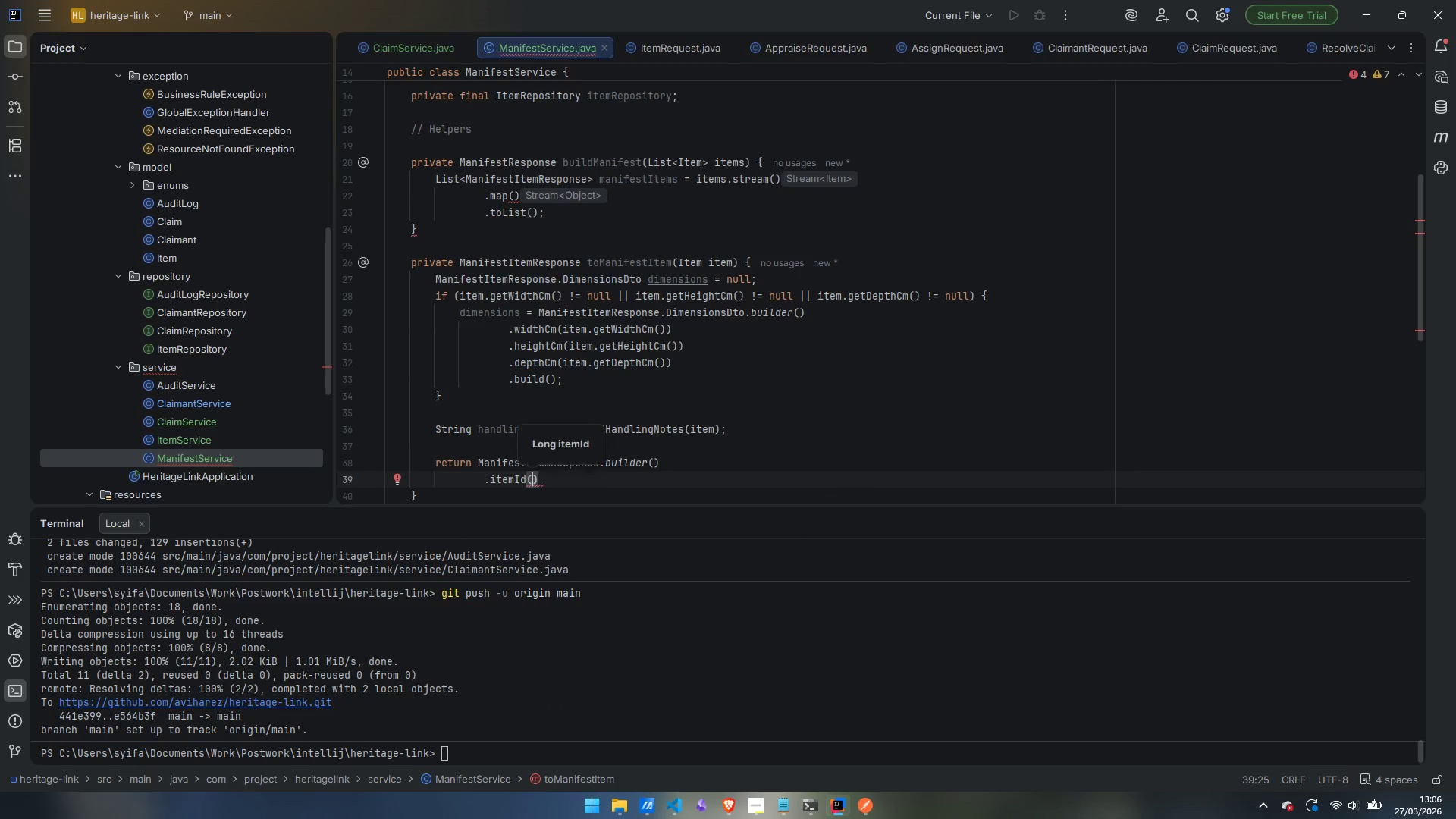 
type(item.getId)
 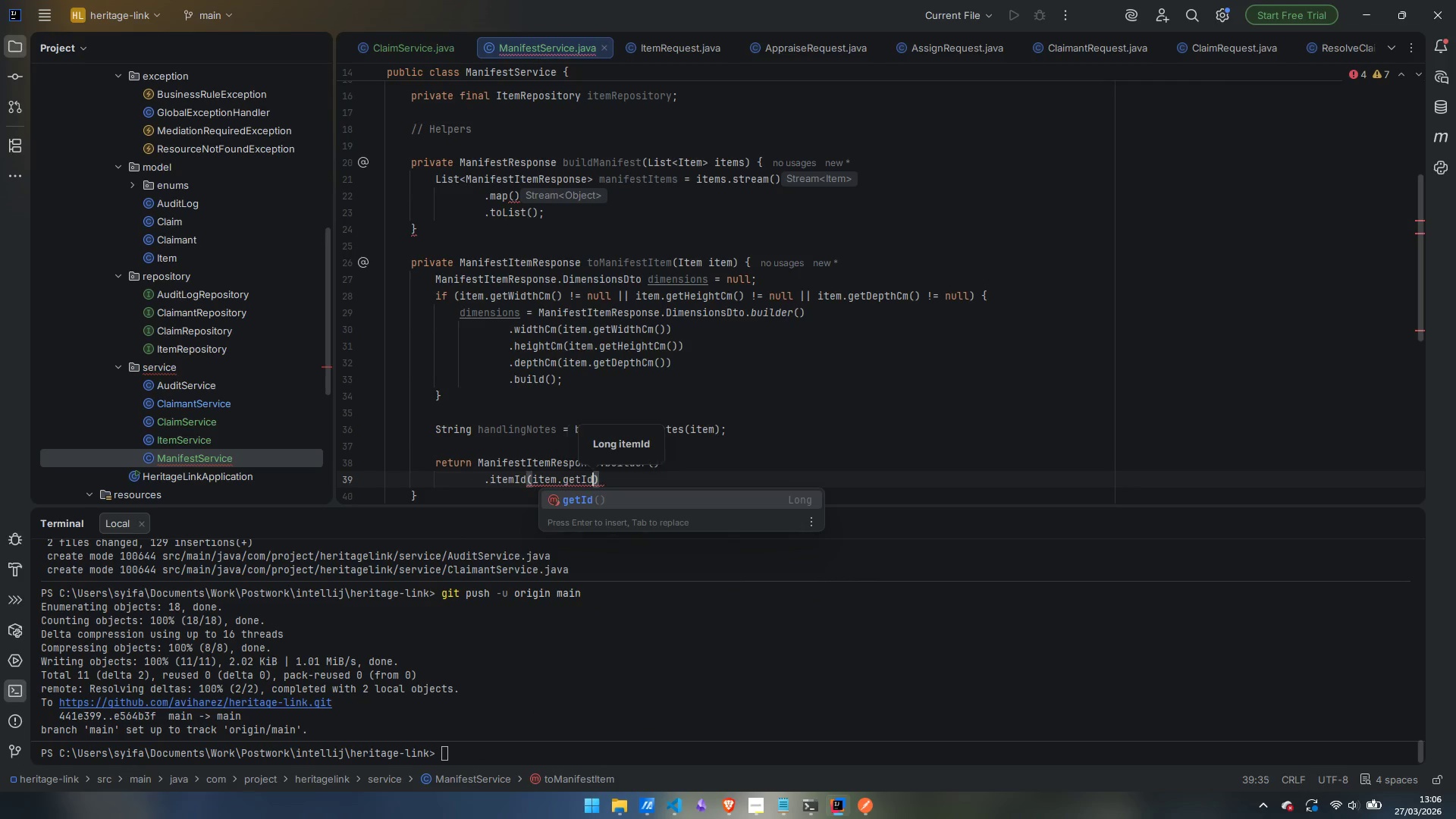 
key(Enter)
 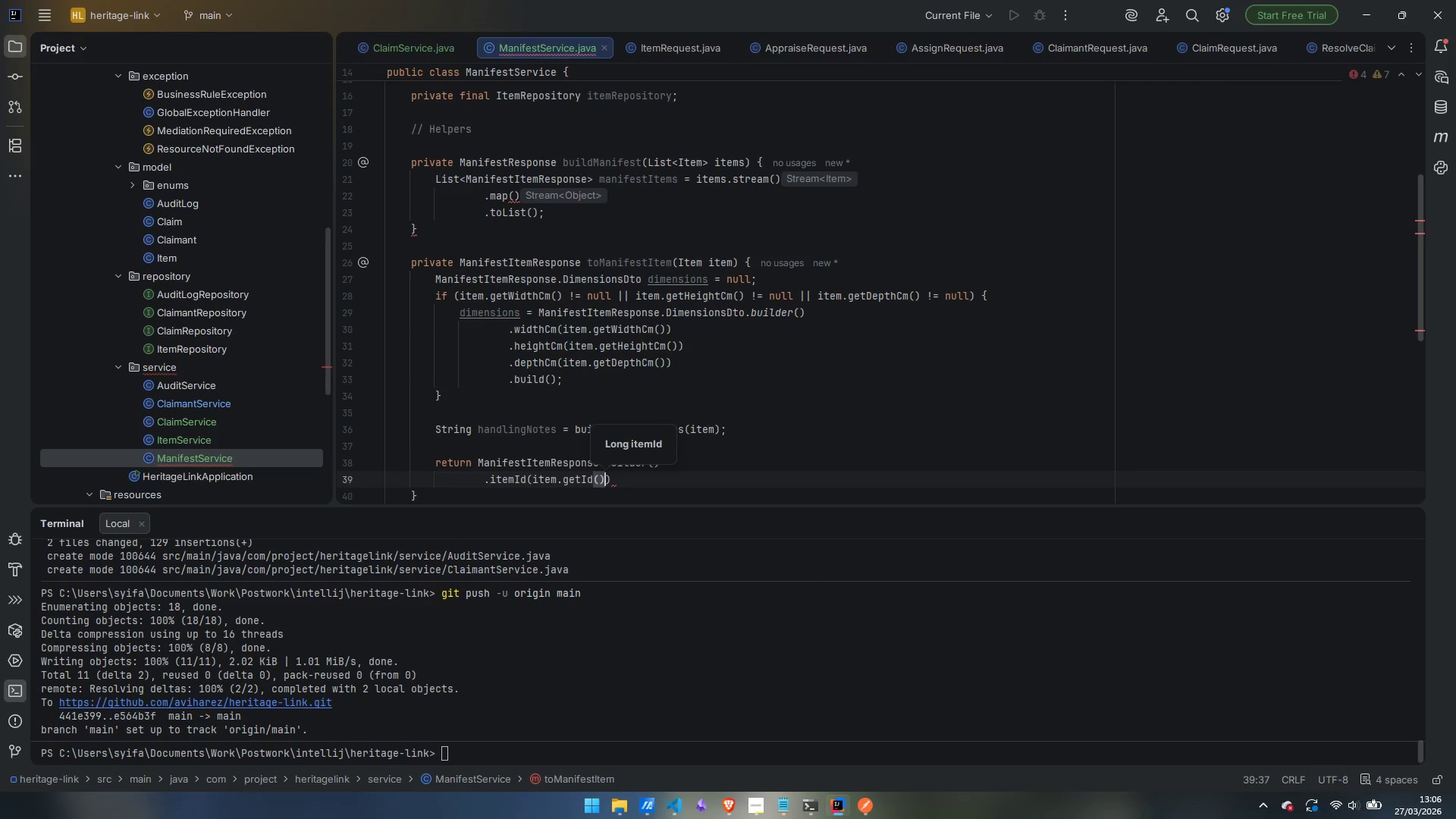 
key(ArrowRight)
 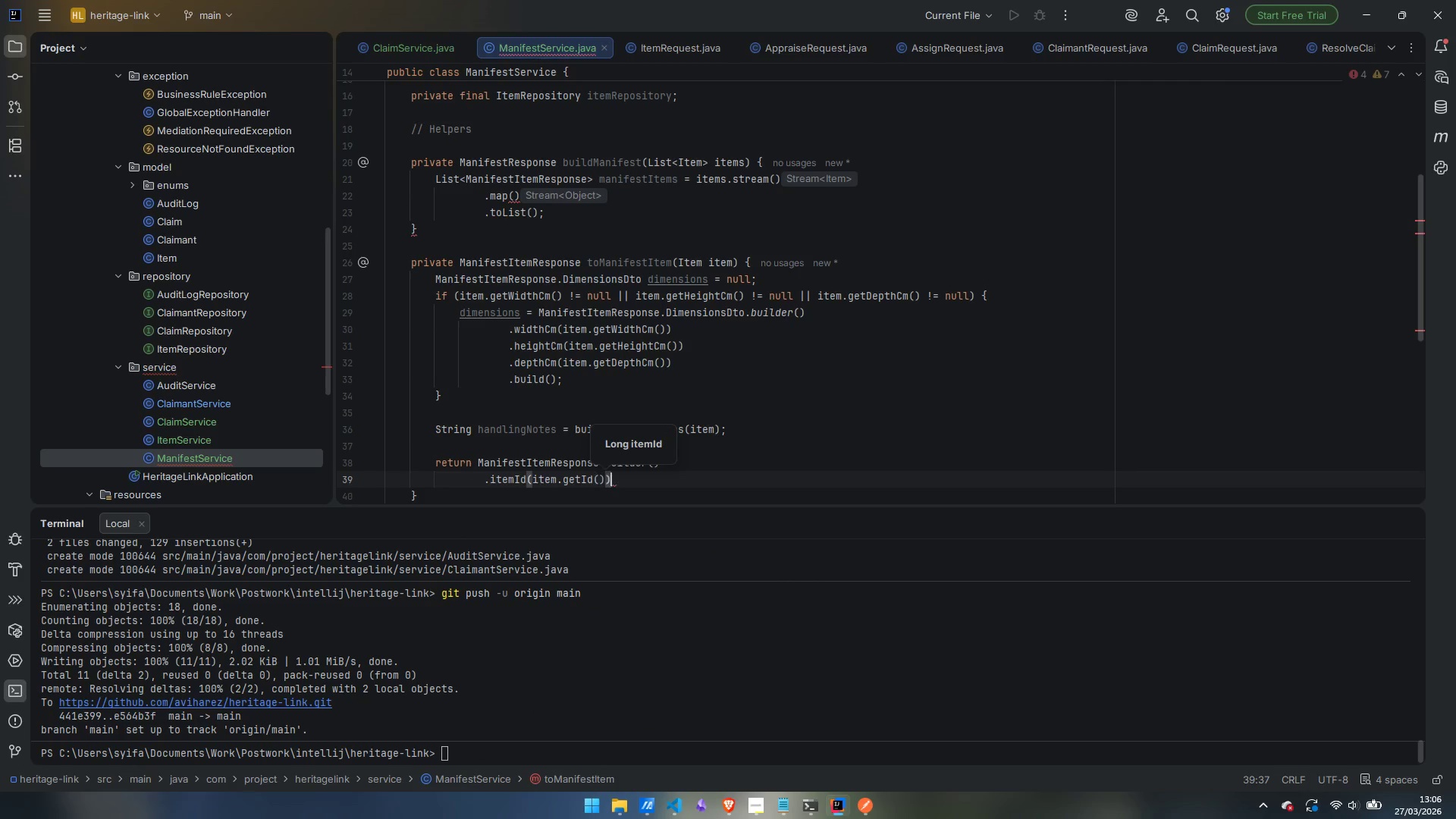 
key(Enter)
 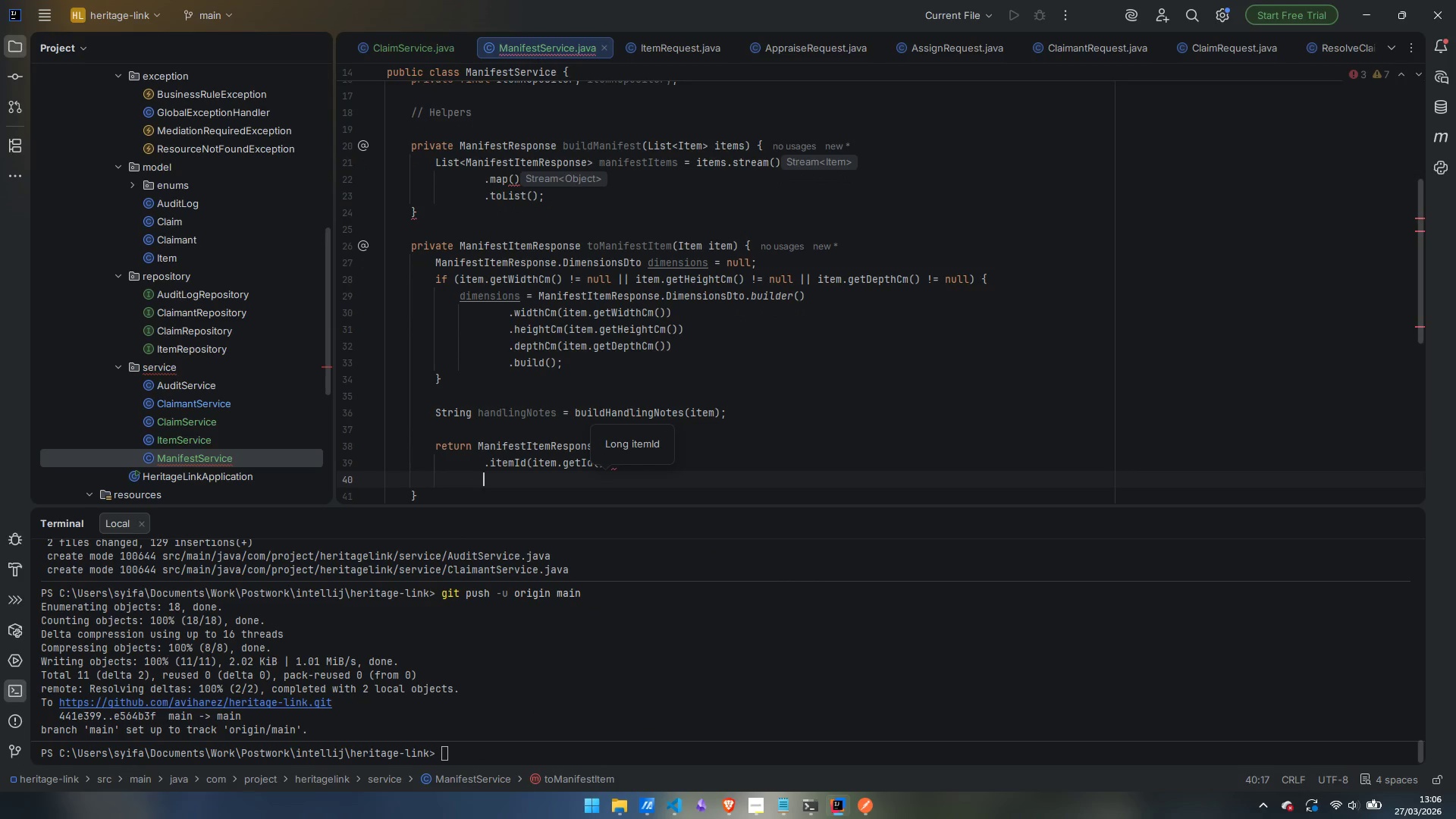 
type(.name)
 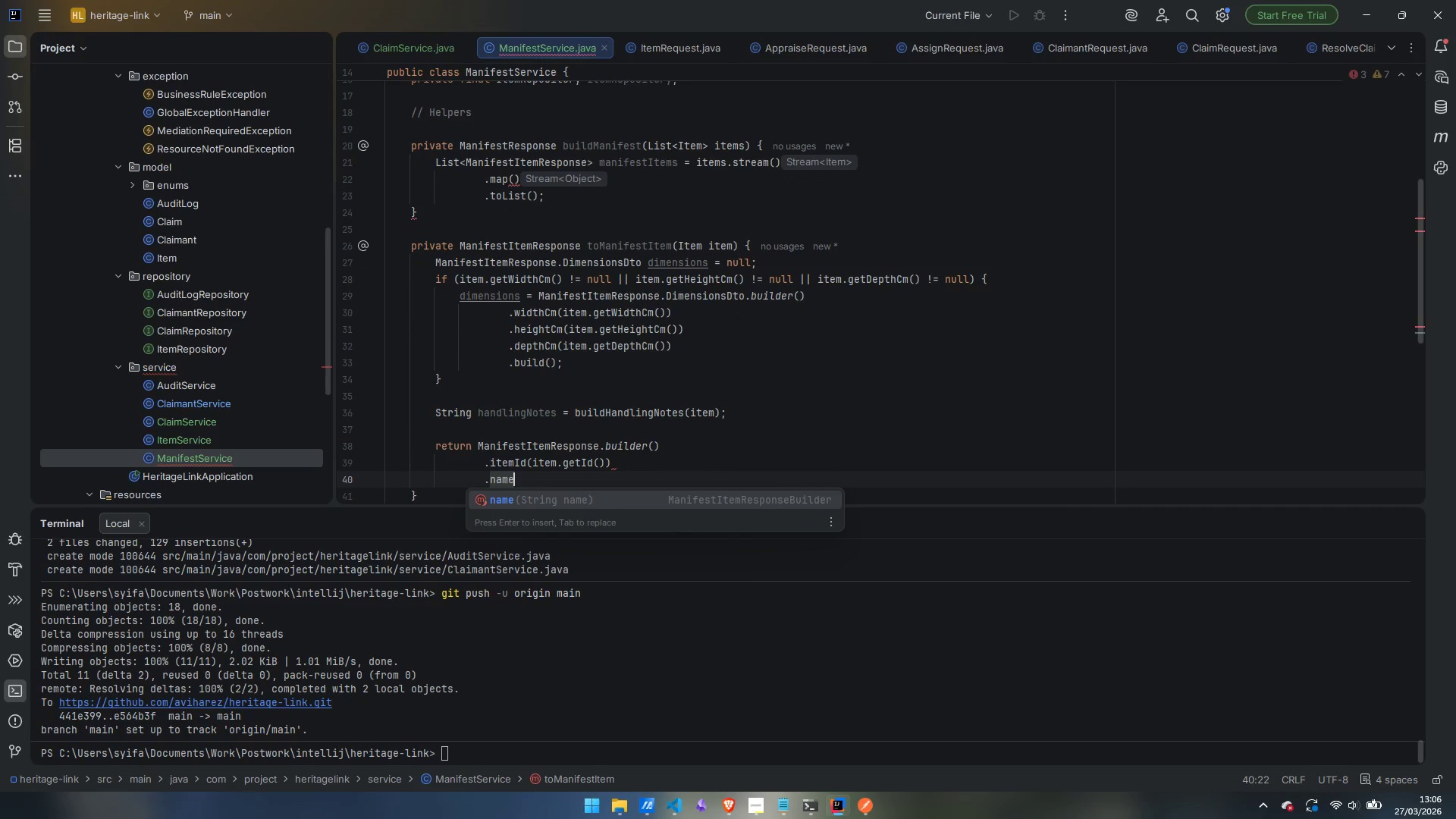 
key(Enter)
 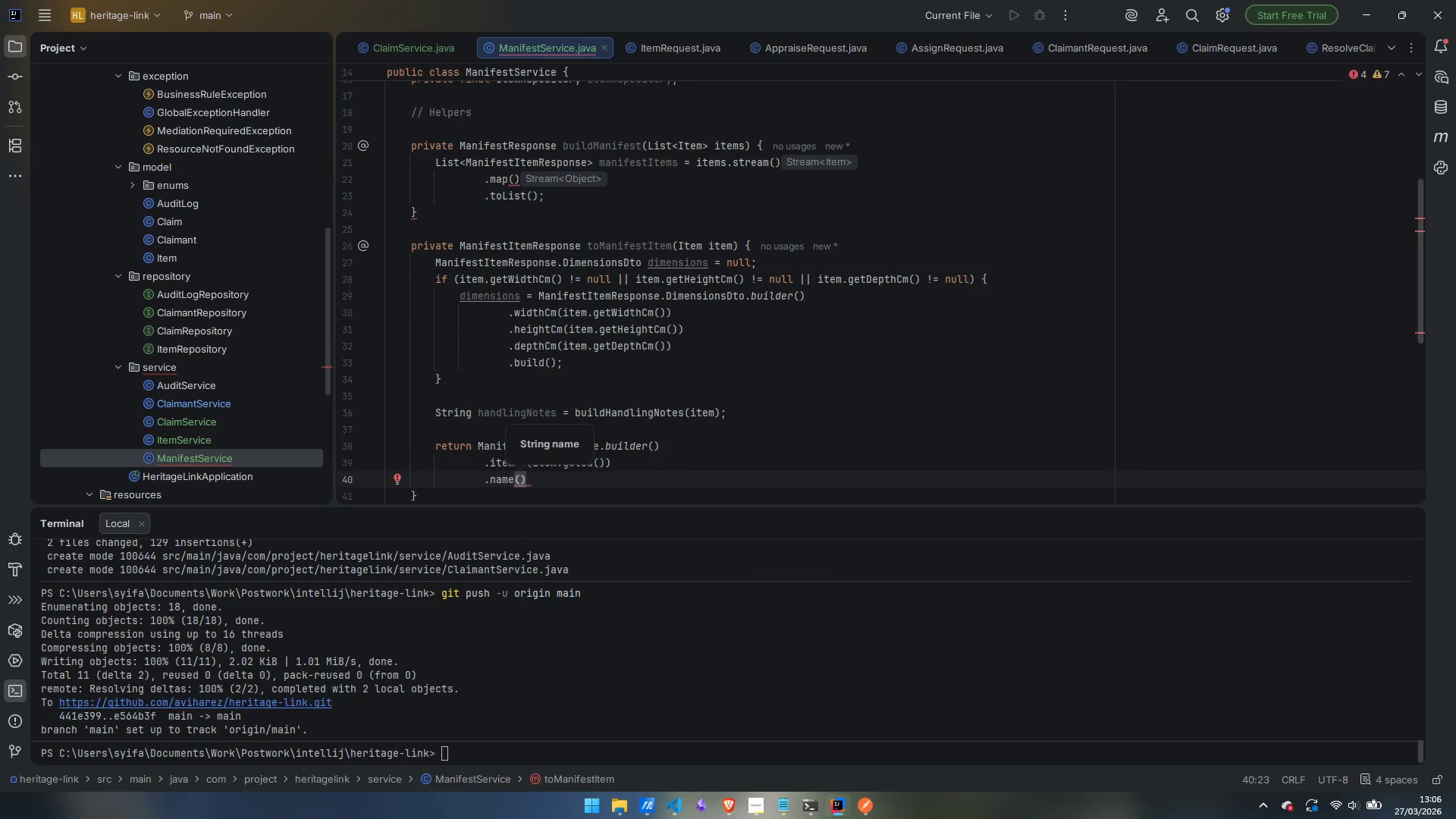 
type(item.get)
 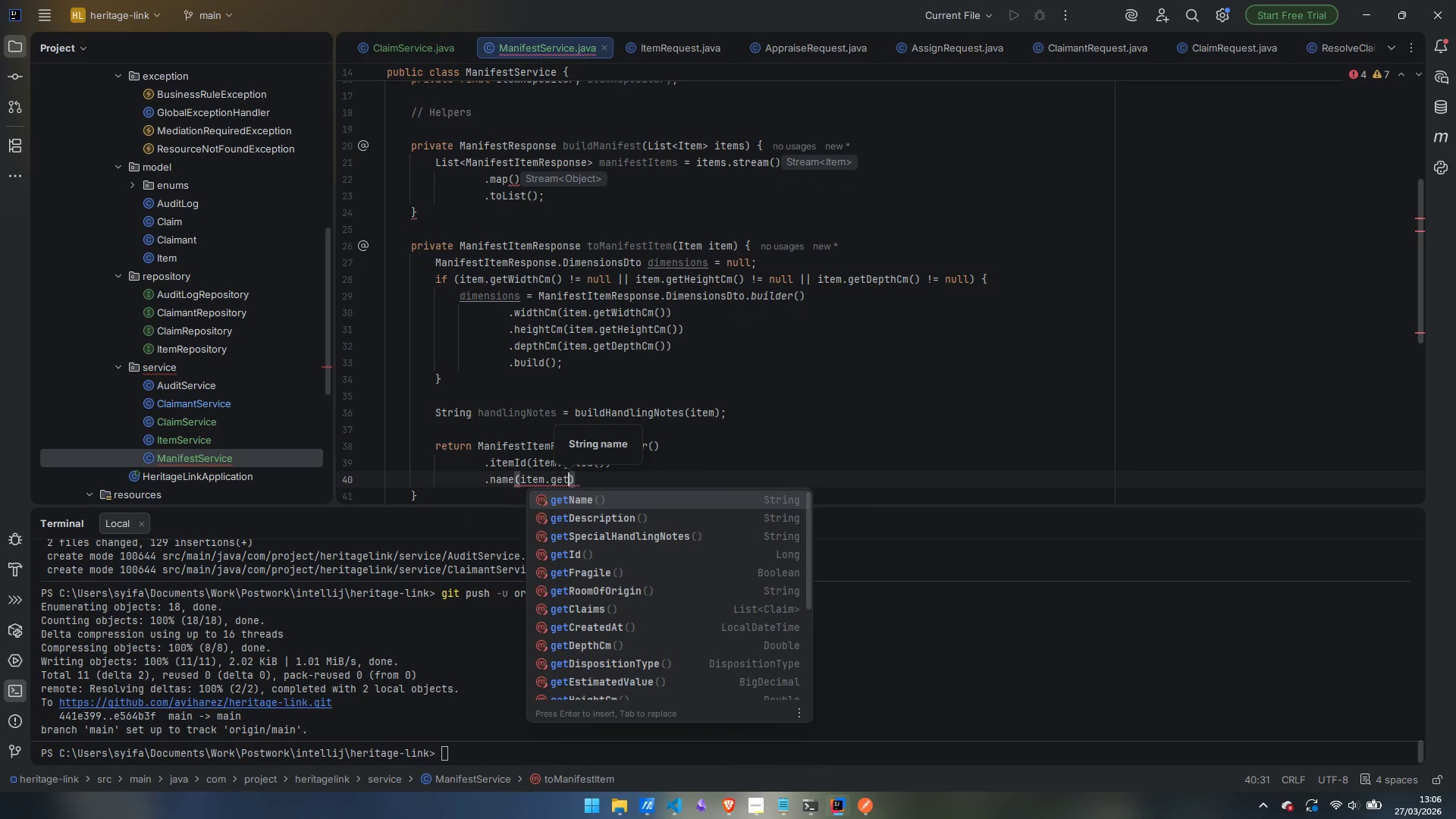 
key(Enter)
 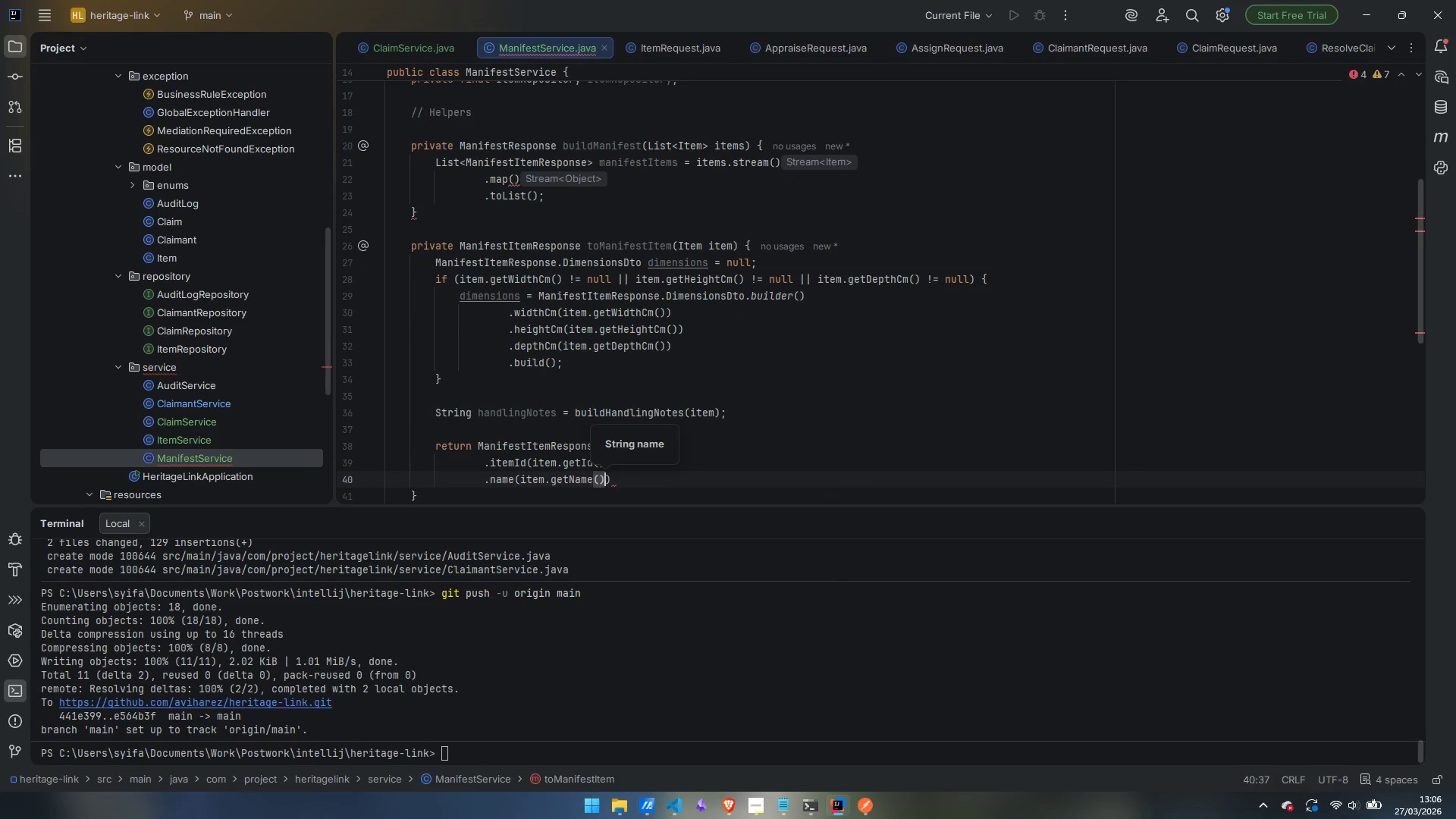 
key(ArrowRight)
 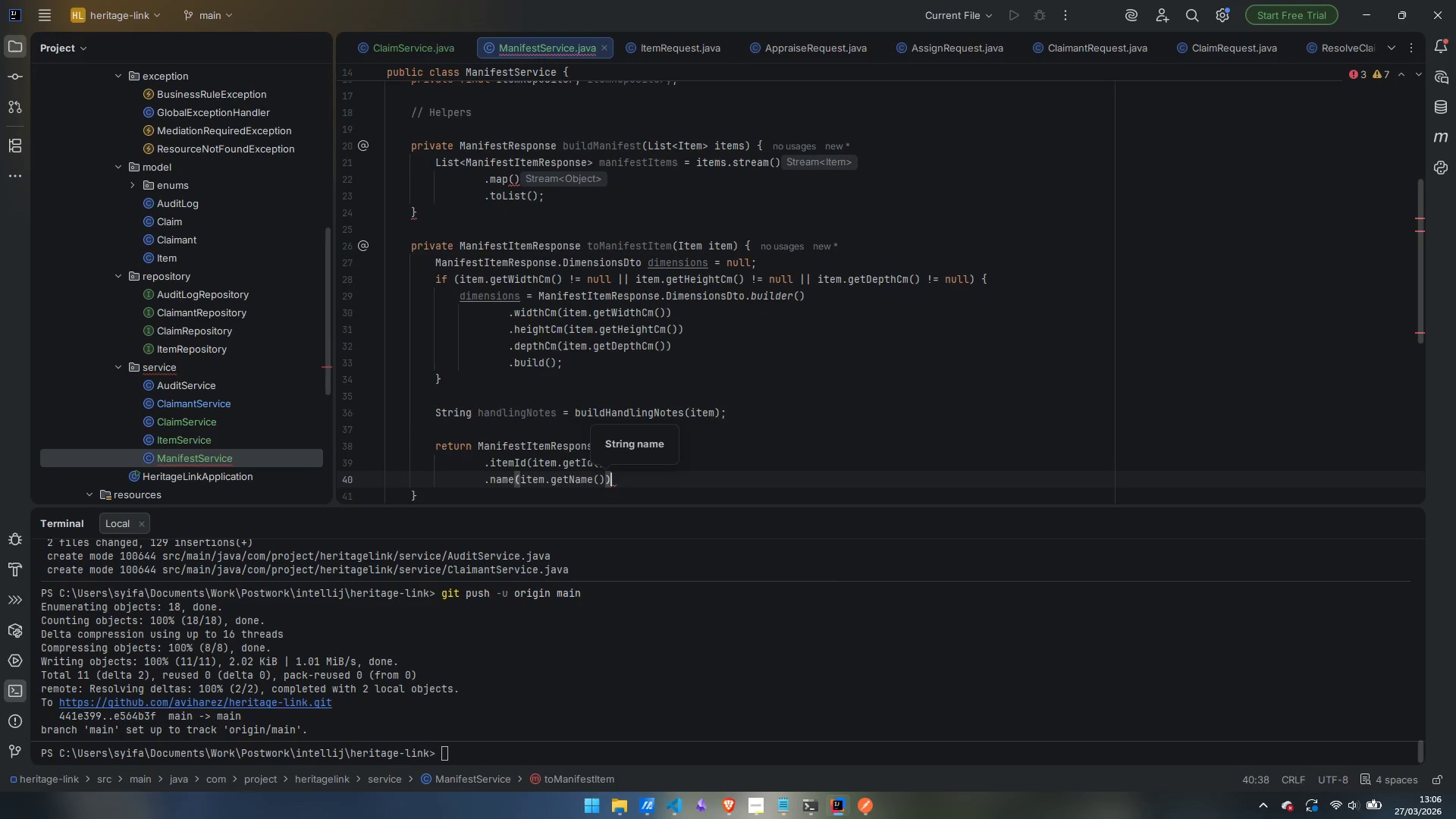 
key(Enter)
 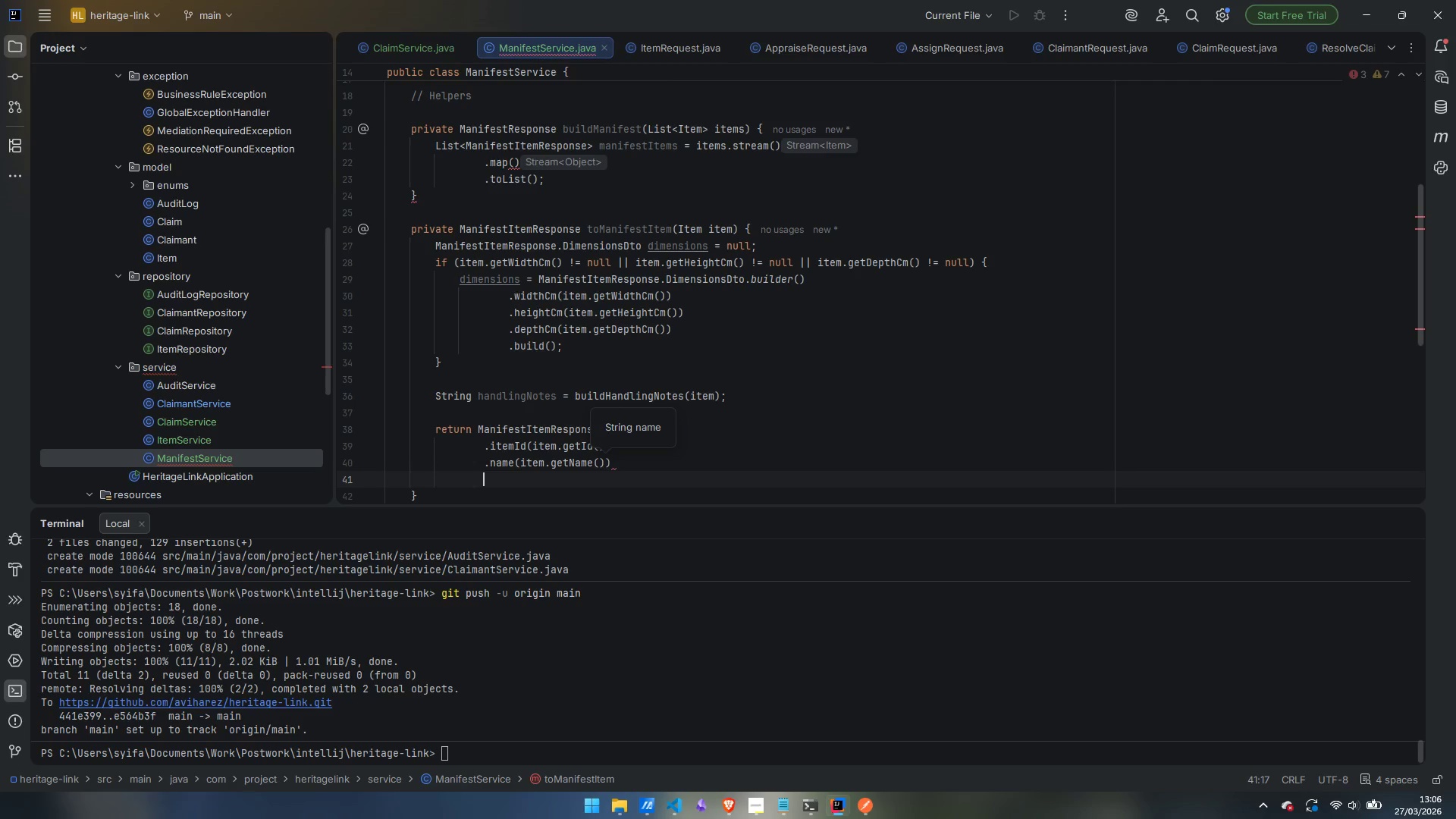 
type(.roomOfOrigin)
 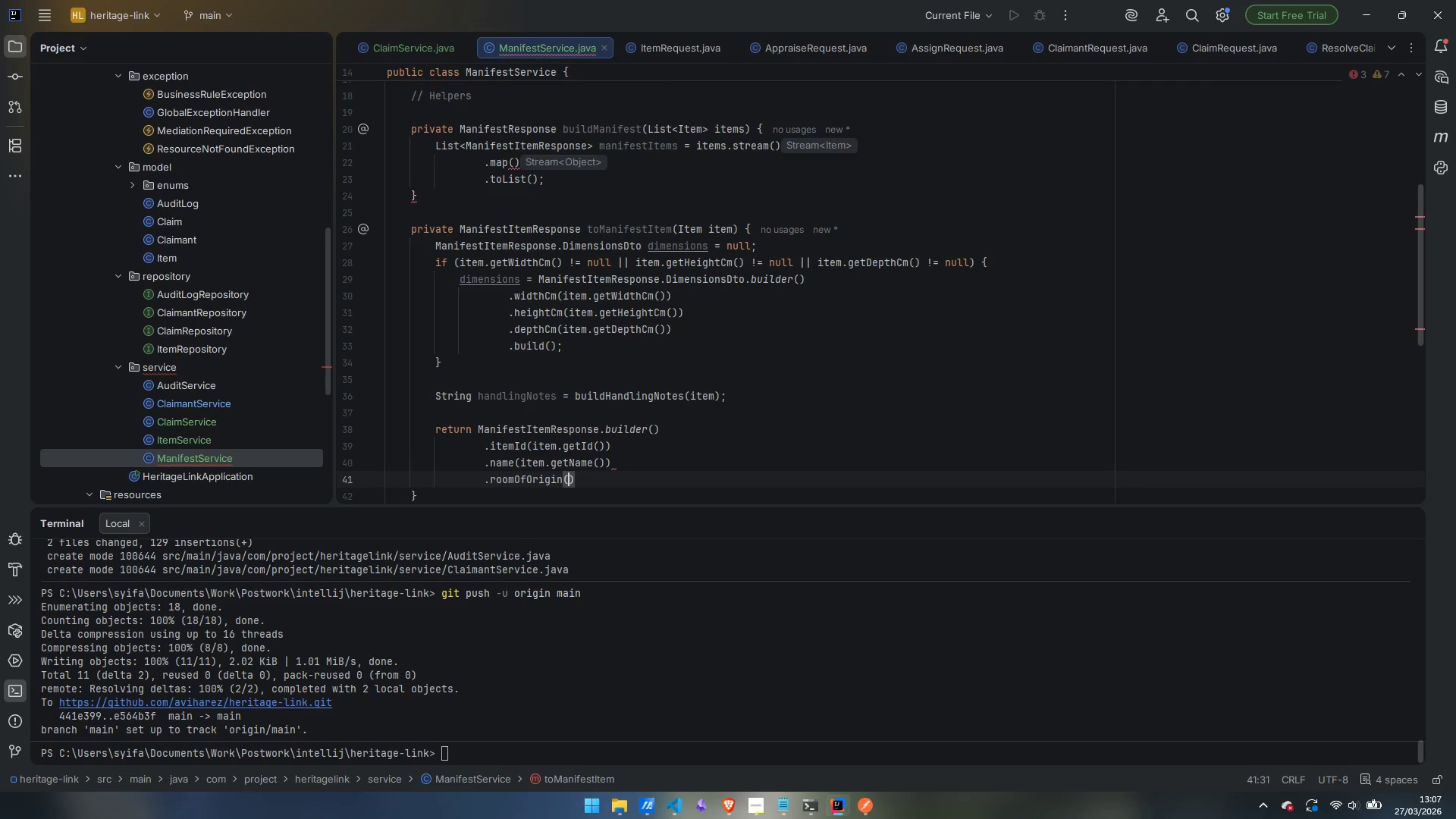 
 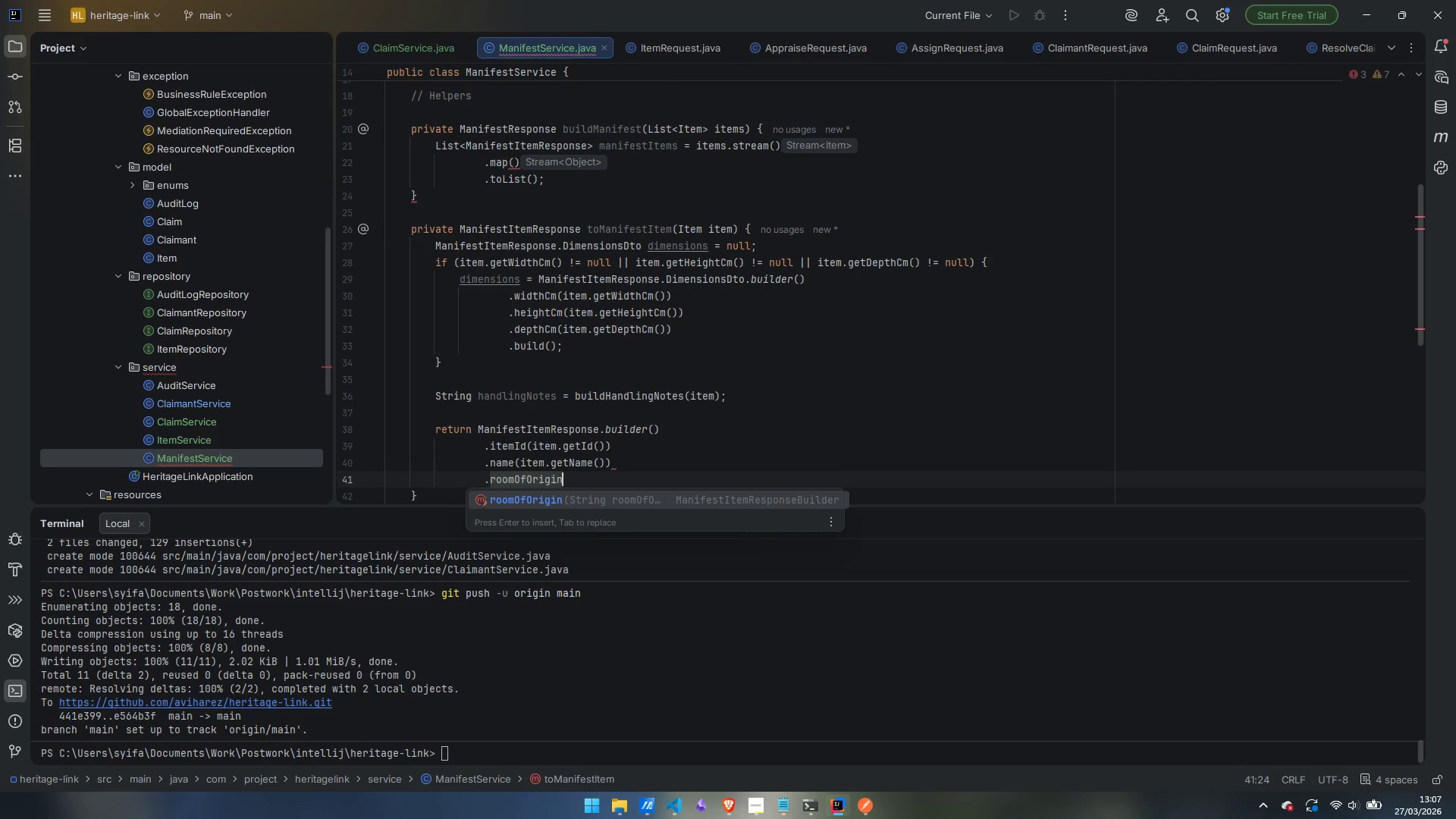 
key(Enter)
 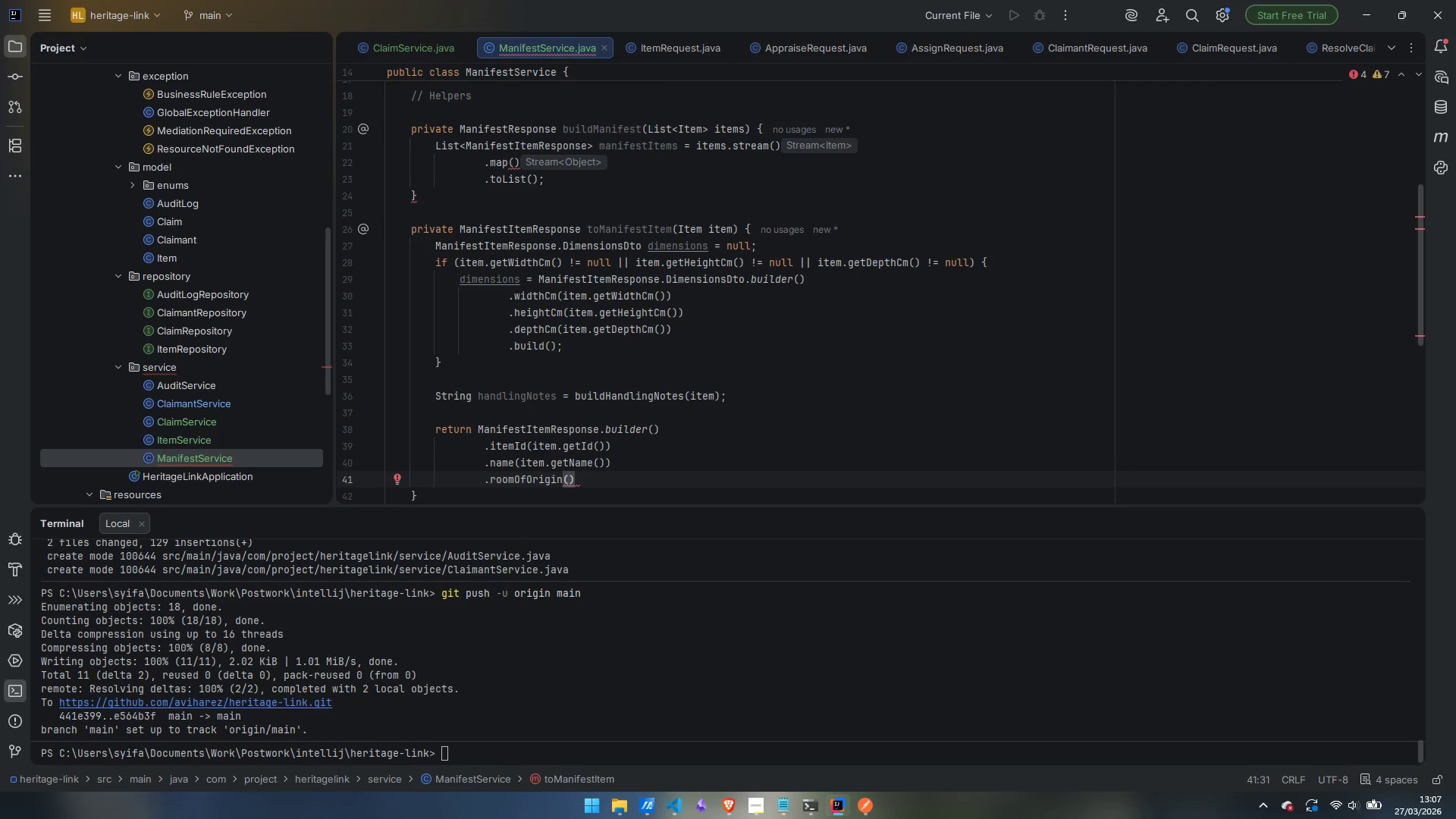 
type(item.getRoomOfOrigin)
 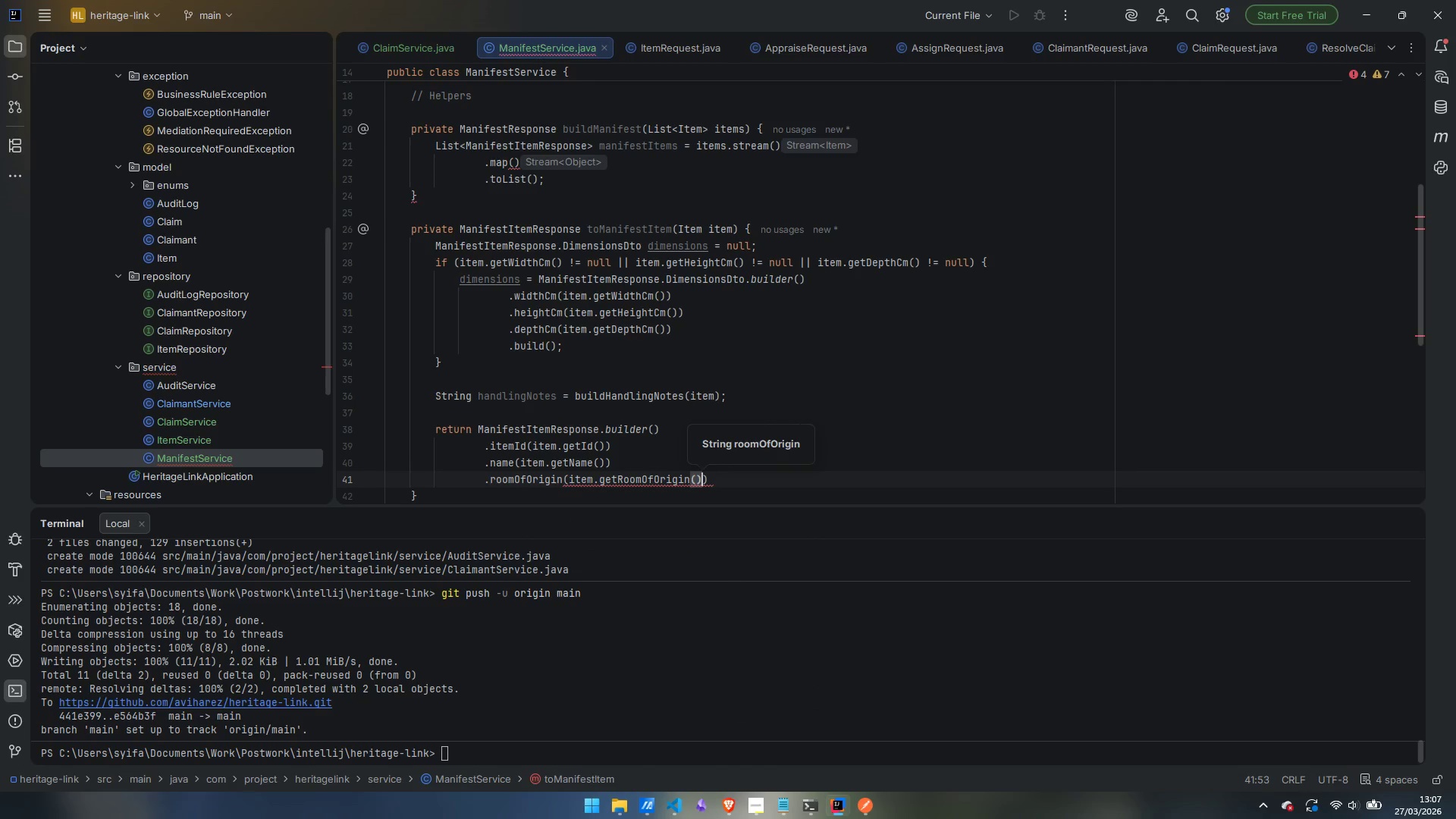 
 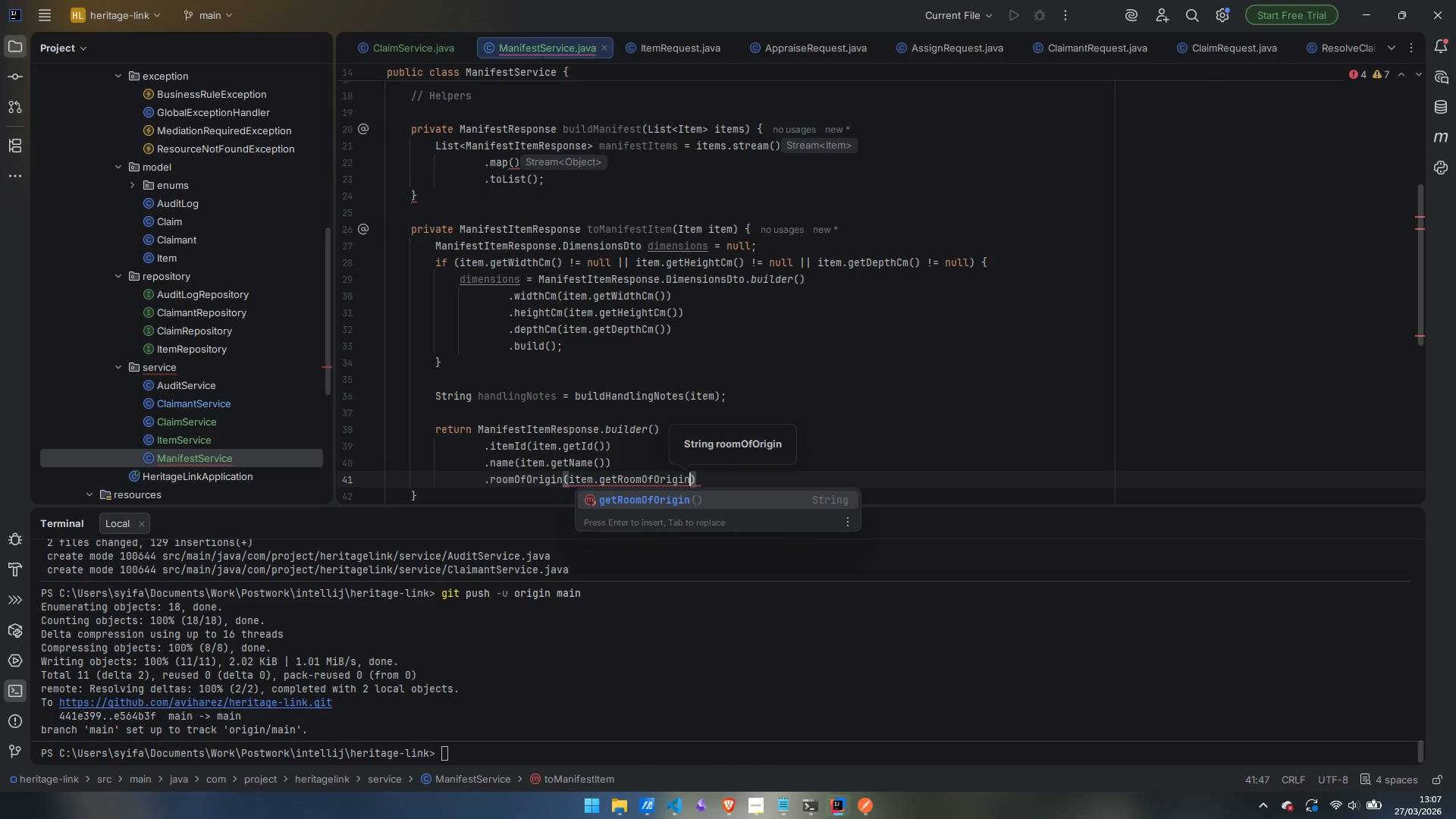 
key(Enter)
 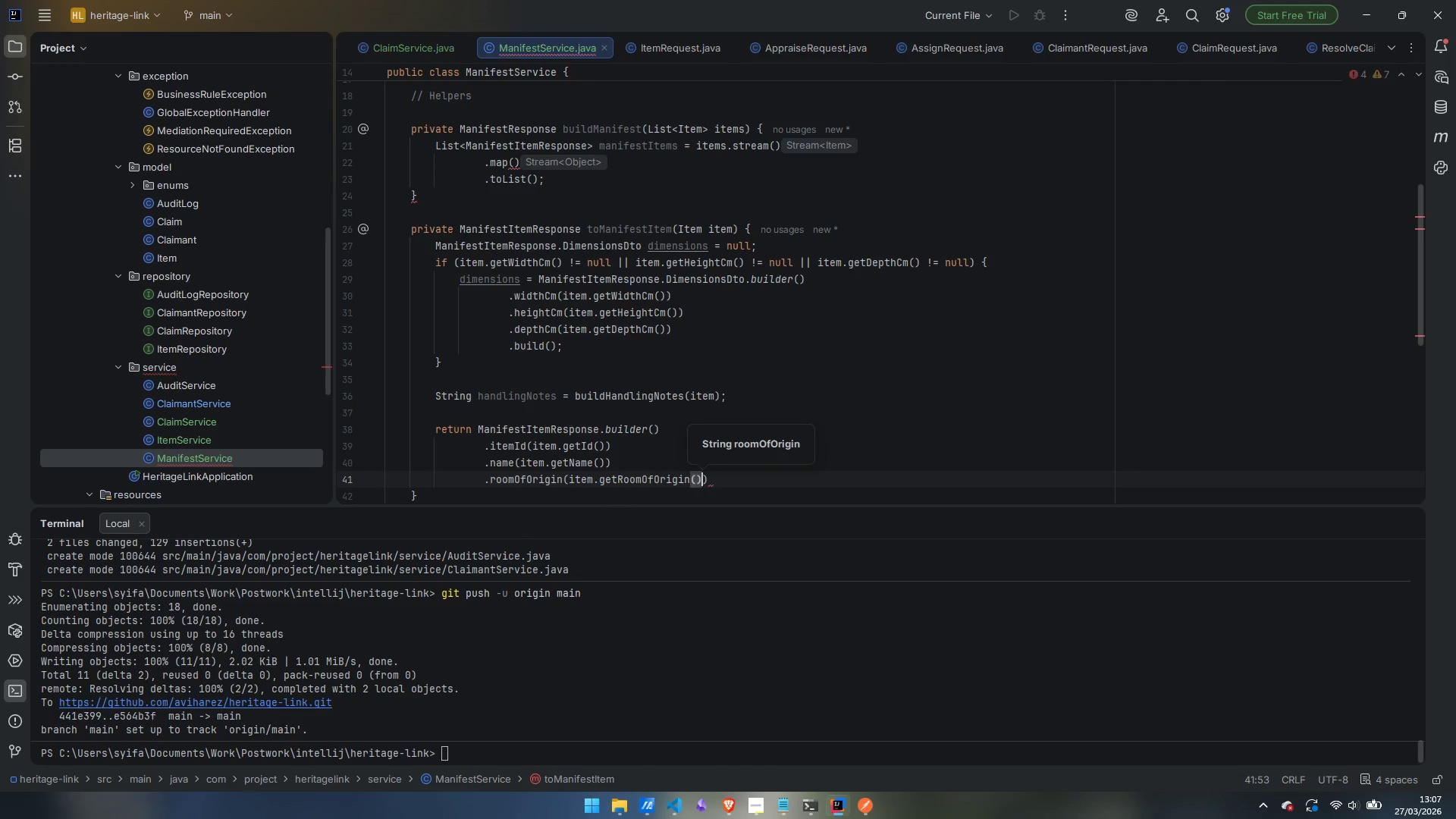 
key(ArrowRight)
 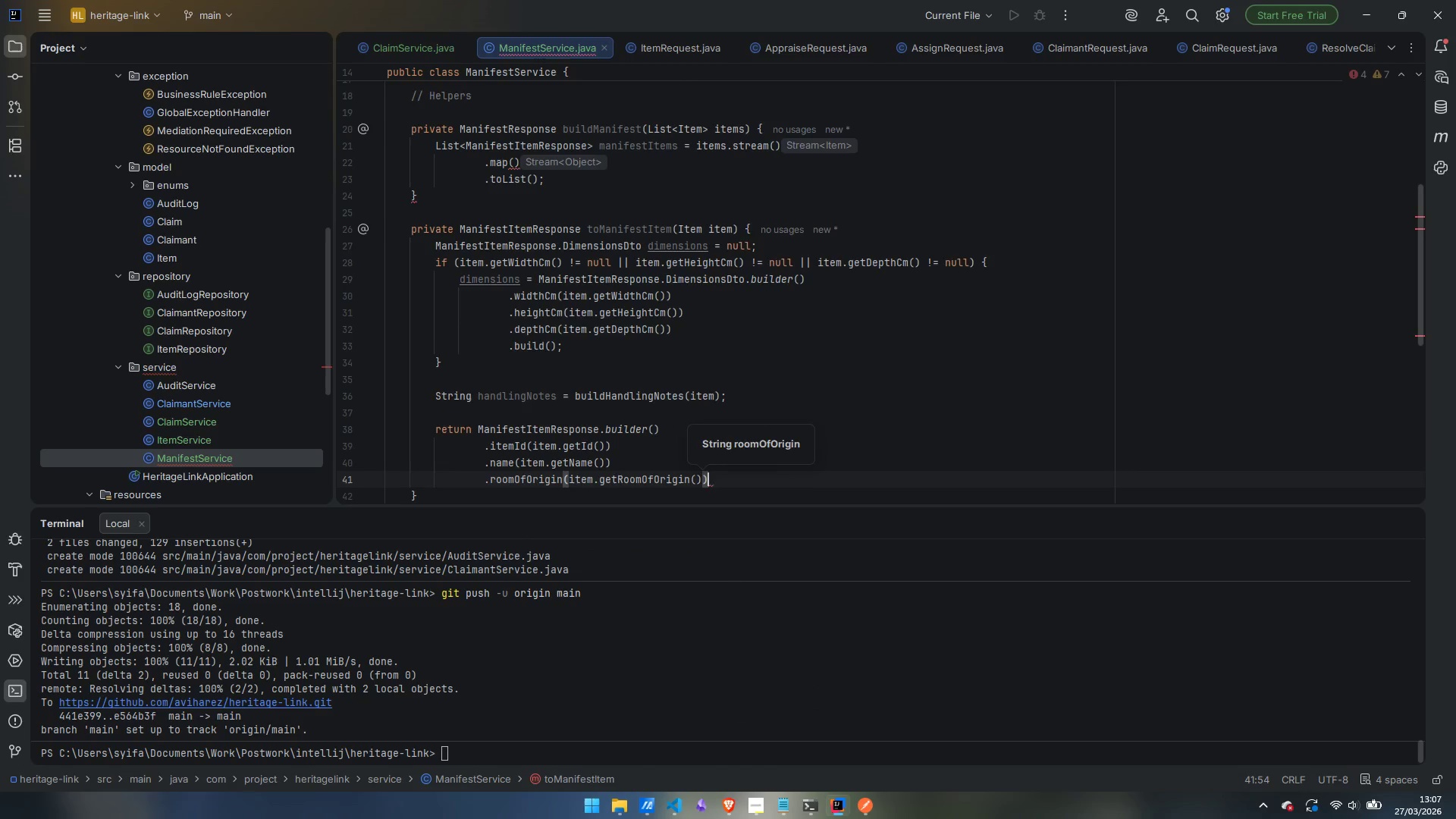 
key(Enter)
 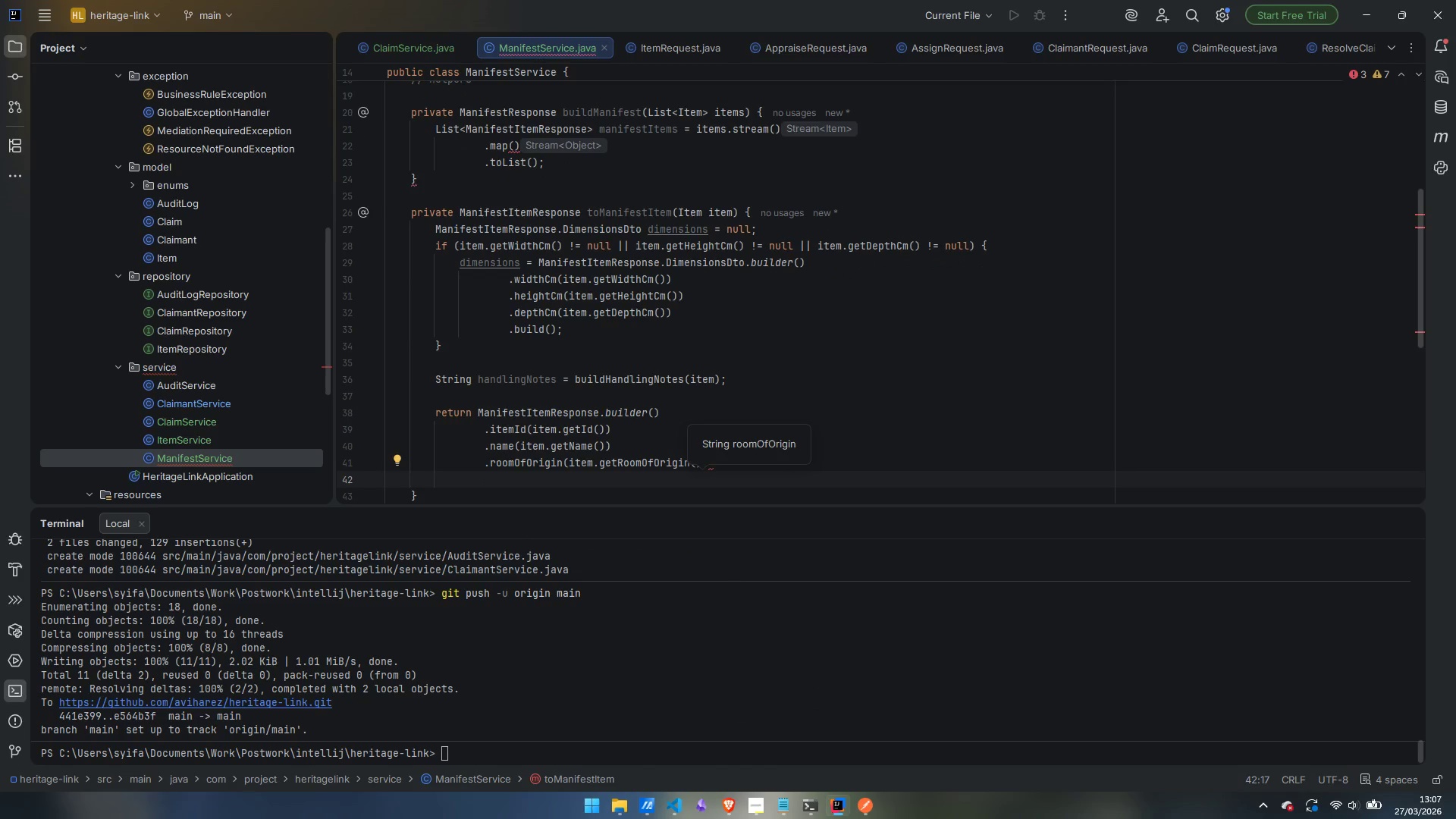 
type(.do,me)
key(Backspace)
key(Backspace)
key(Backspace)
key(Backspace)
type(imension)
 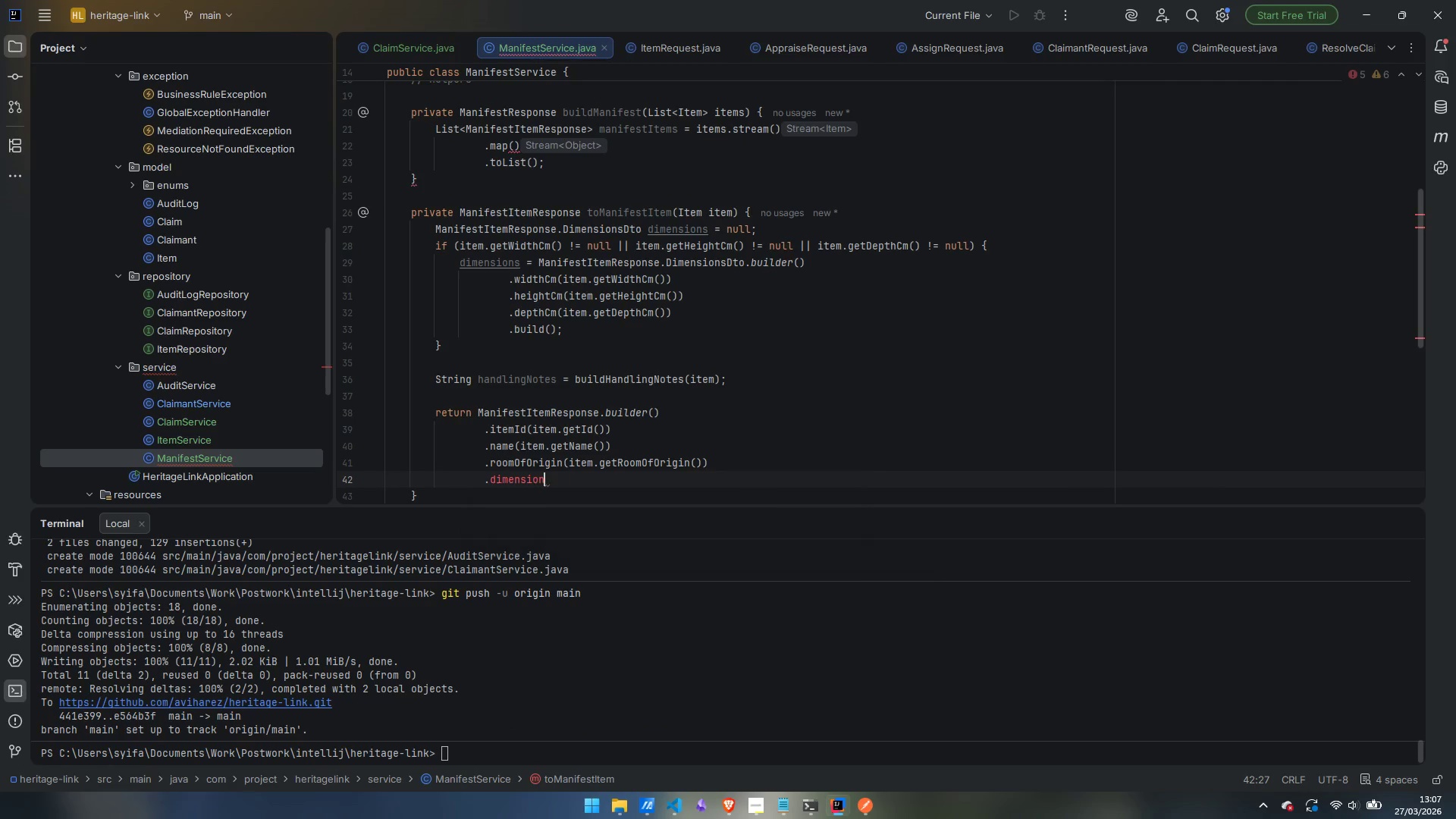 
key(Enter)
 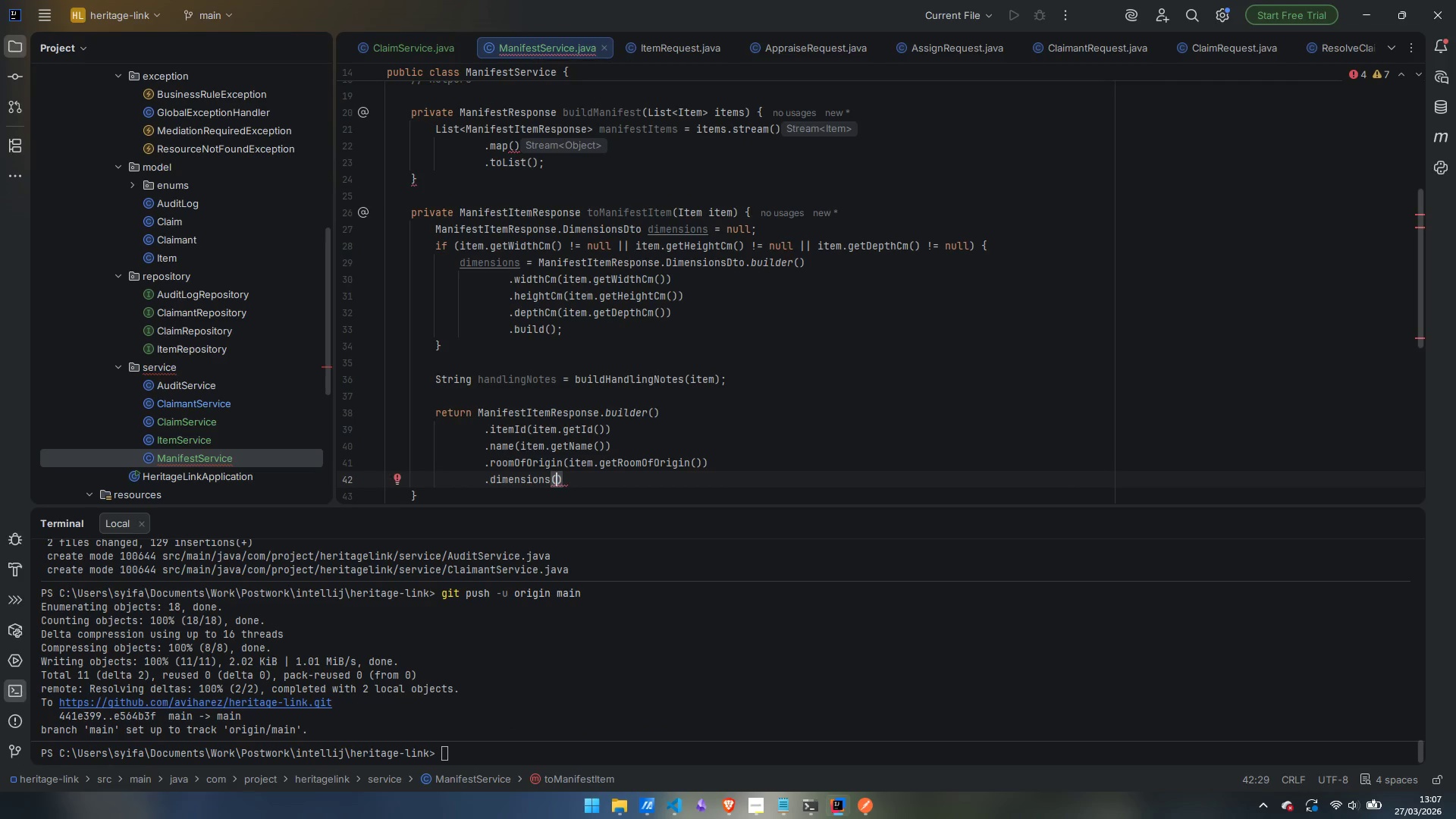 
type(dime)
 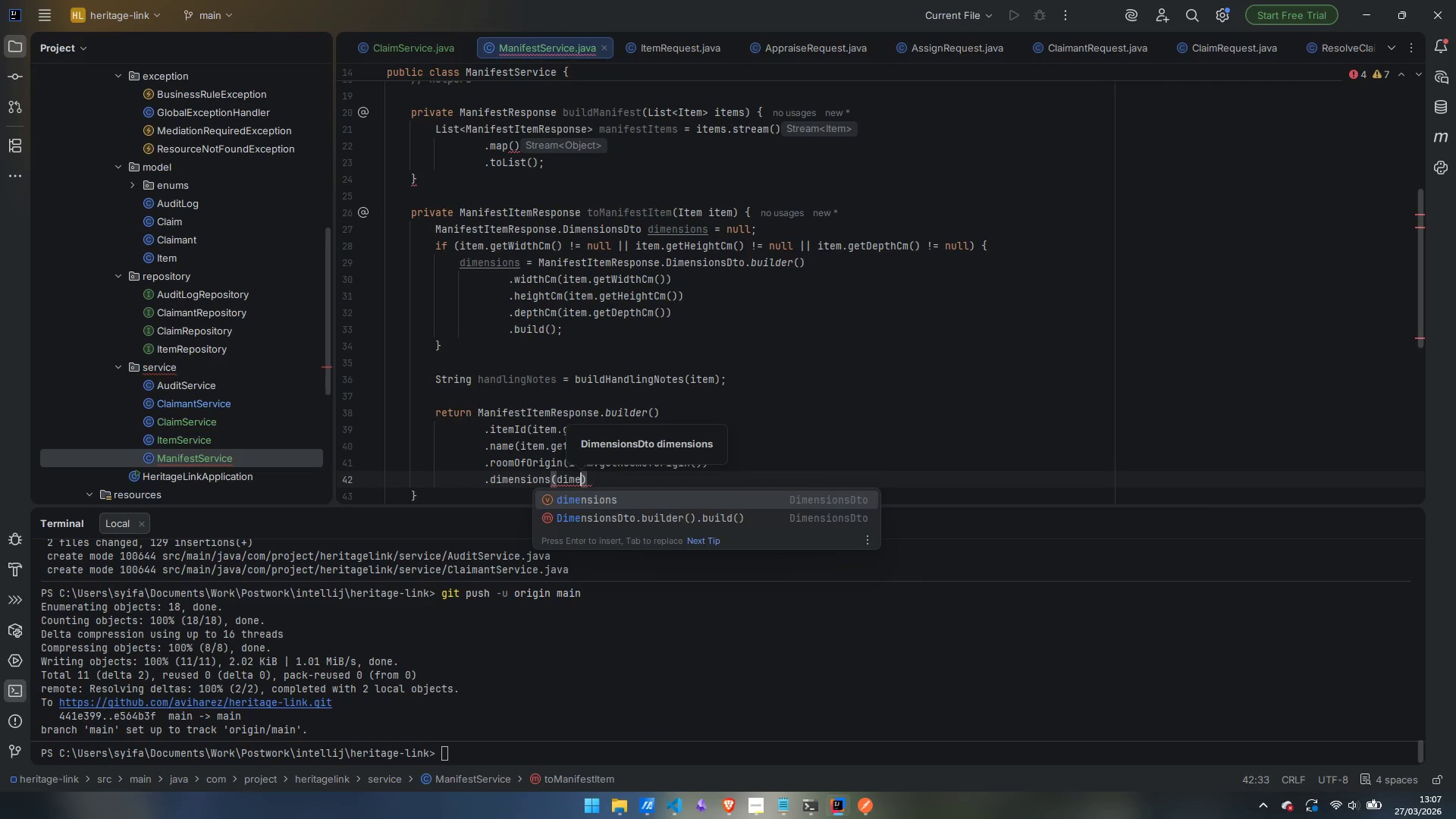 
key(Enter)
 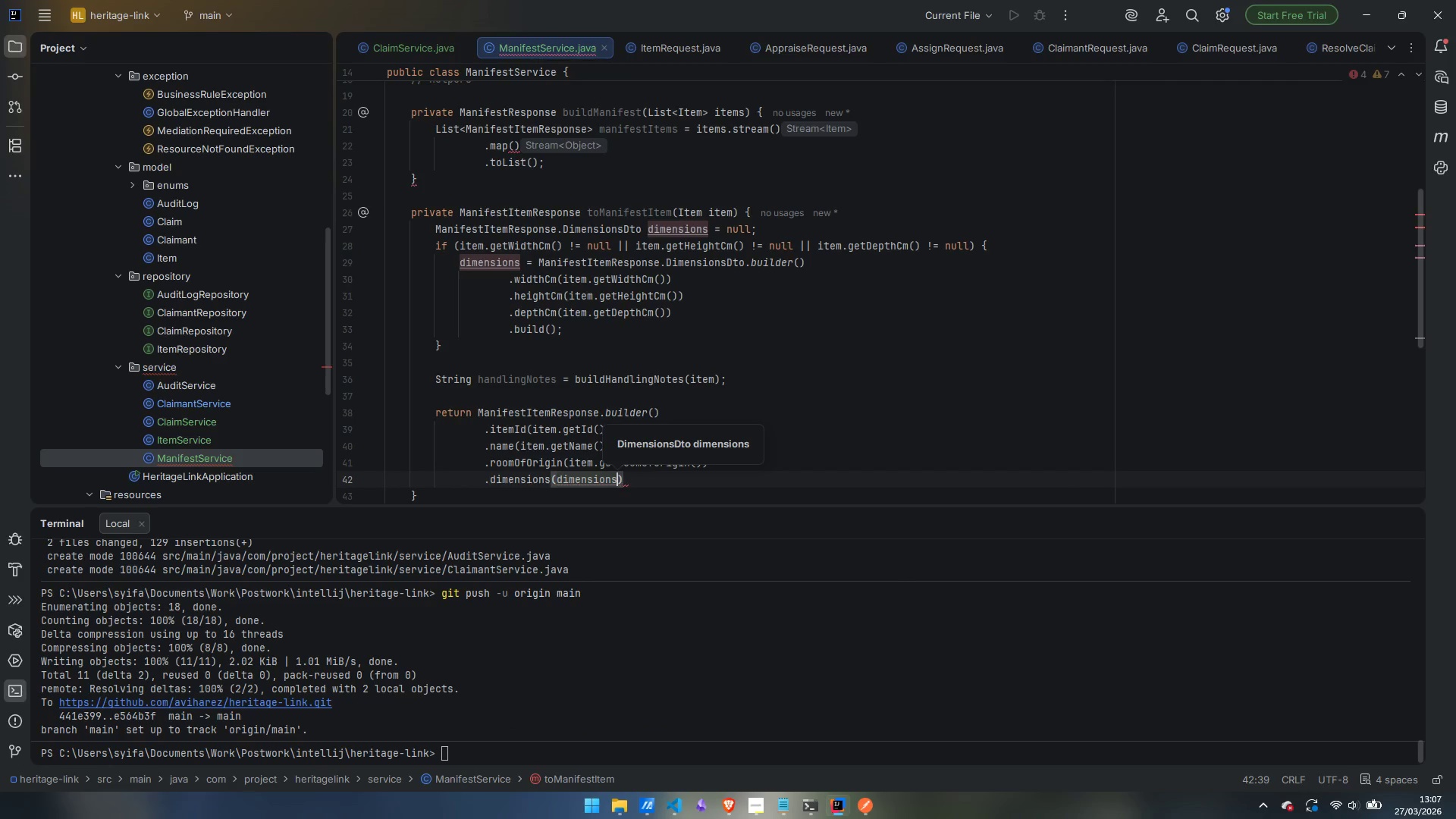 
key(ArrowRight)
 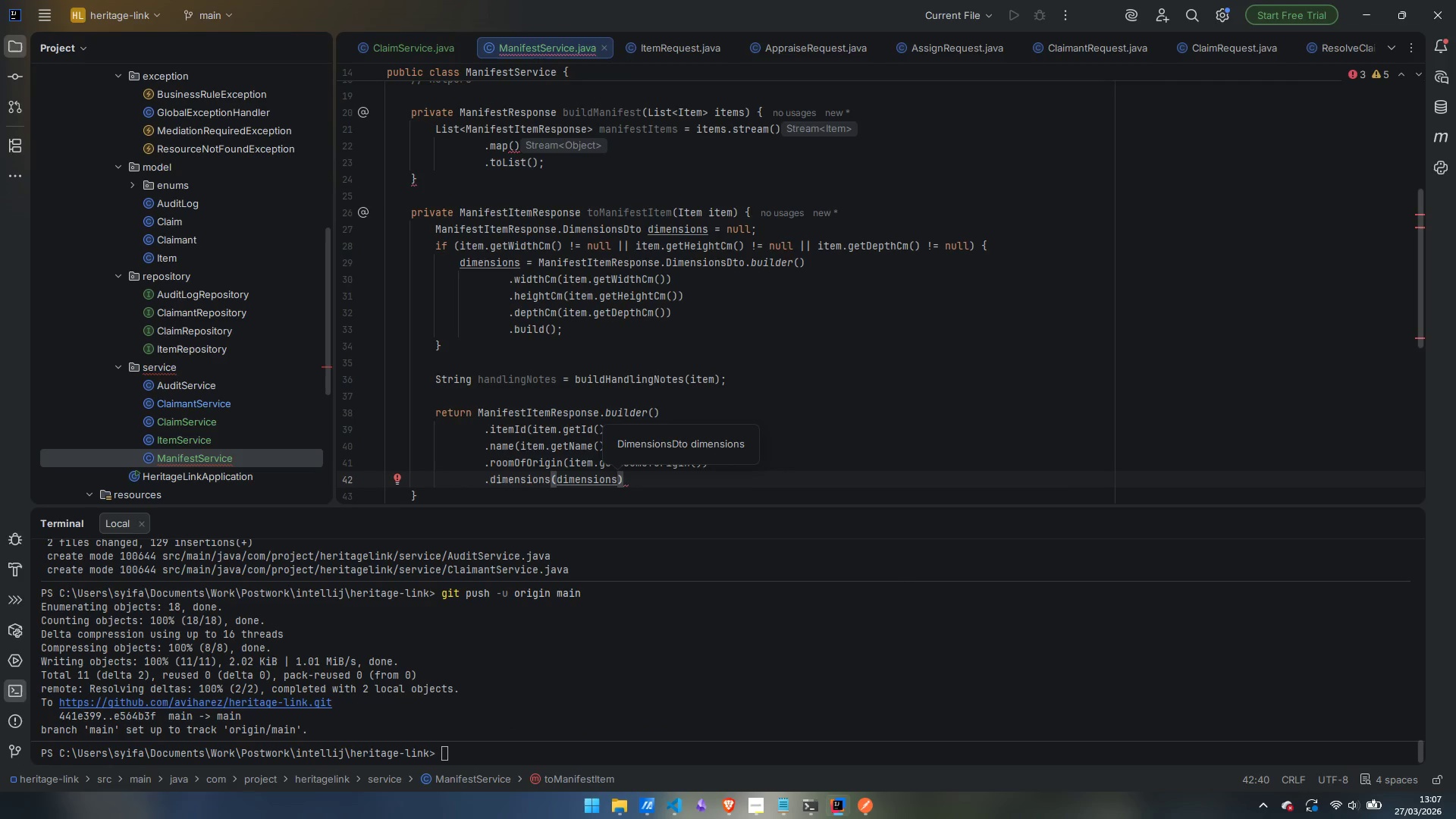 
key(Enter)
 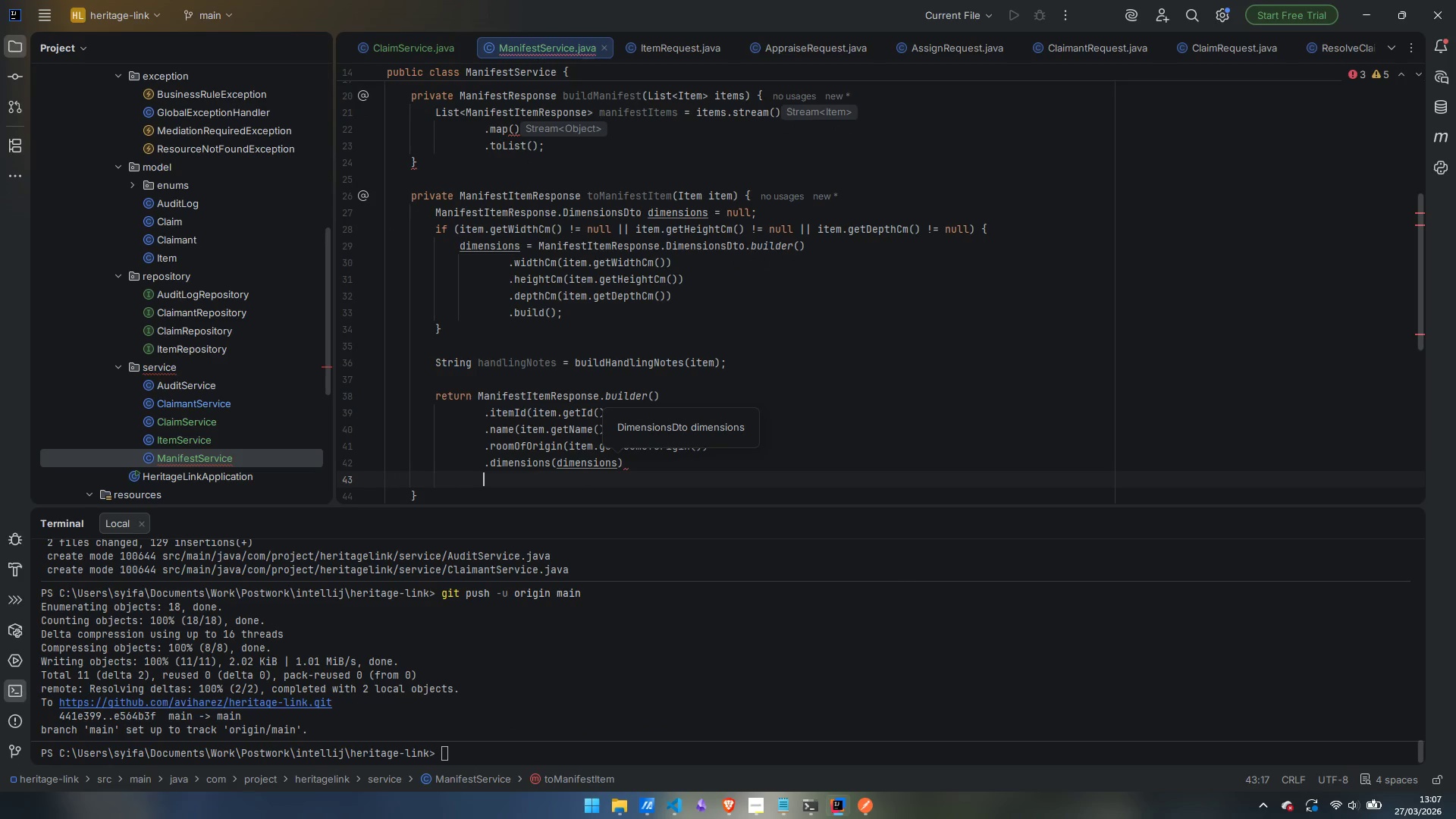 
type(.estimatedValue)
 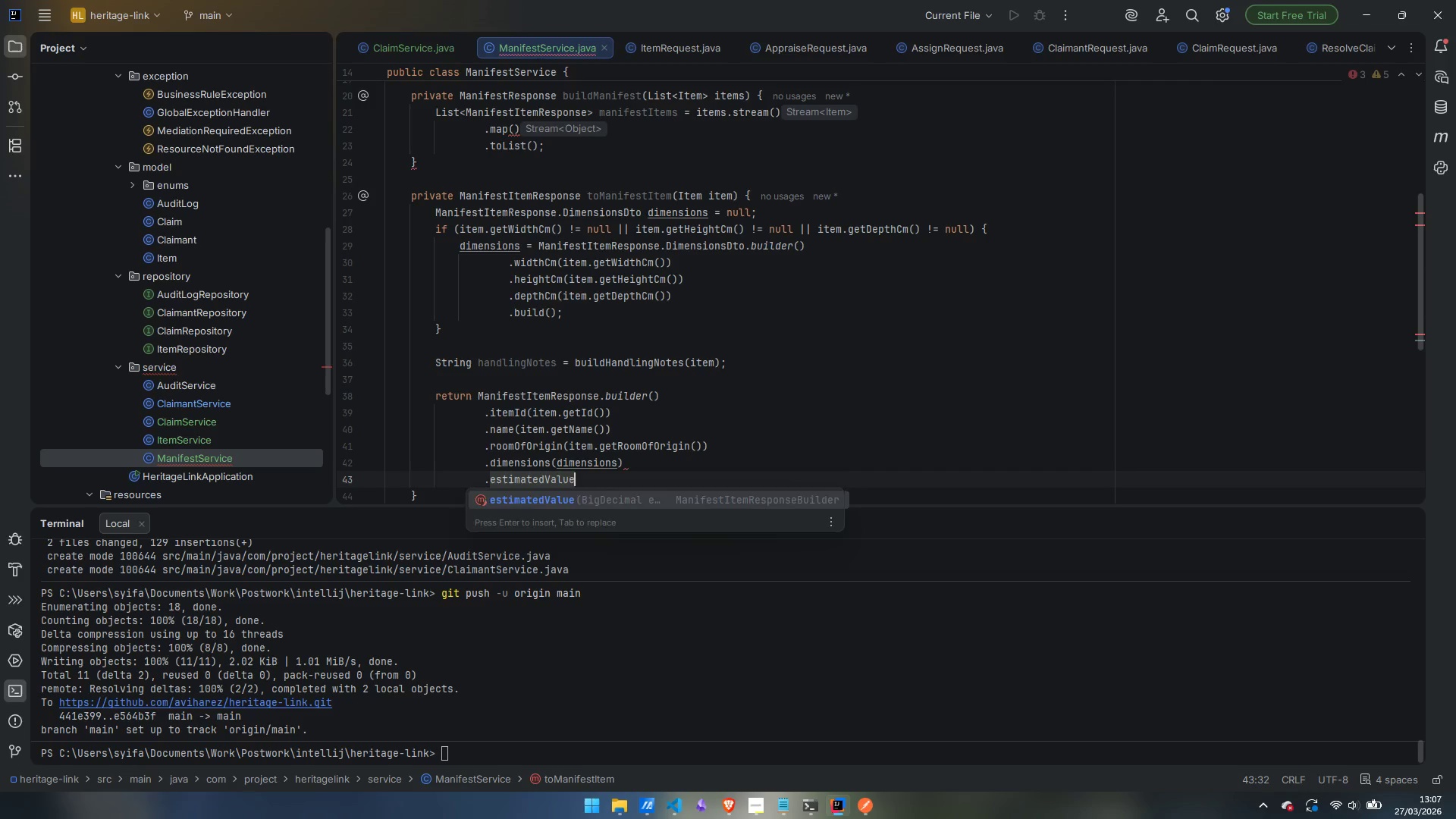 
key(Enter)
 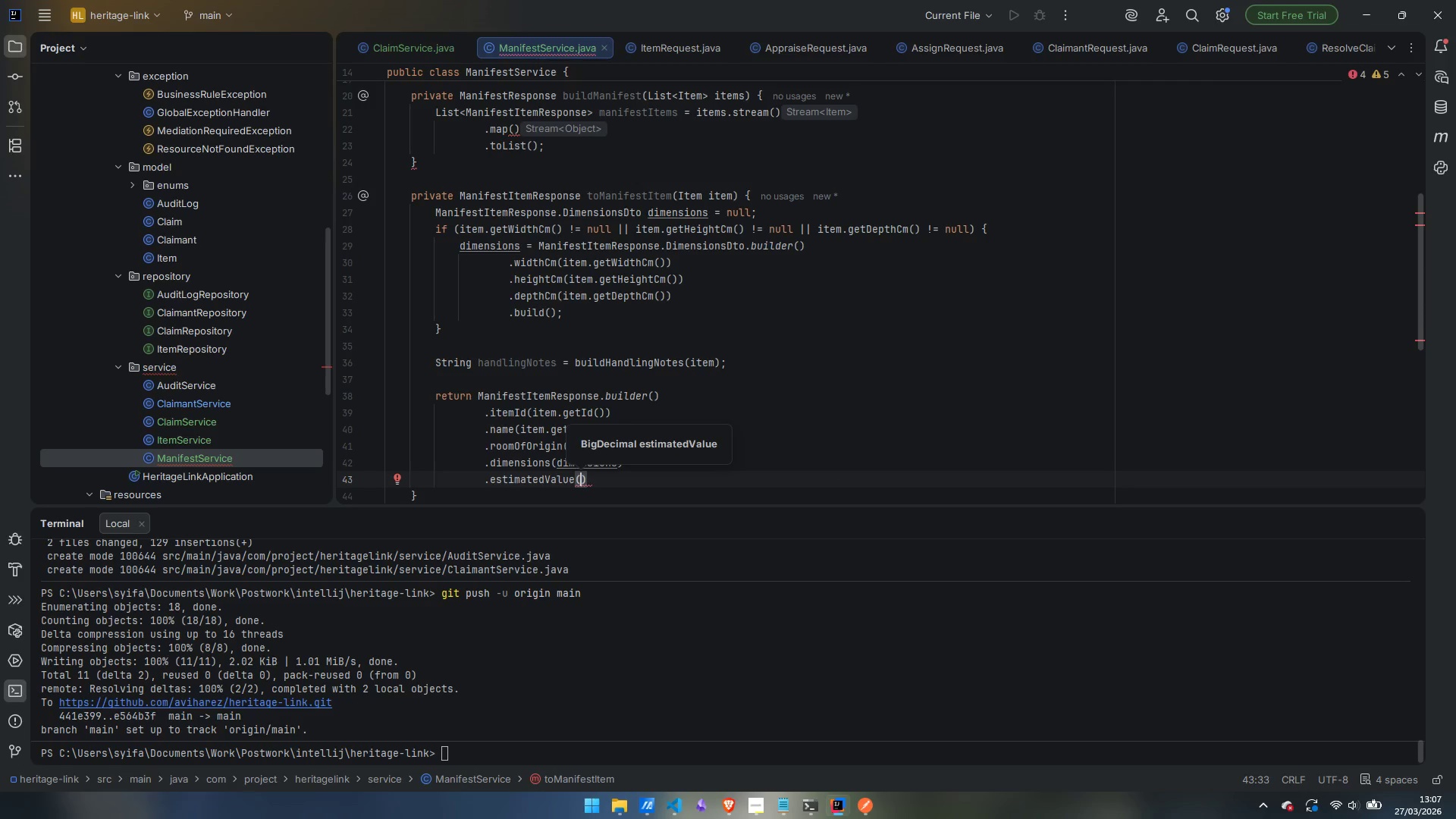 
type(item.getEs)
 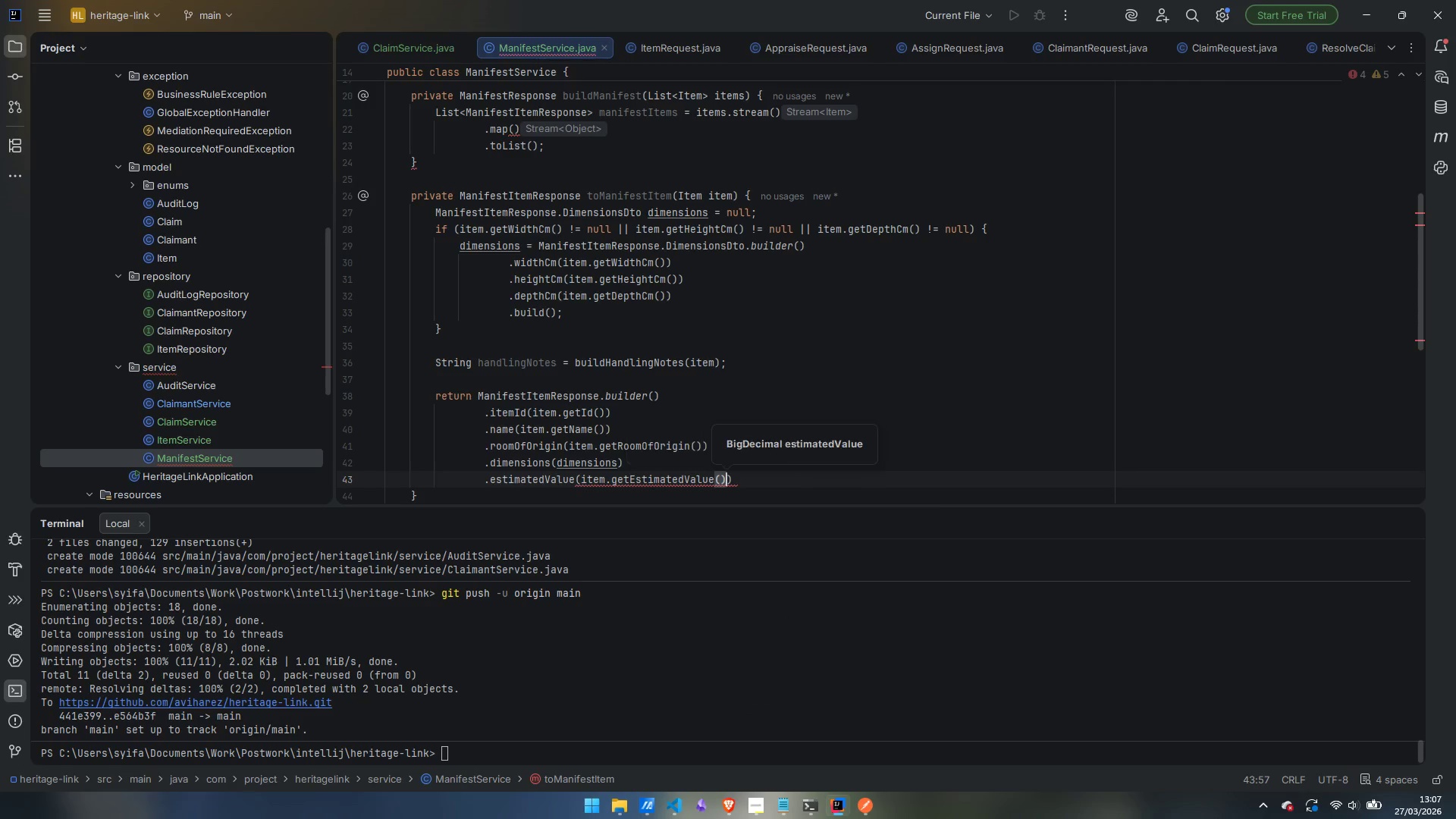 
 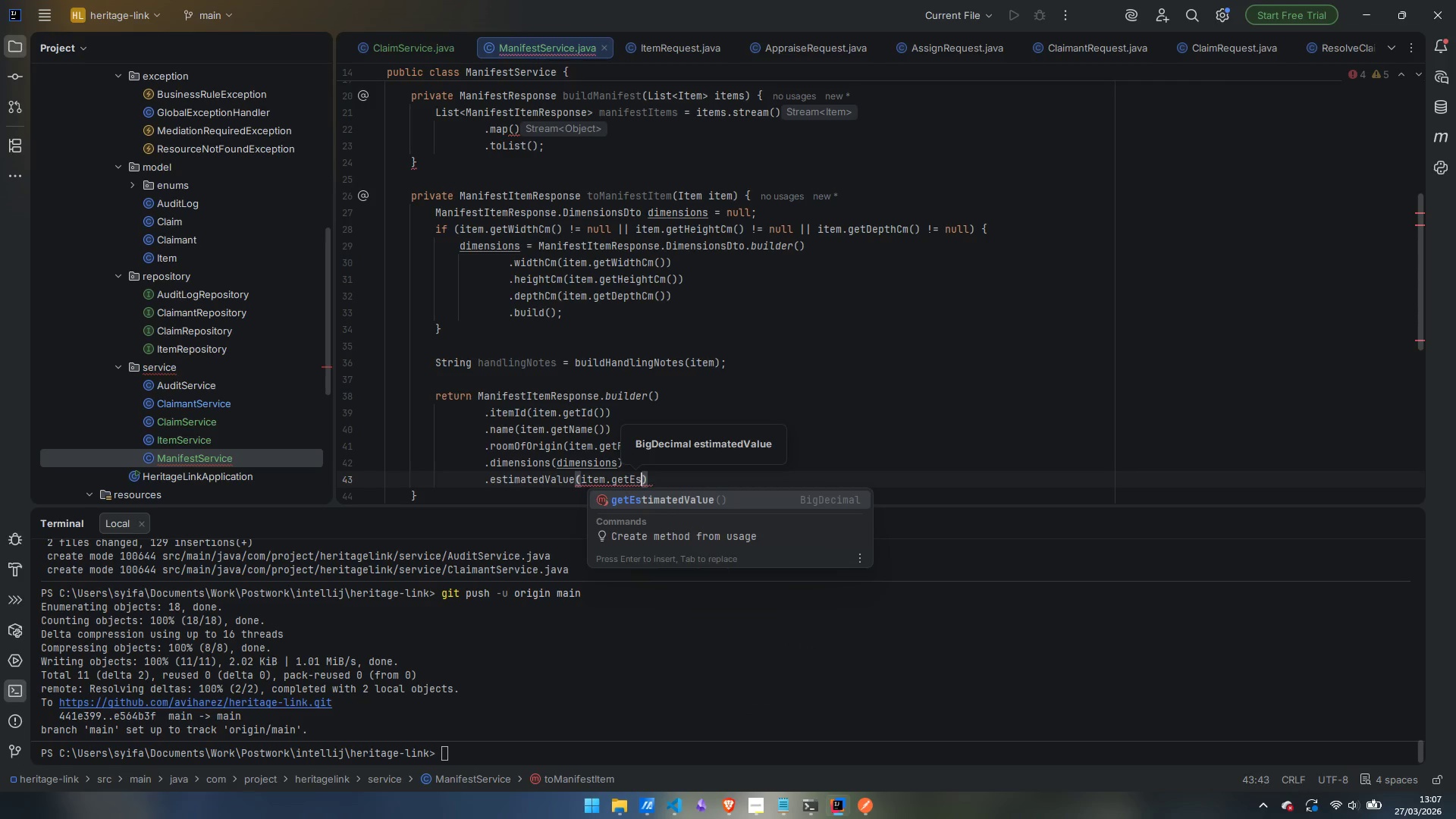 
key(Enter)
 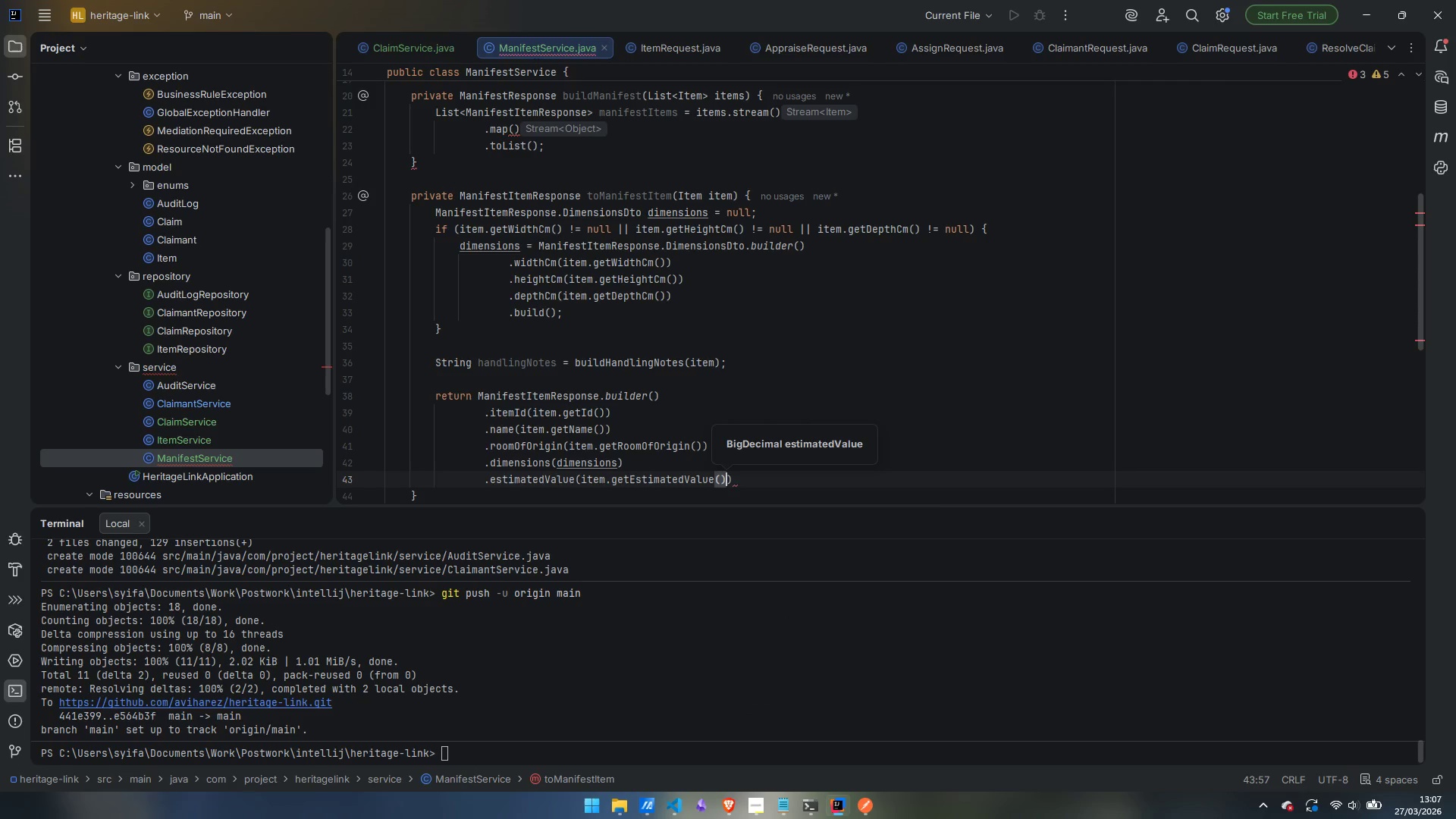 
key(ArrowRight)
 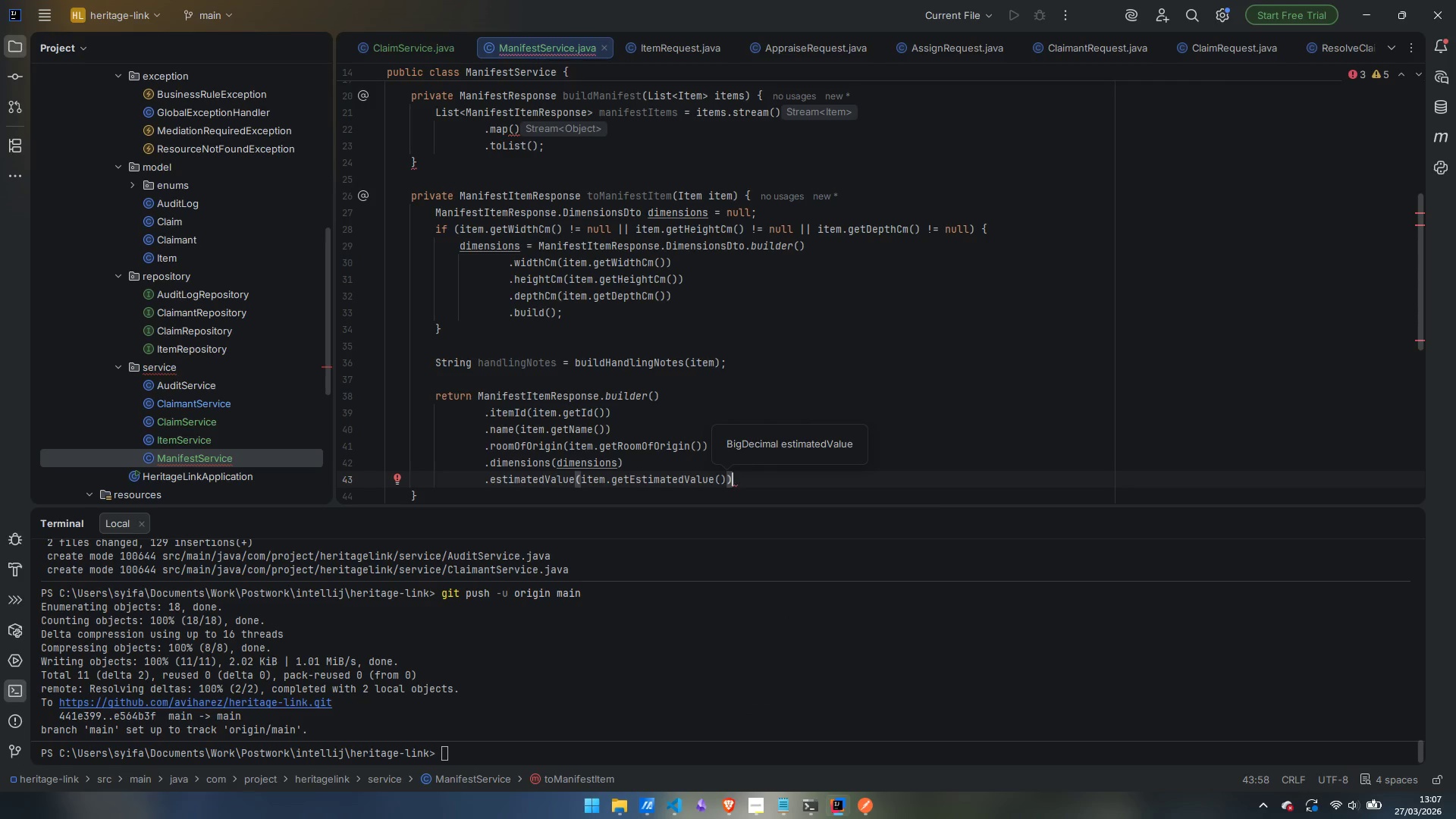 
key(Enter)
 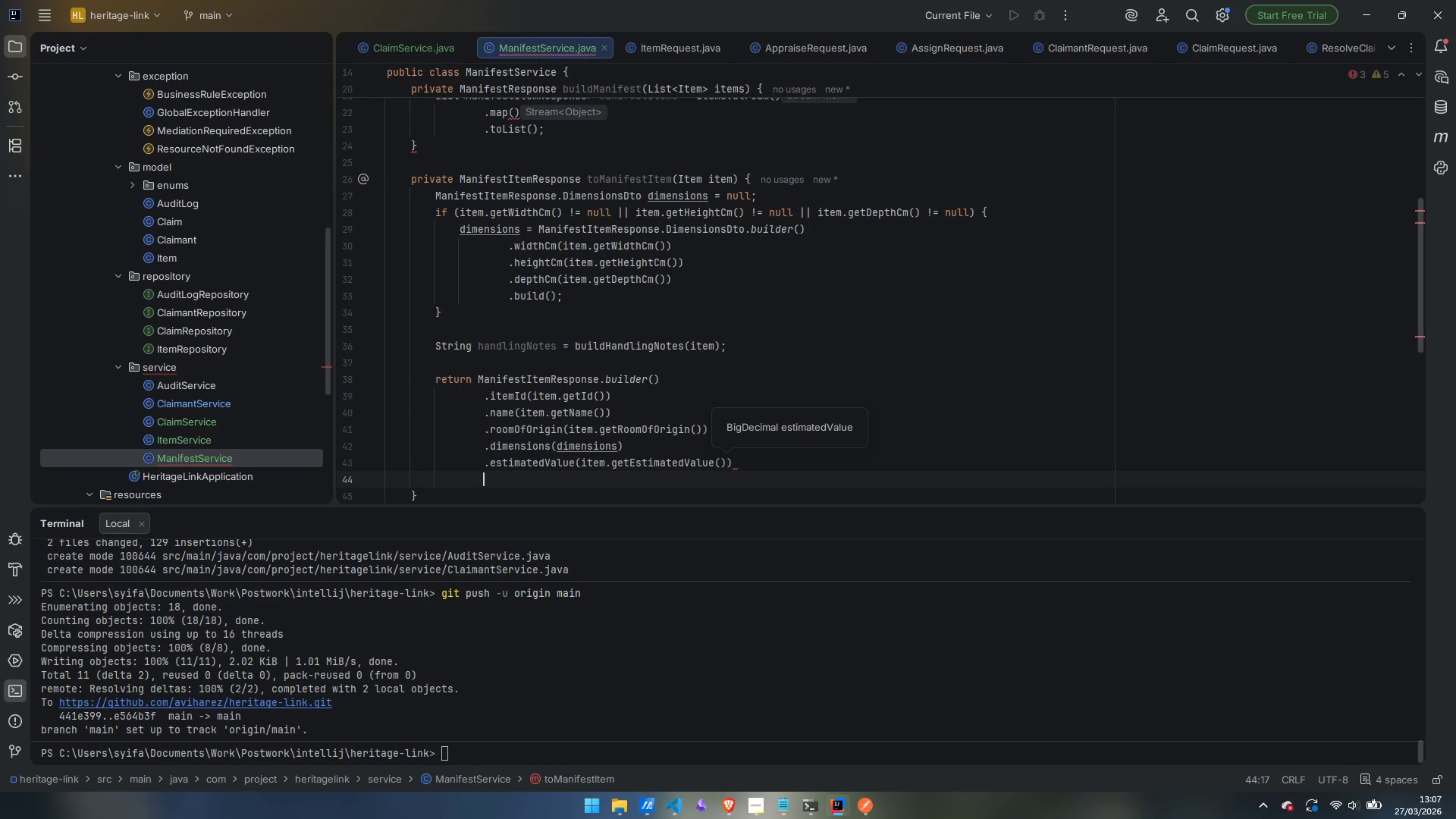 
type(.fragile)
 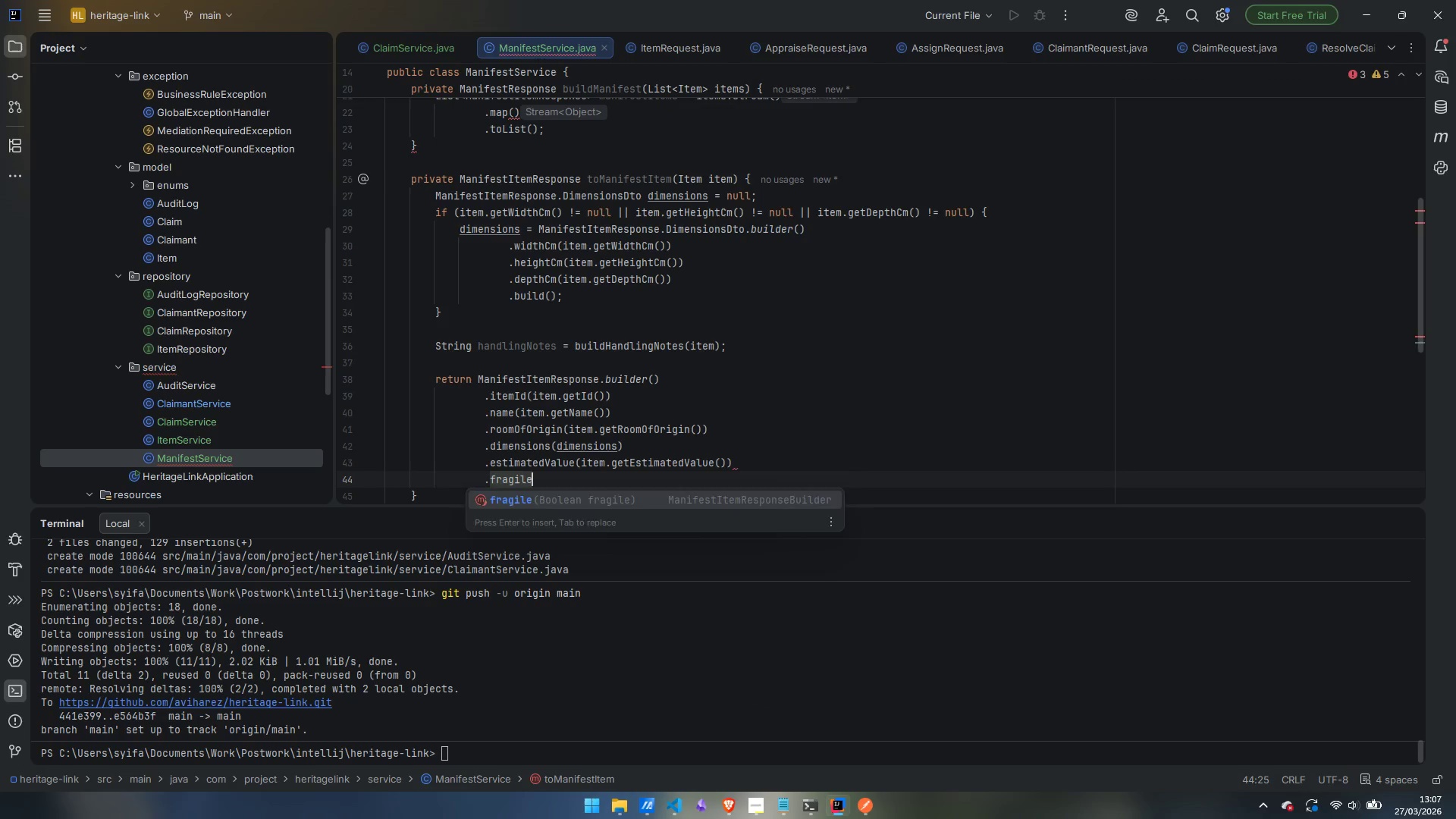 
key(Enter)
 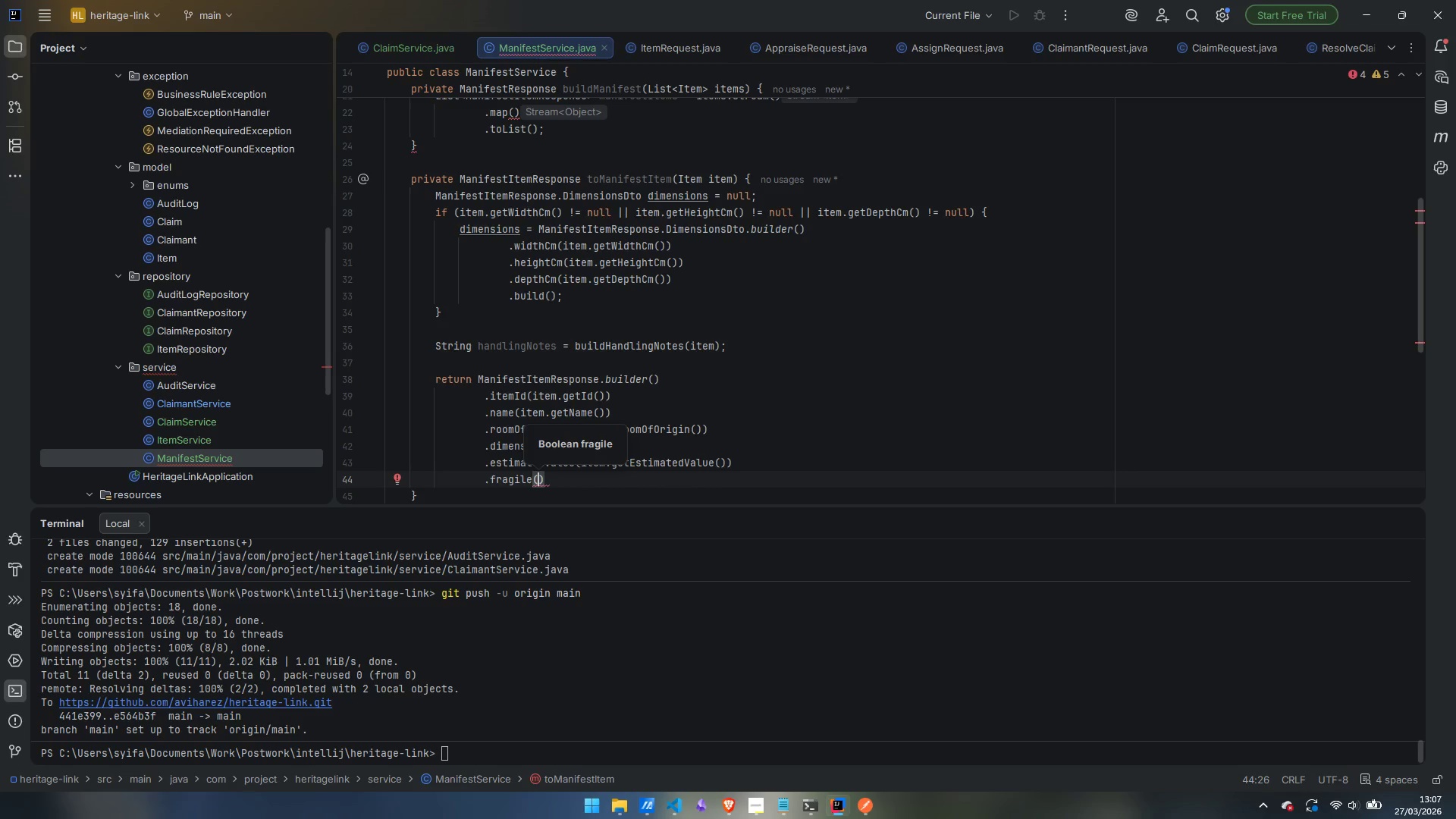 
type(item.getFra)
 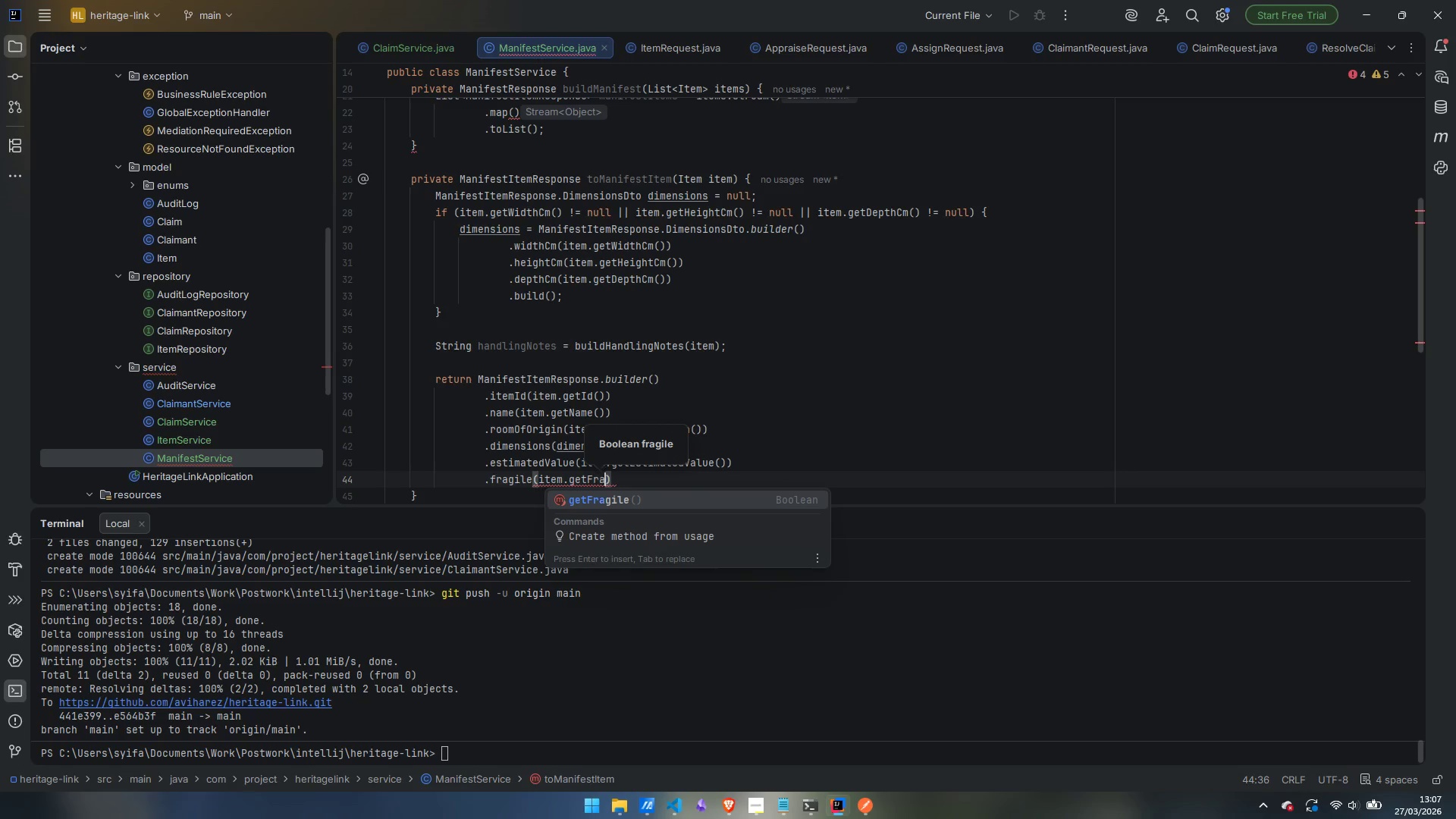 
key(Enter)
 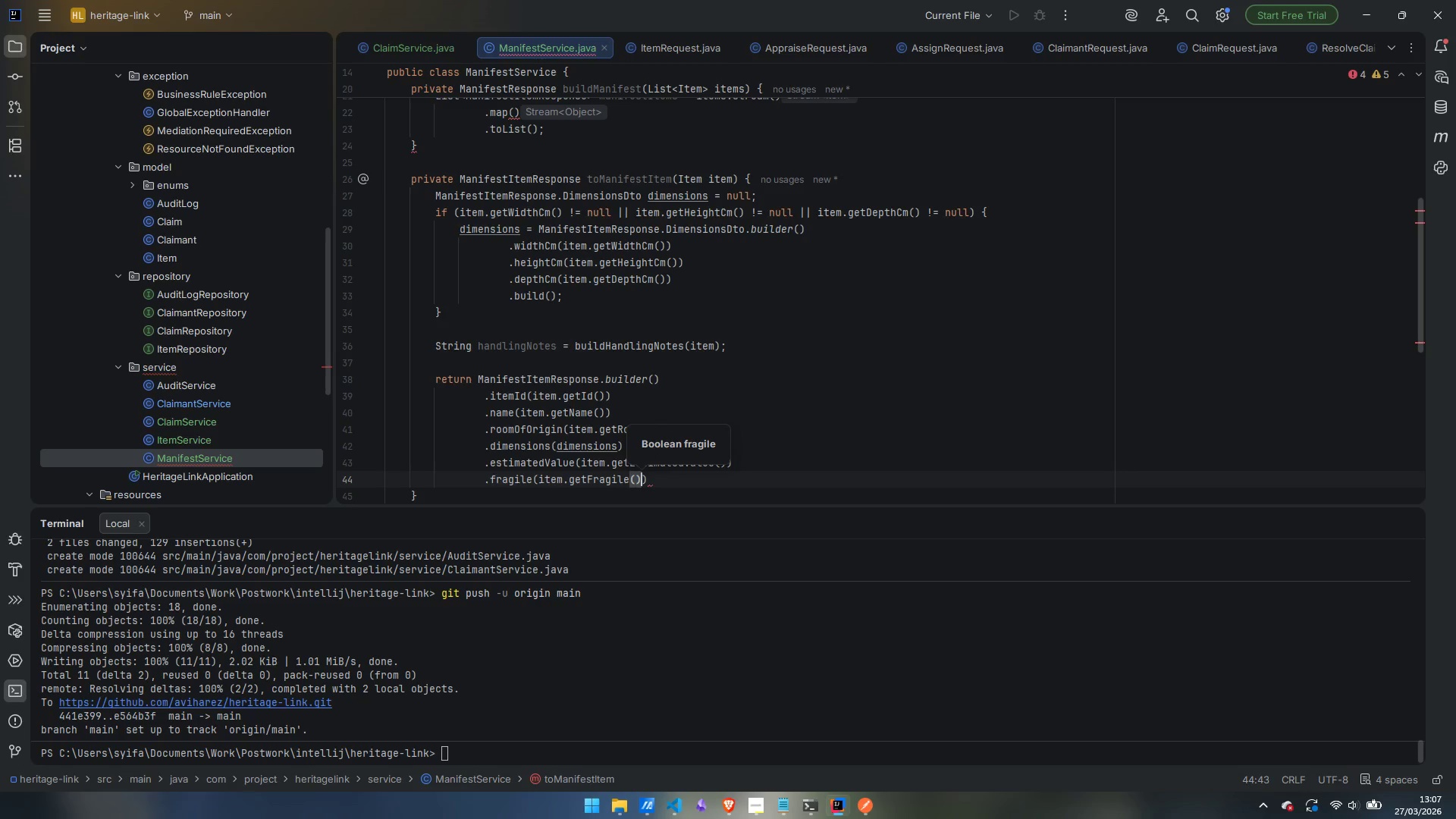 
key(ArrowRight)
 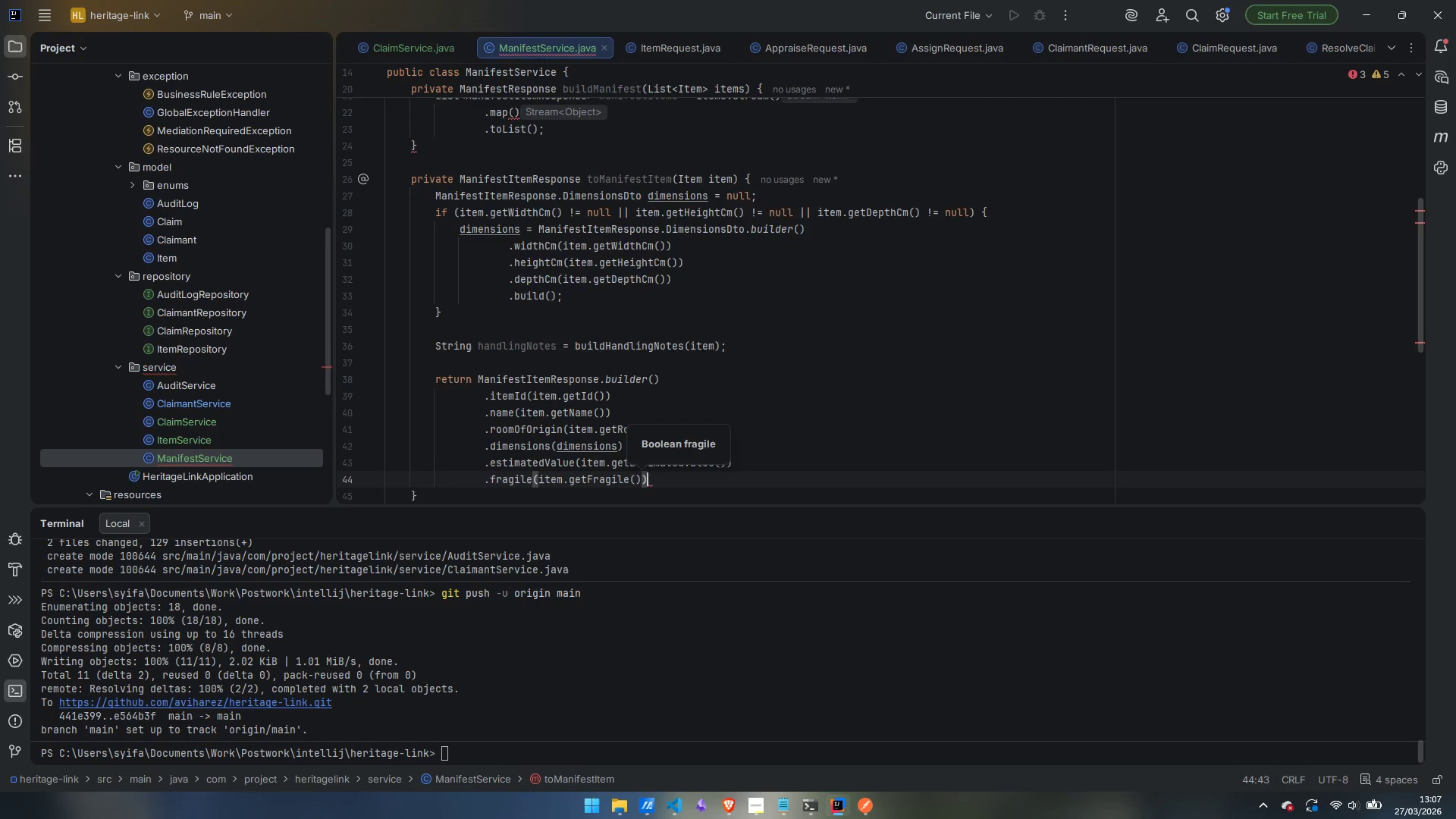 
key(Enter)
 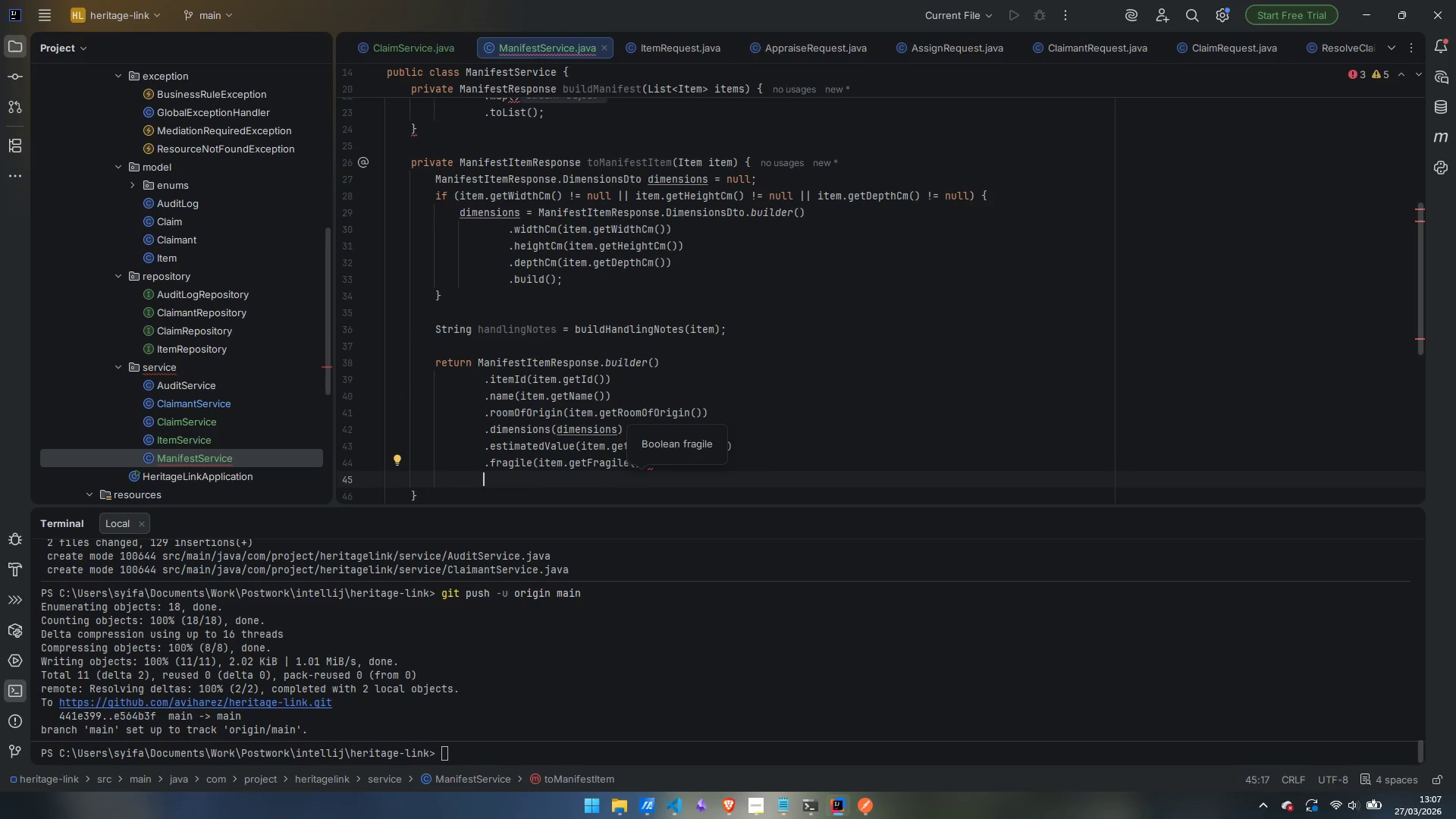 
type(spec)
 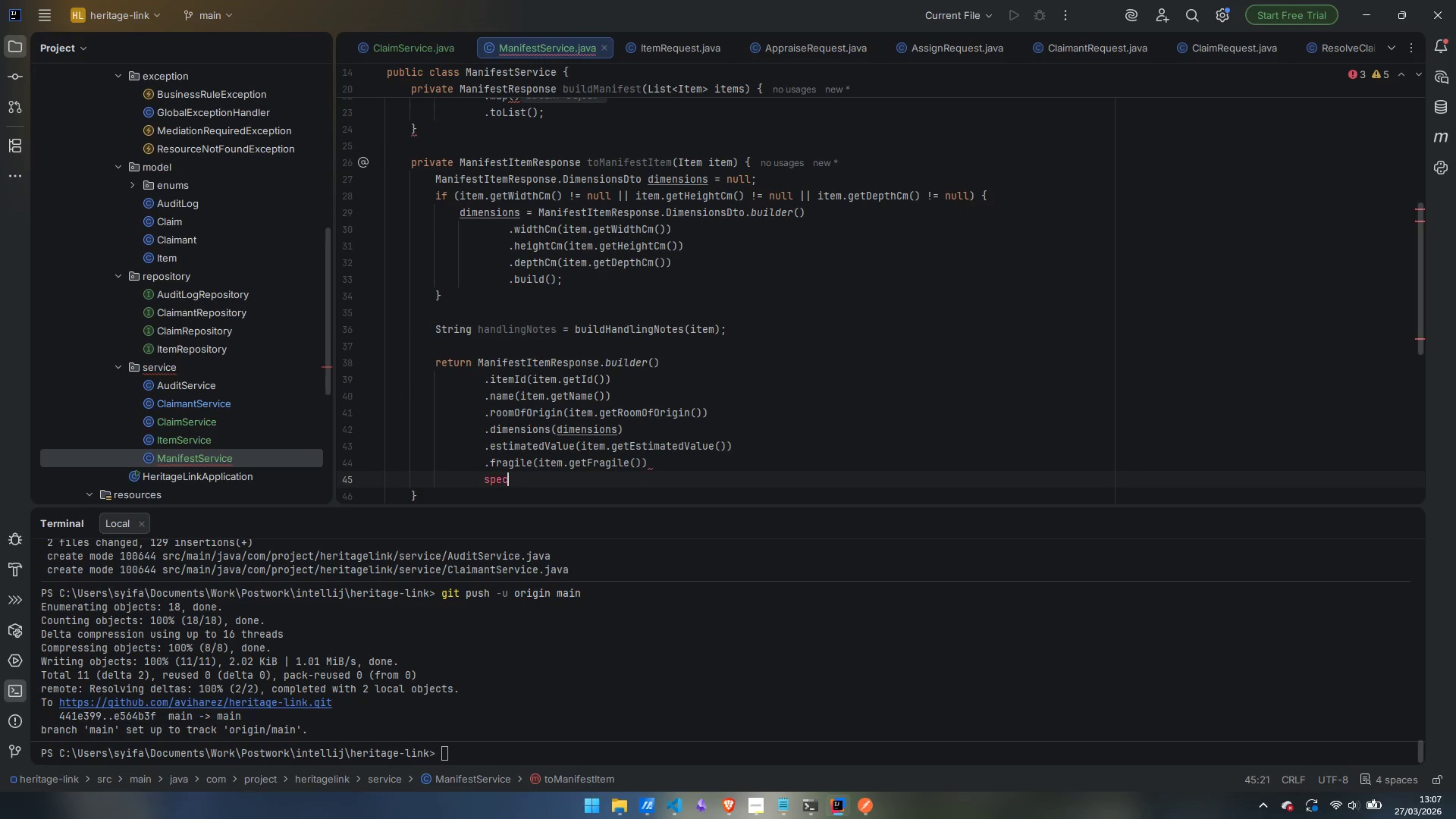 
key(Control+ControlLeft)
 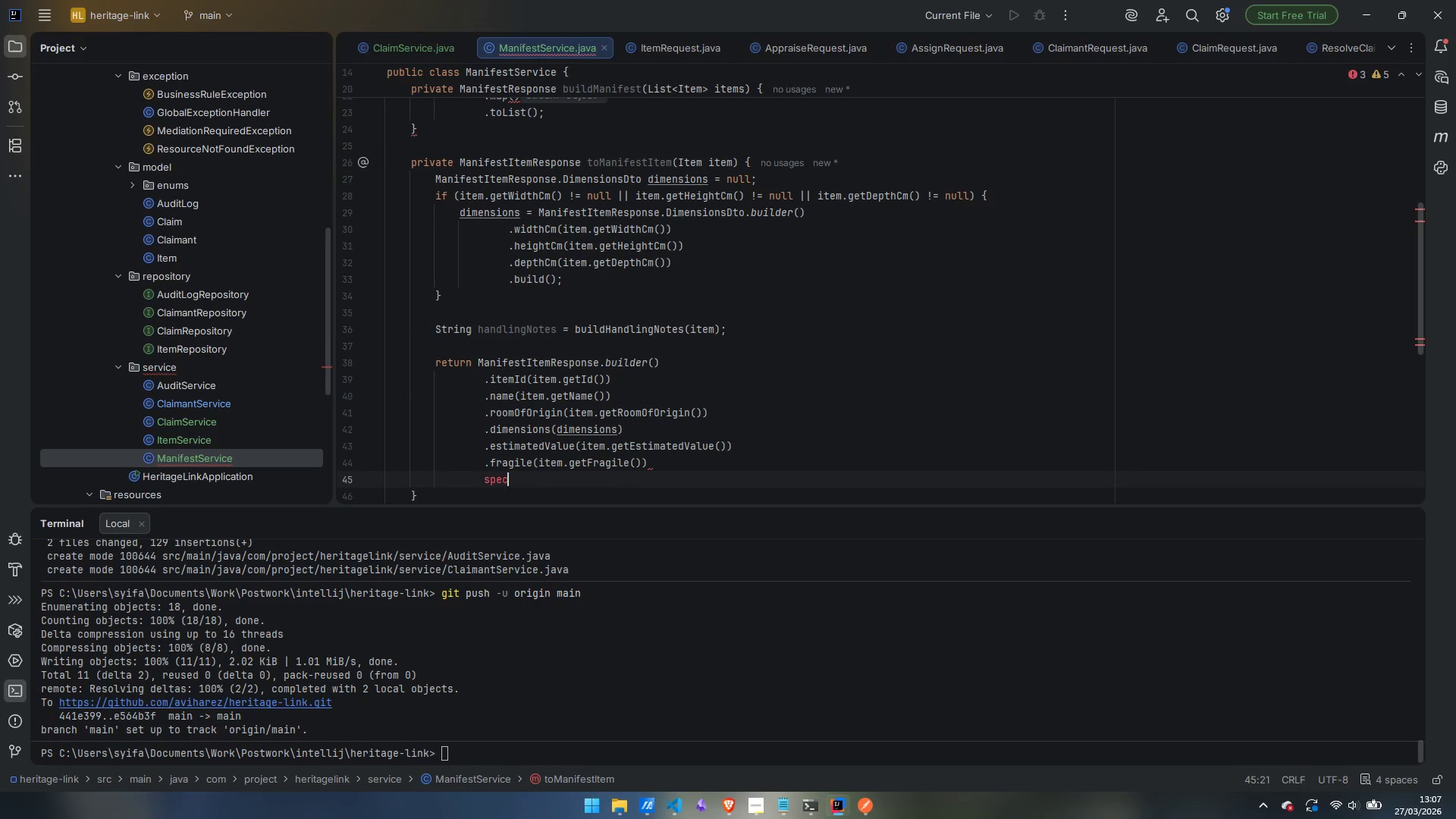 
key(Control+Backspace)
 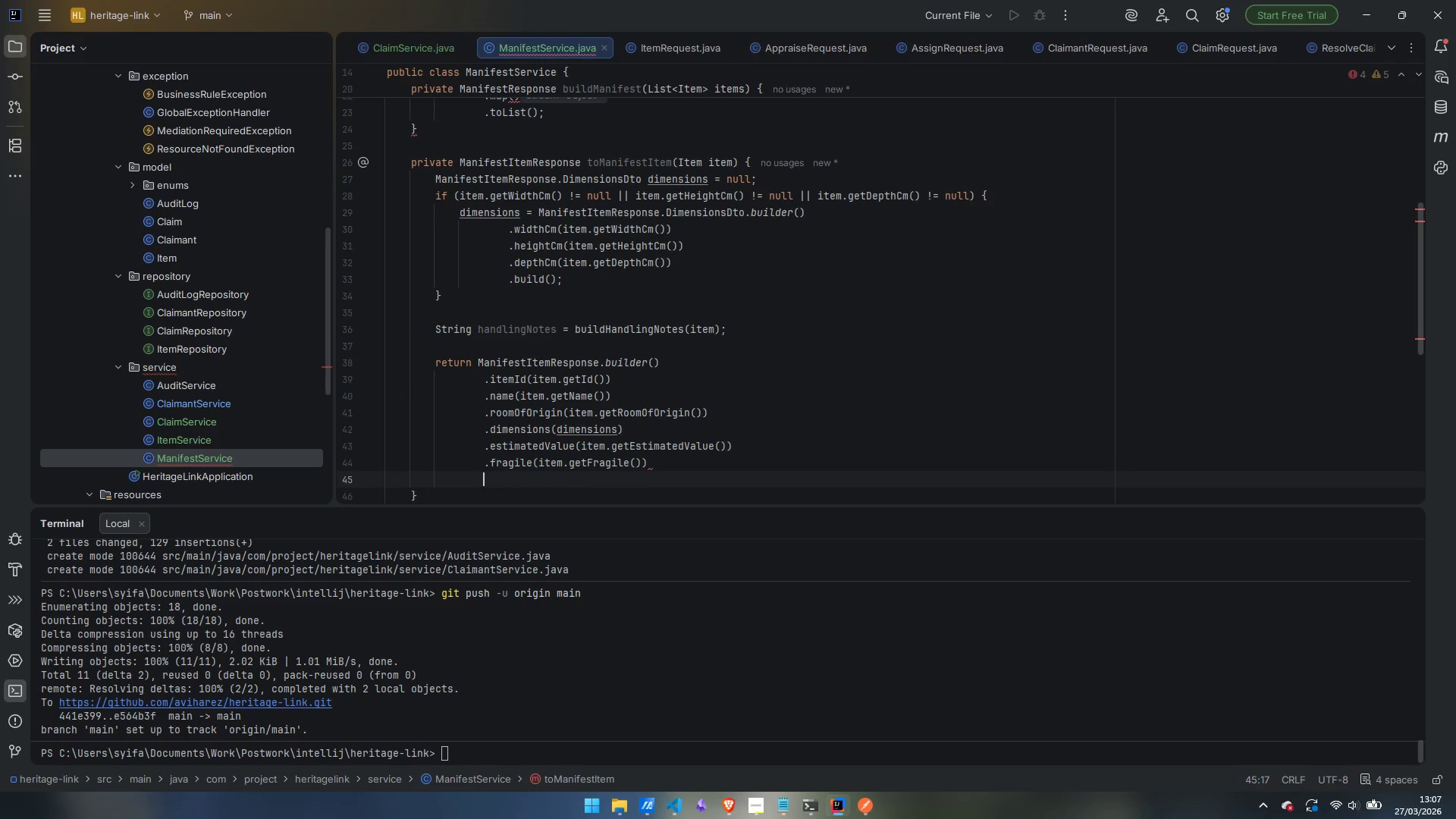 
type(.special)
 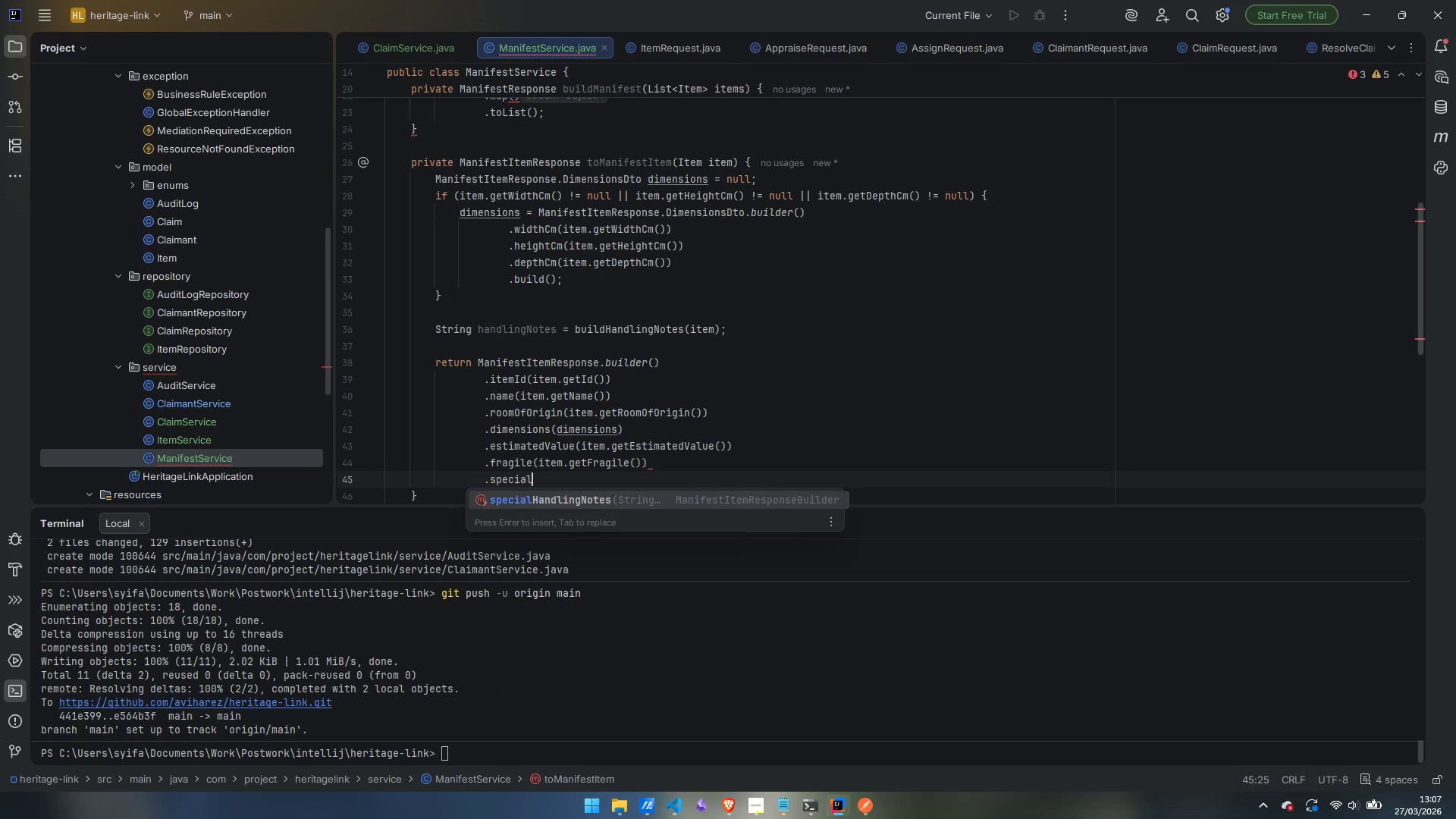 
key(Enter)
 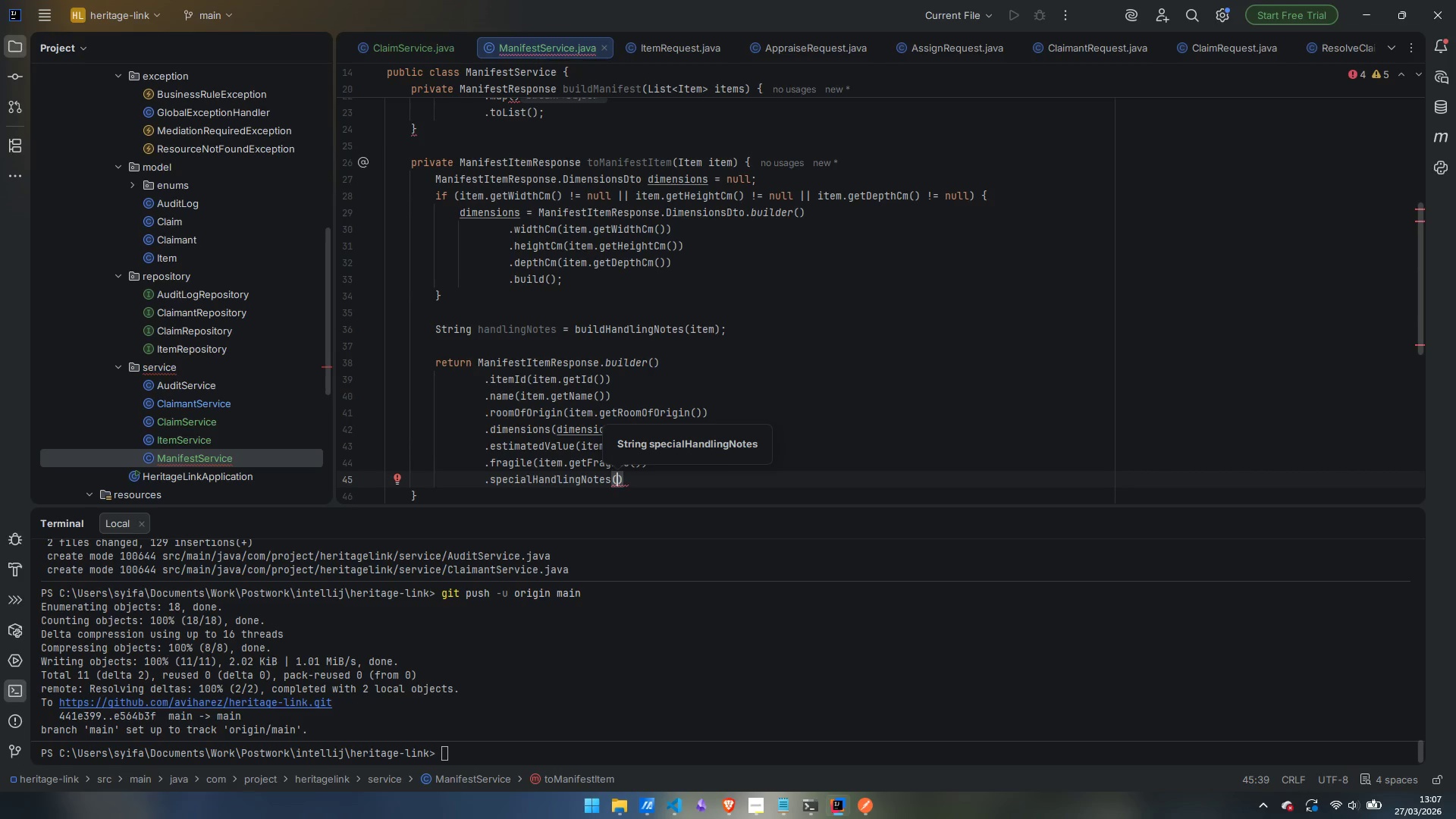 
type(handl)
 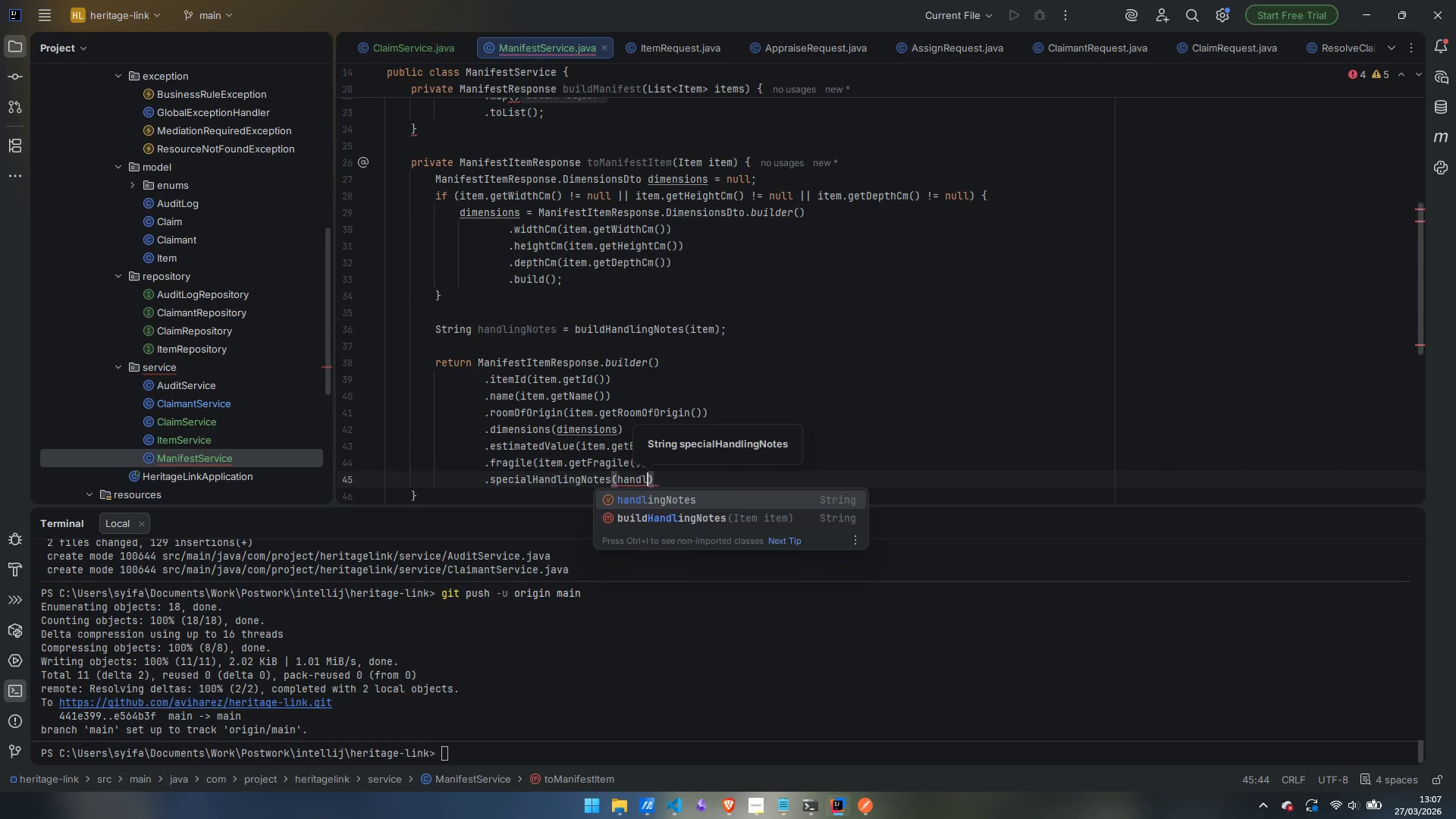 
key(Enter)
 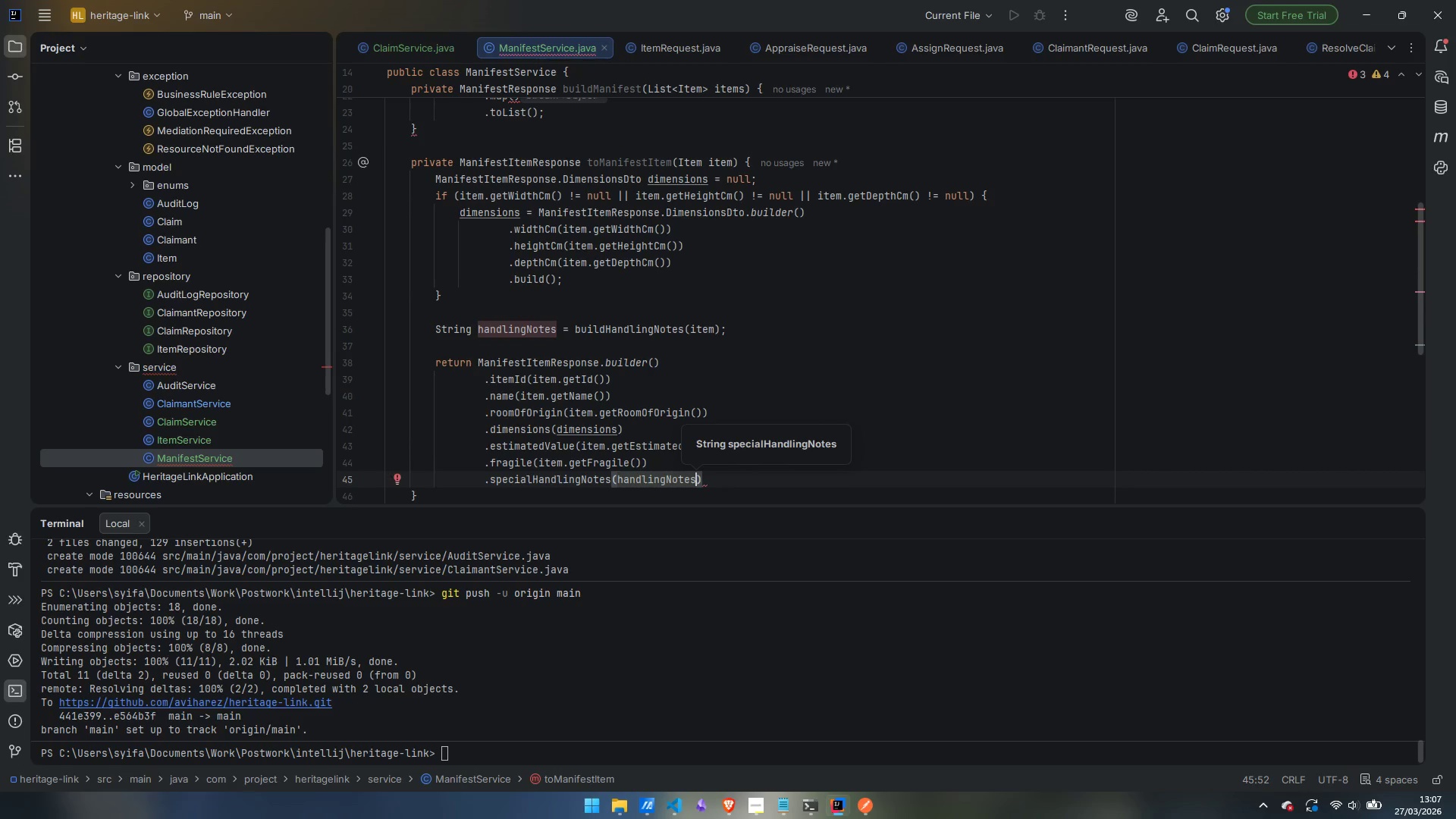 
key(ArrowRight)
 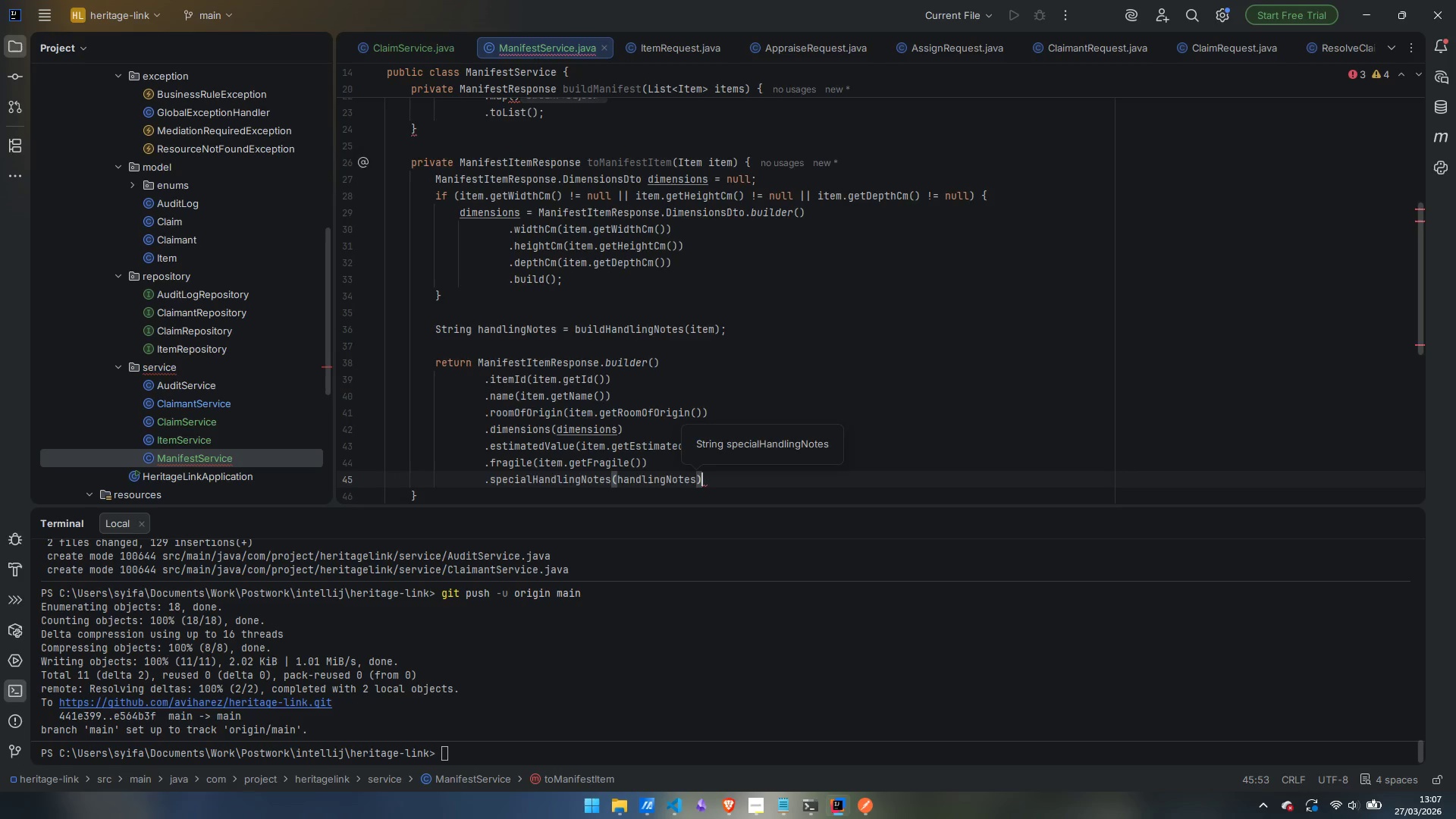 
key(Enter)
 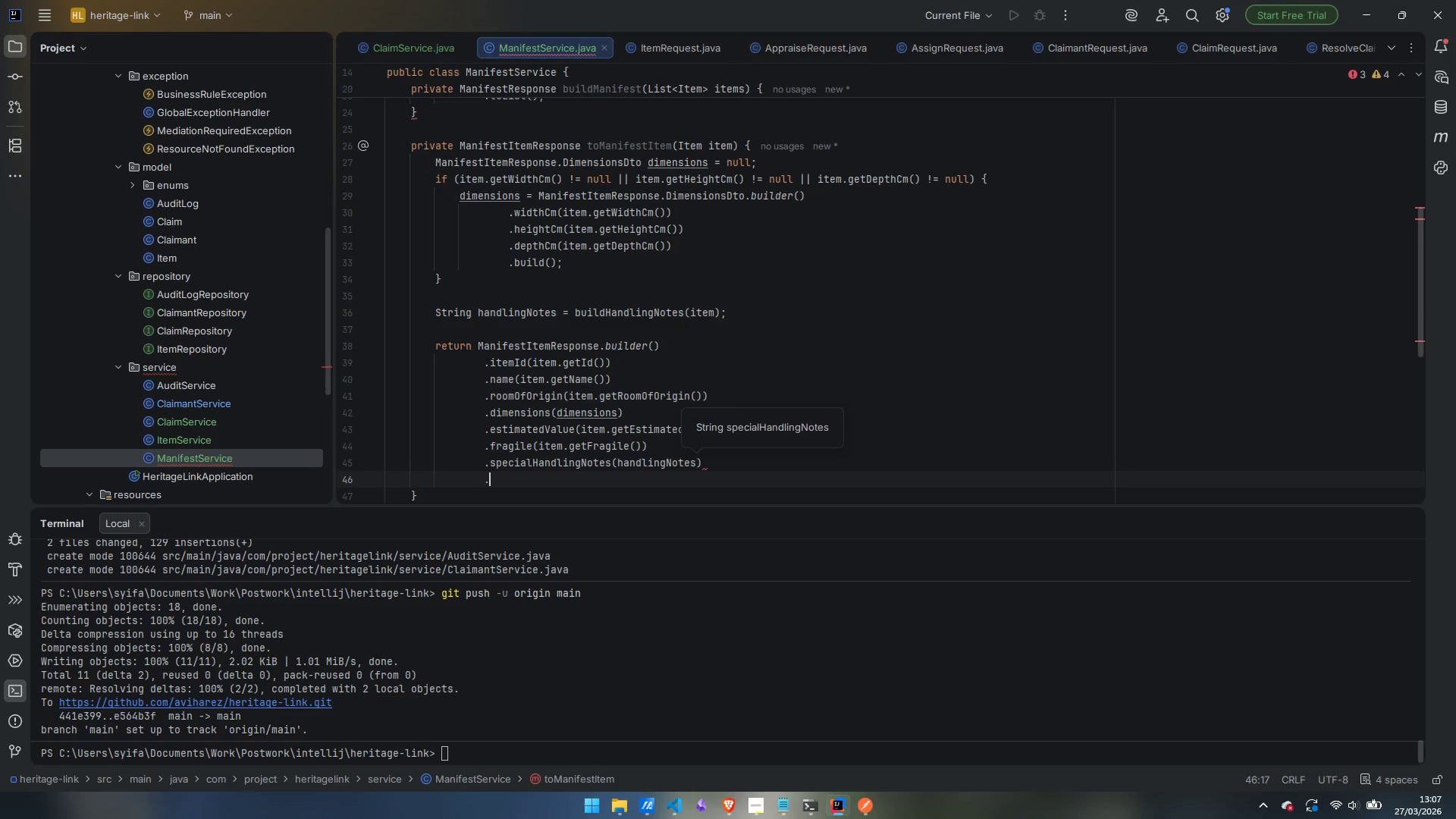 
type(.status)
 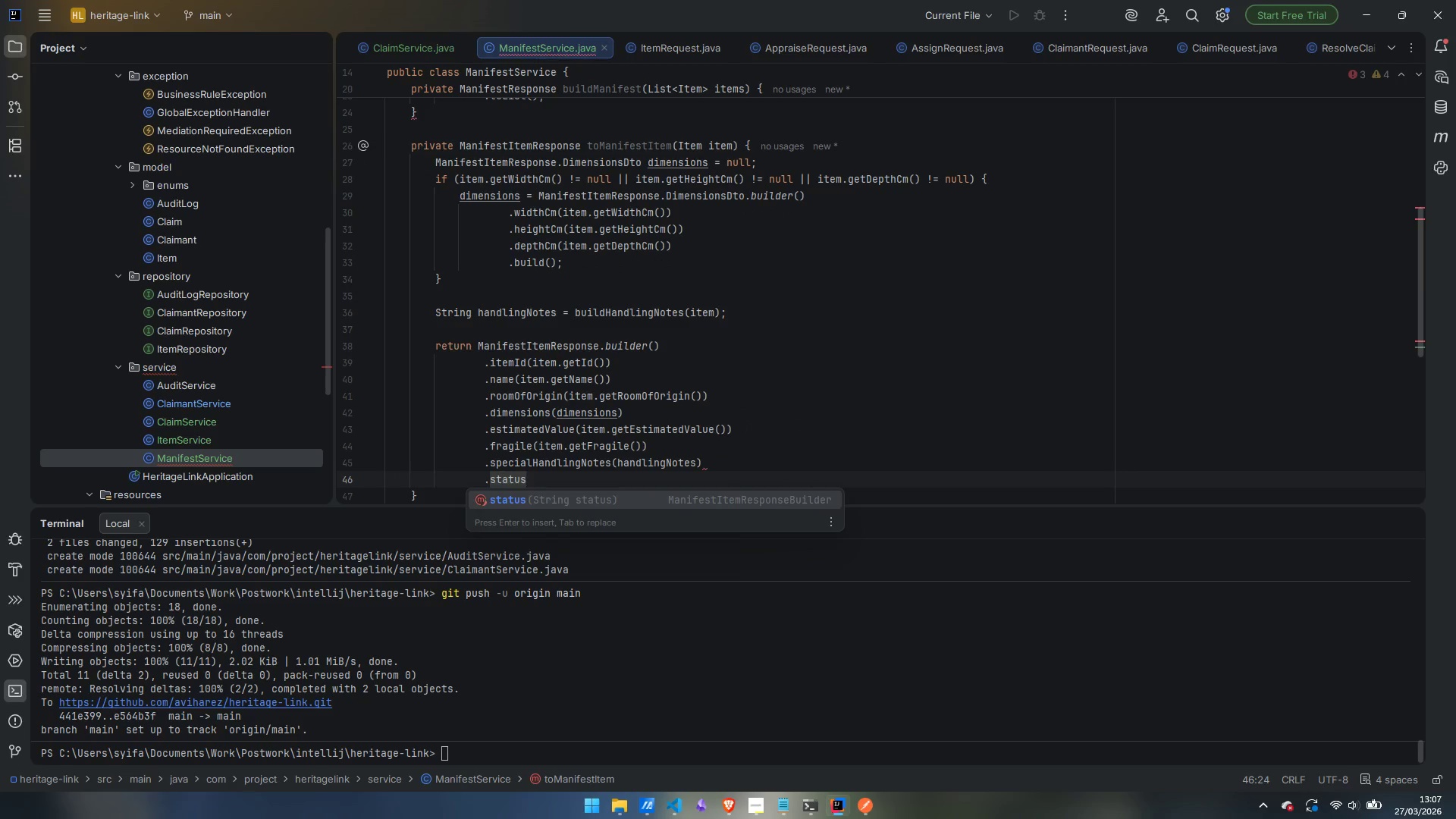 
key(Enter)
 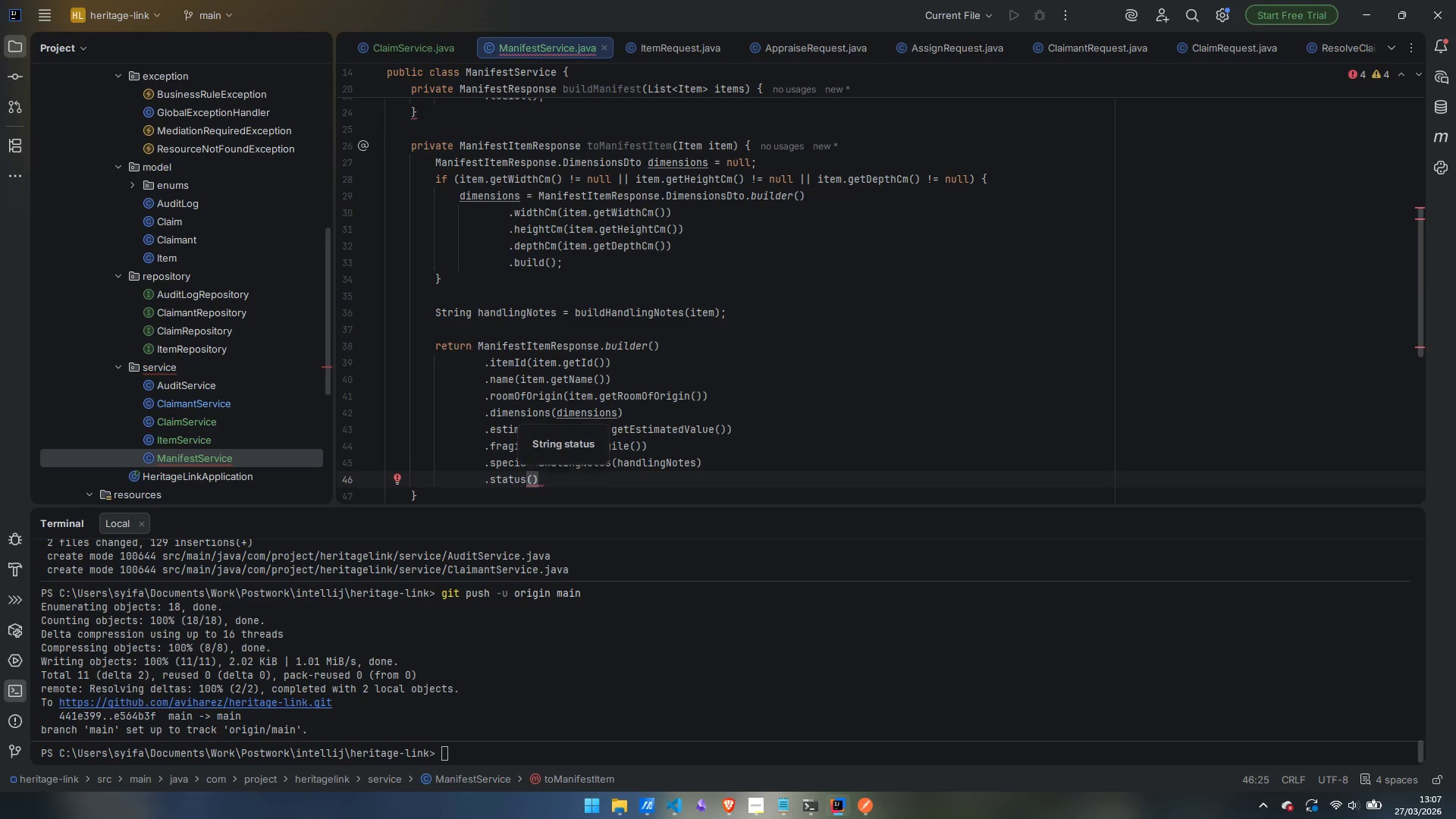 
type(item.getStat)
 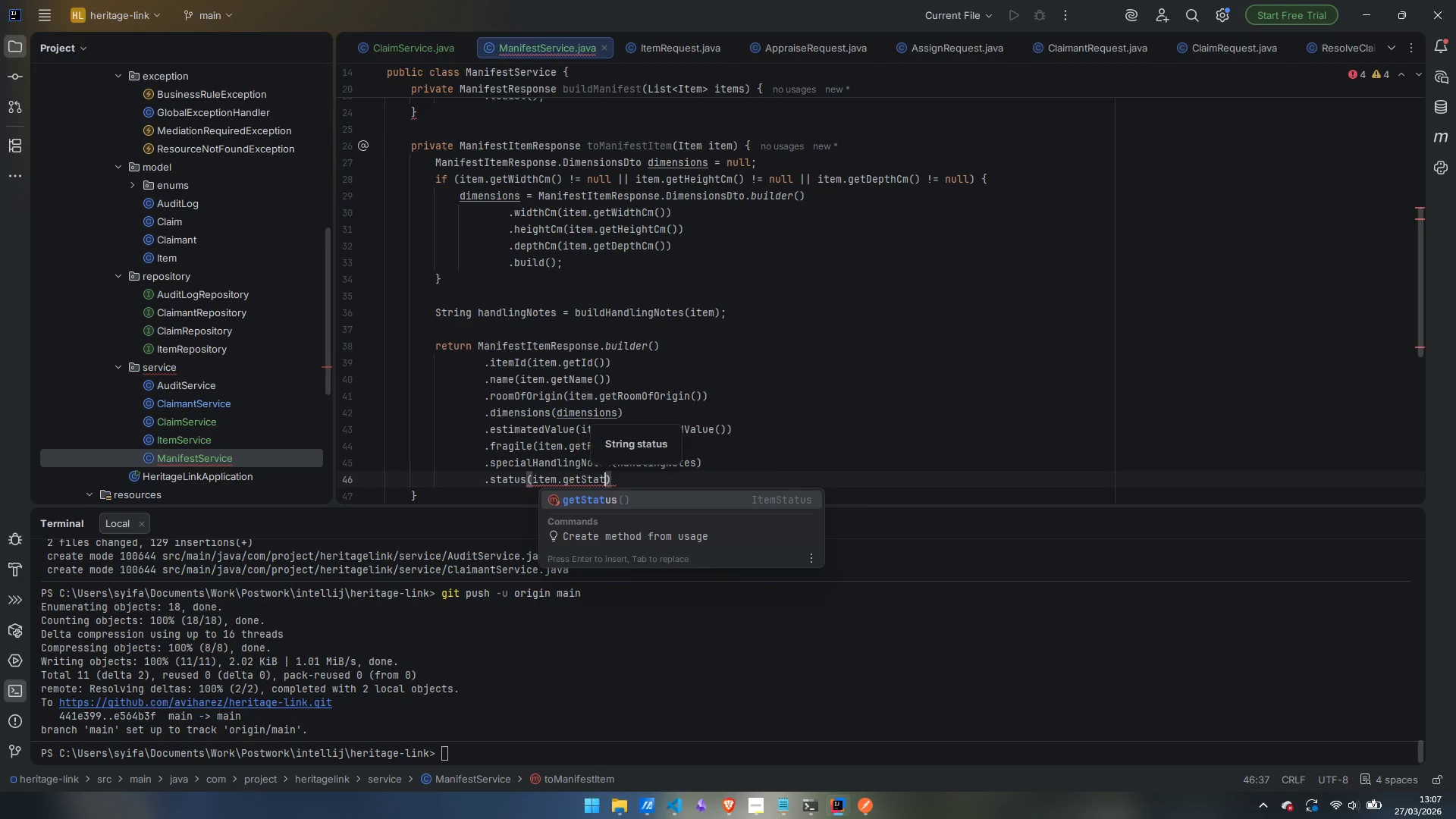 
key(Enter)
 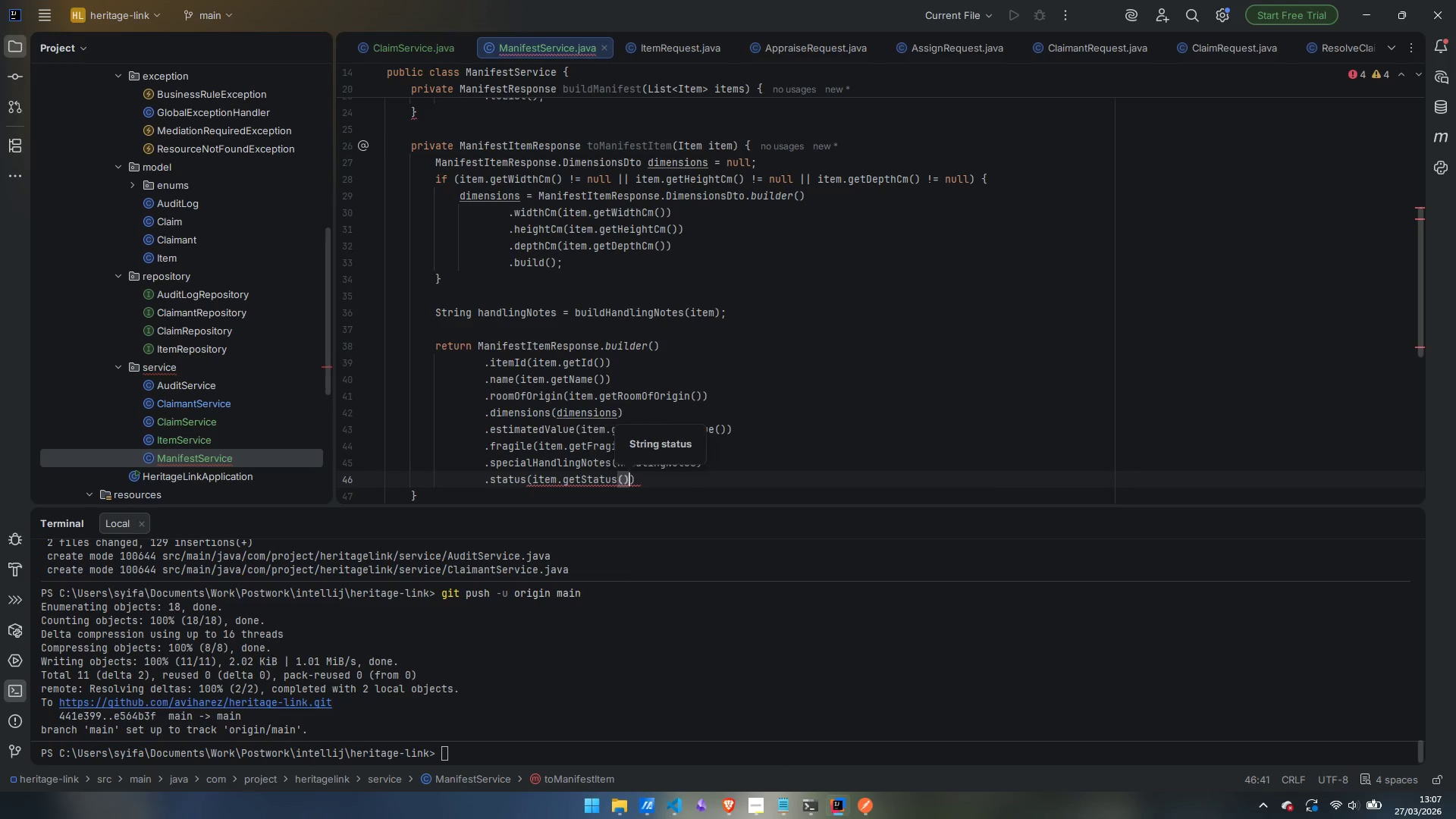 
type(.na)
 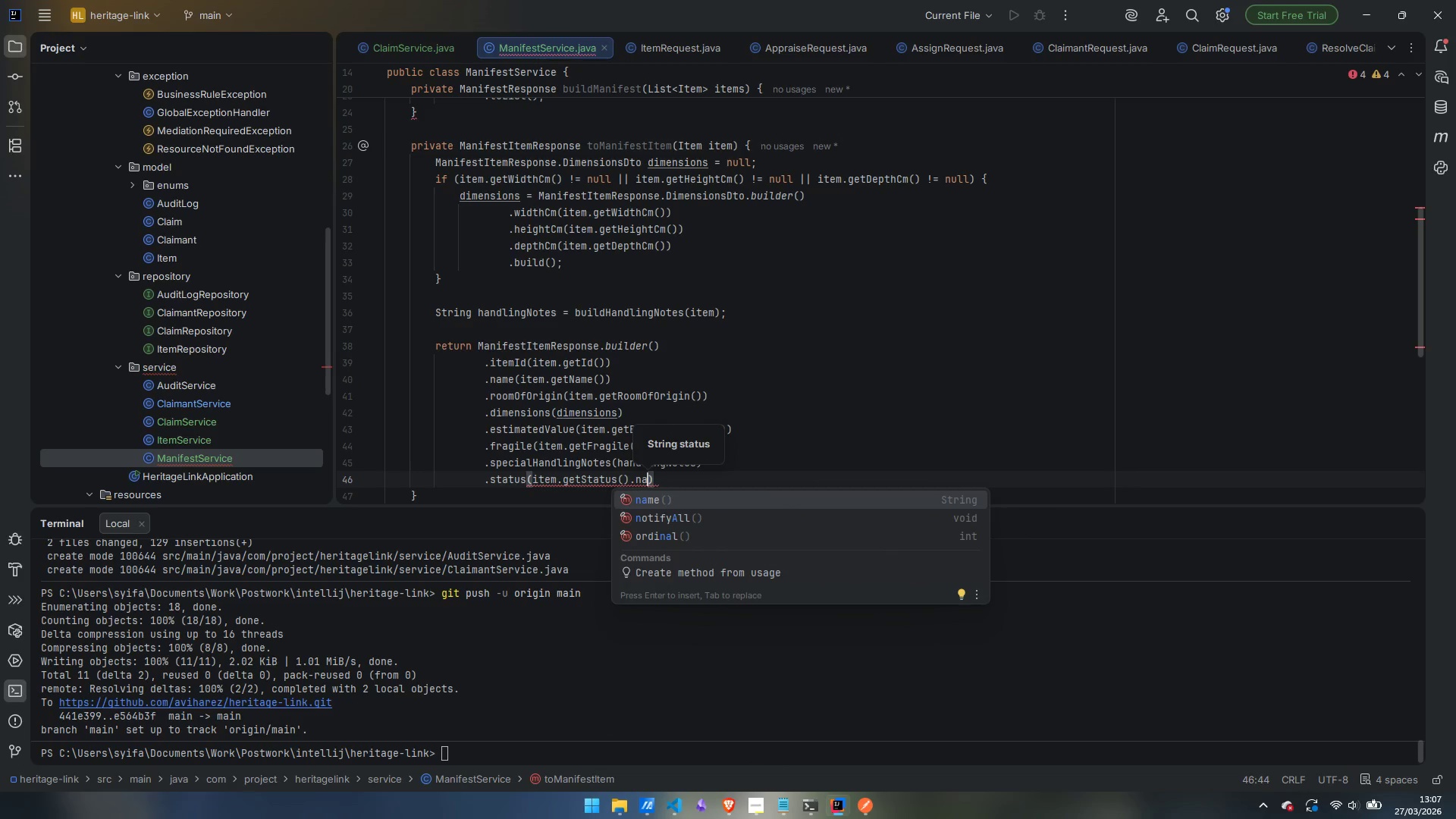 
key(Enter)
 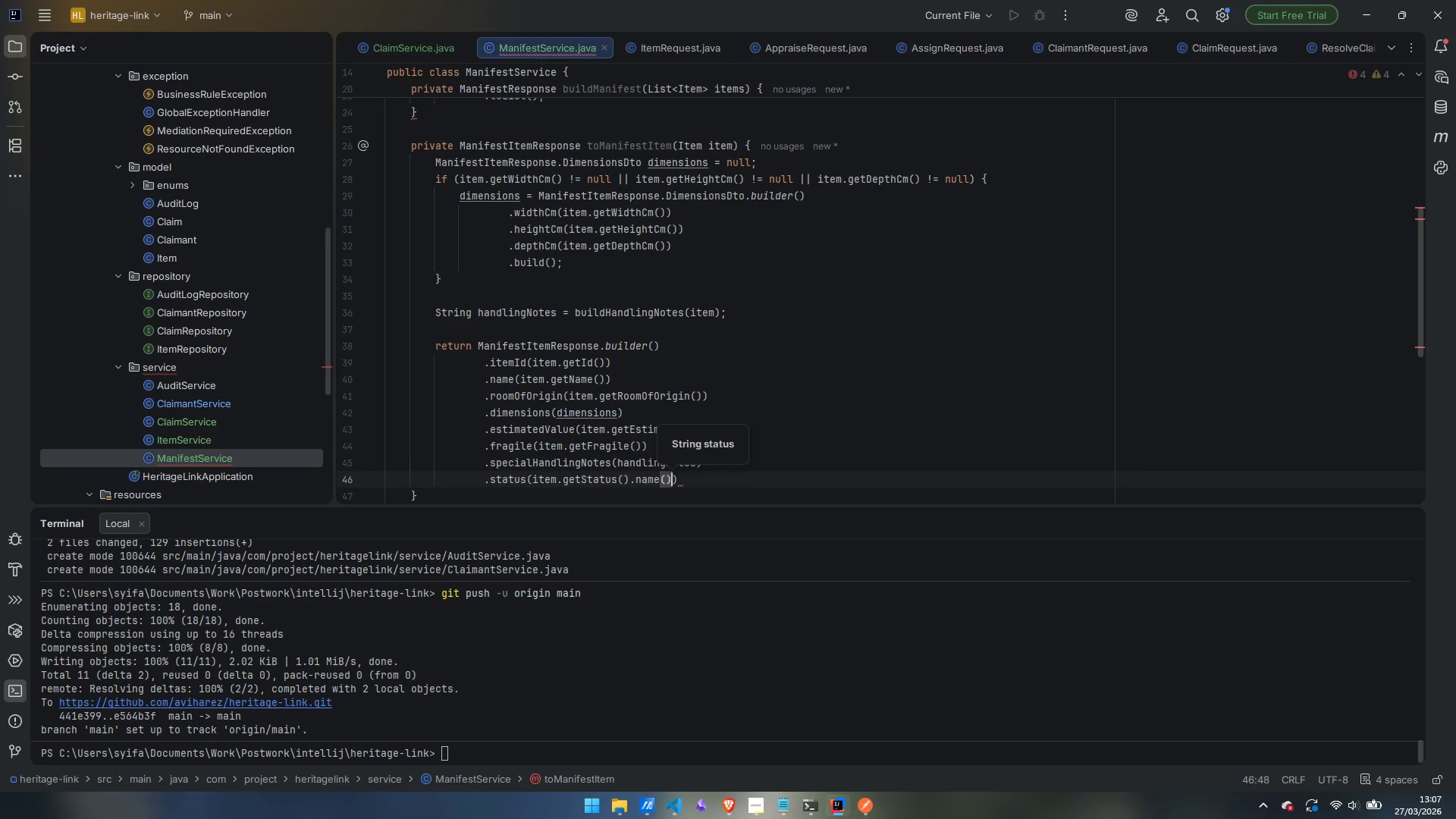 
key(ArrowRight)
 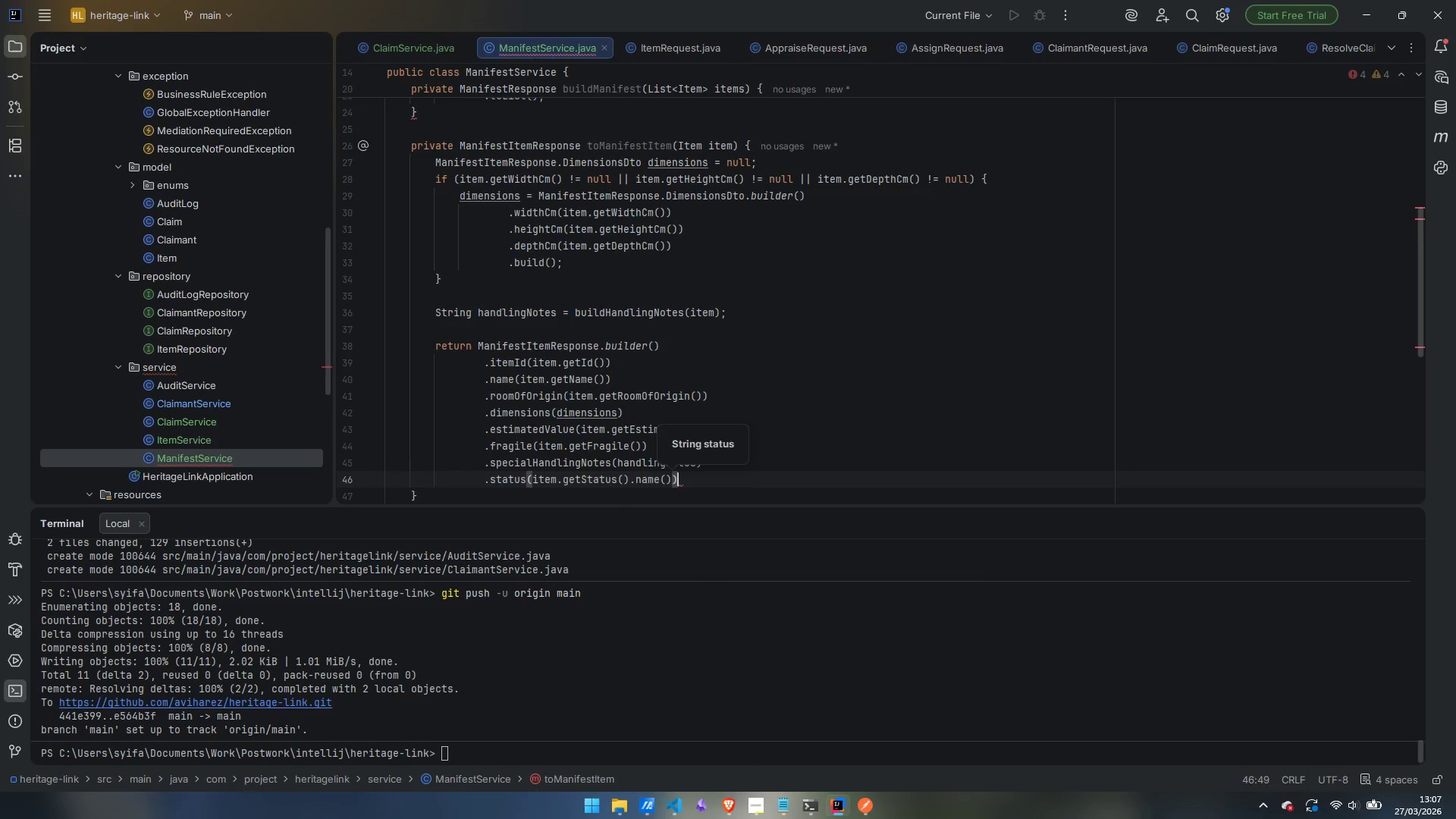 
key(Enter)
 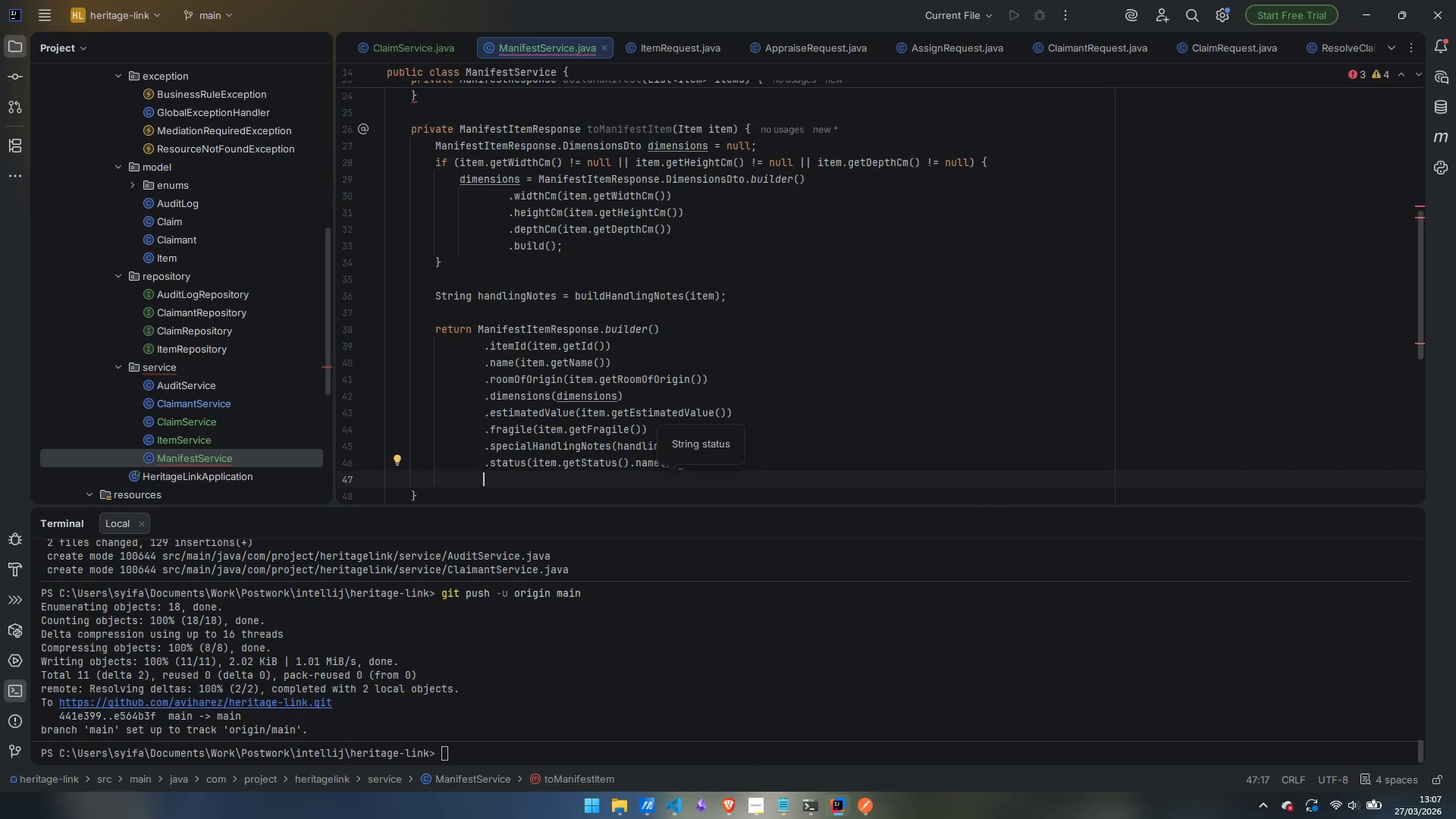 
type(.bui)
 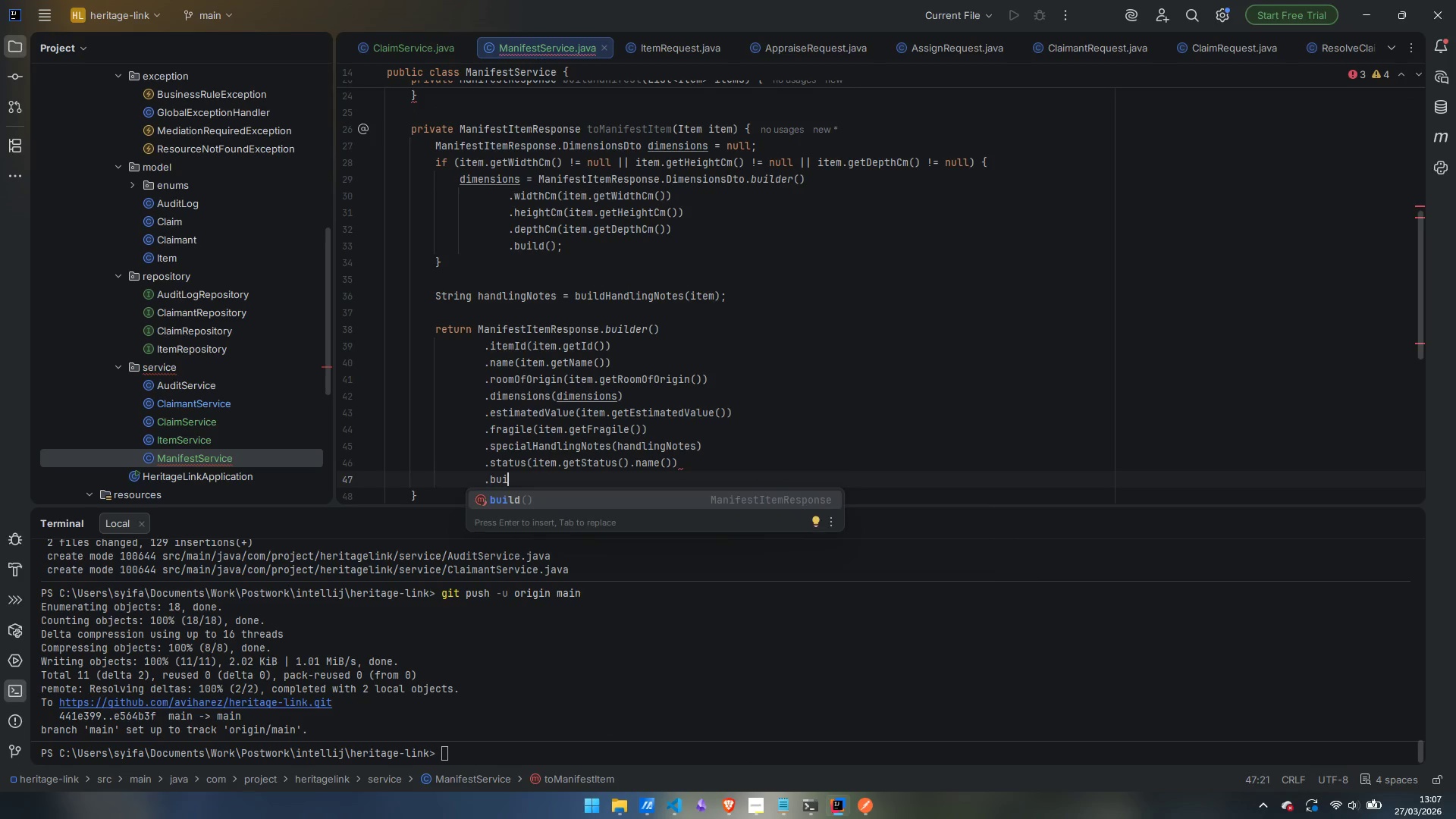 
key(Enter)
 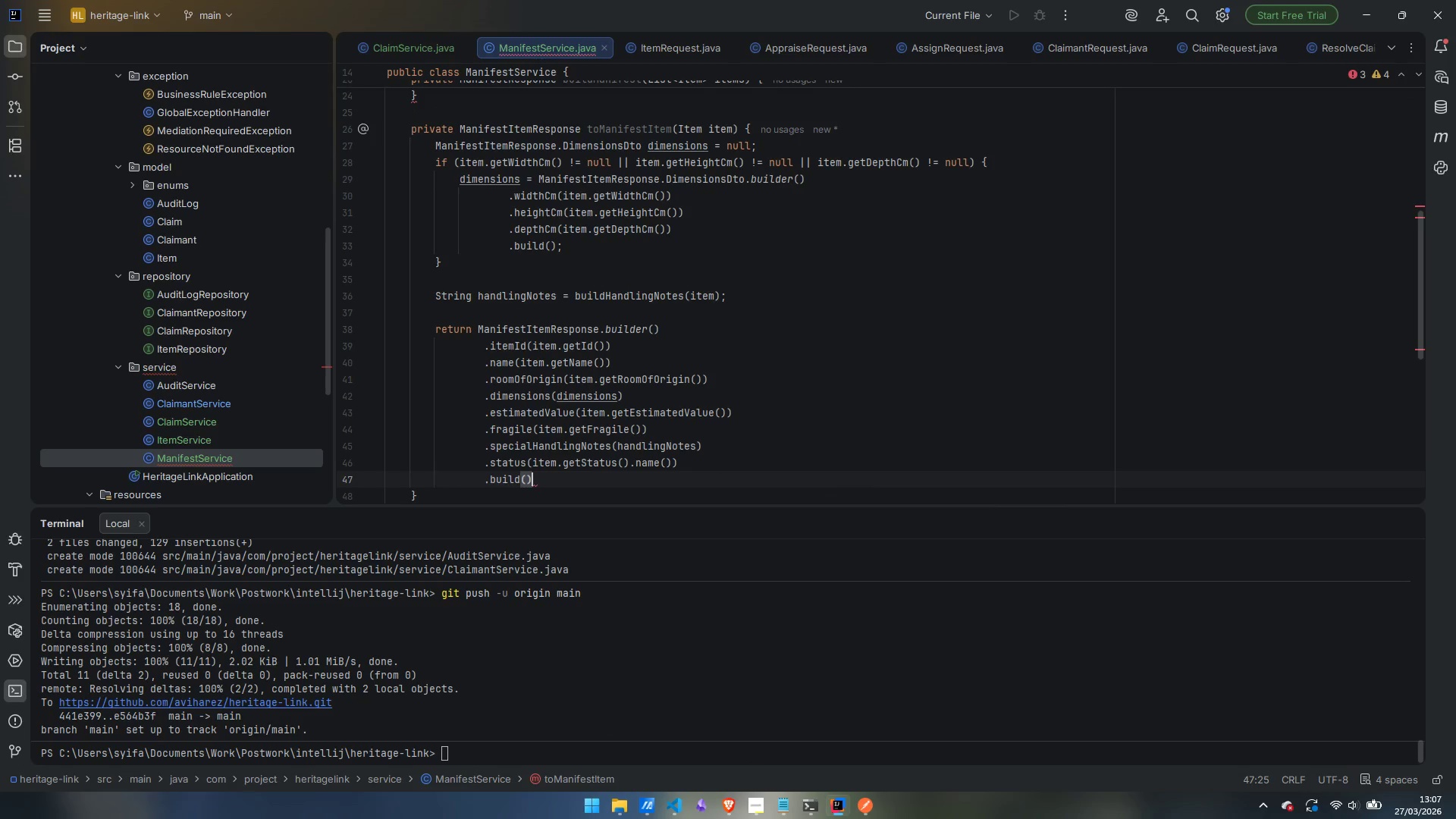 
key(Semicolon)
 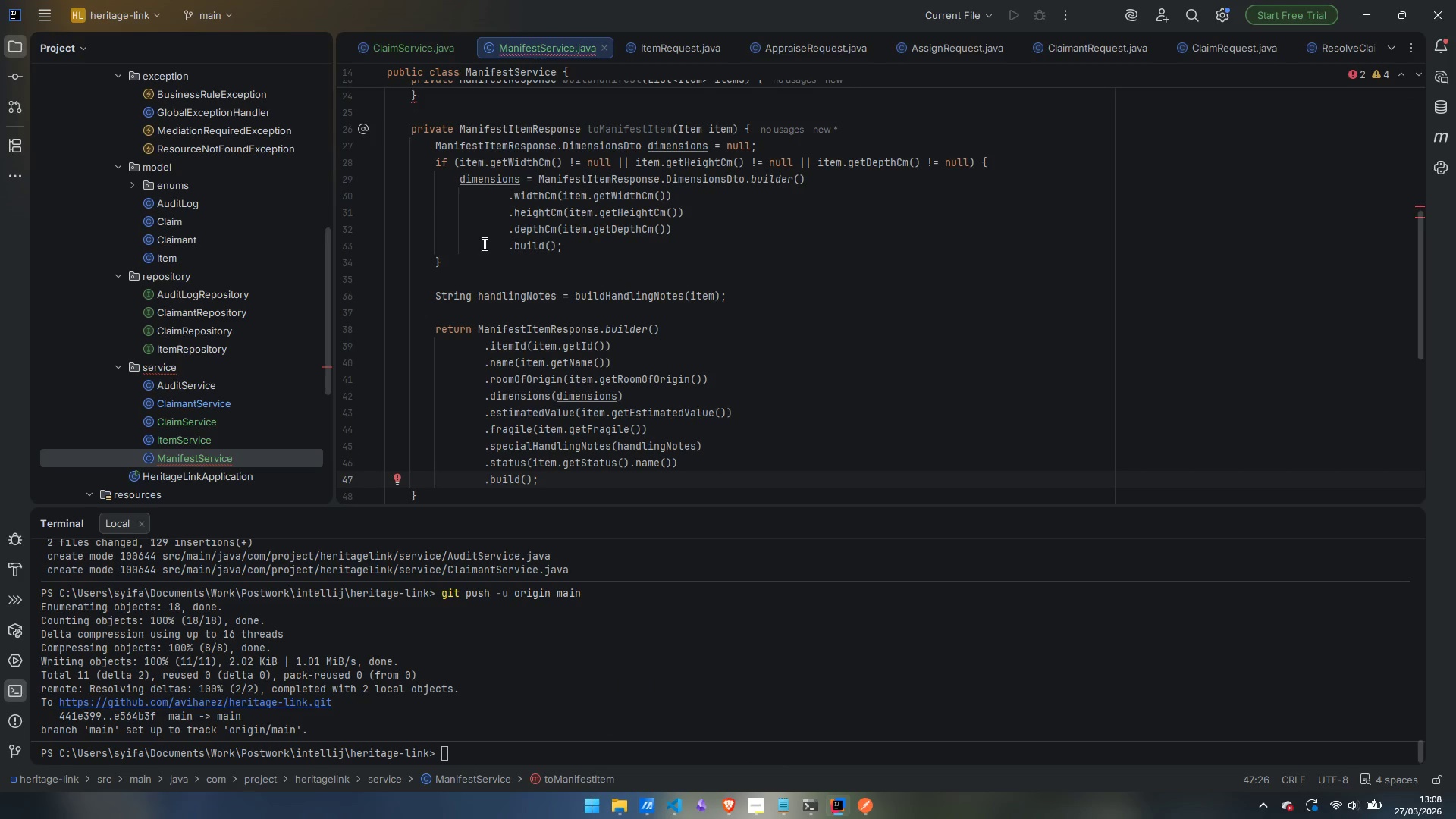 
scroll: coordinate [829, 447], scroll_direction: up, amount: 5.0
 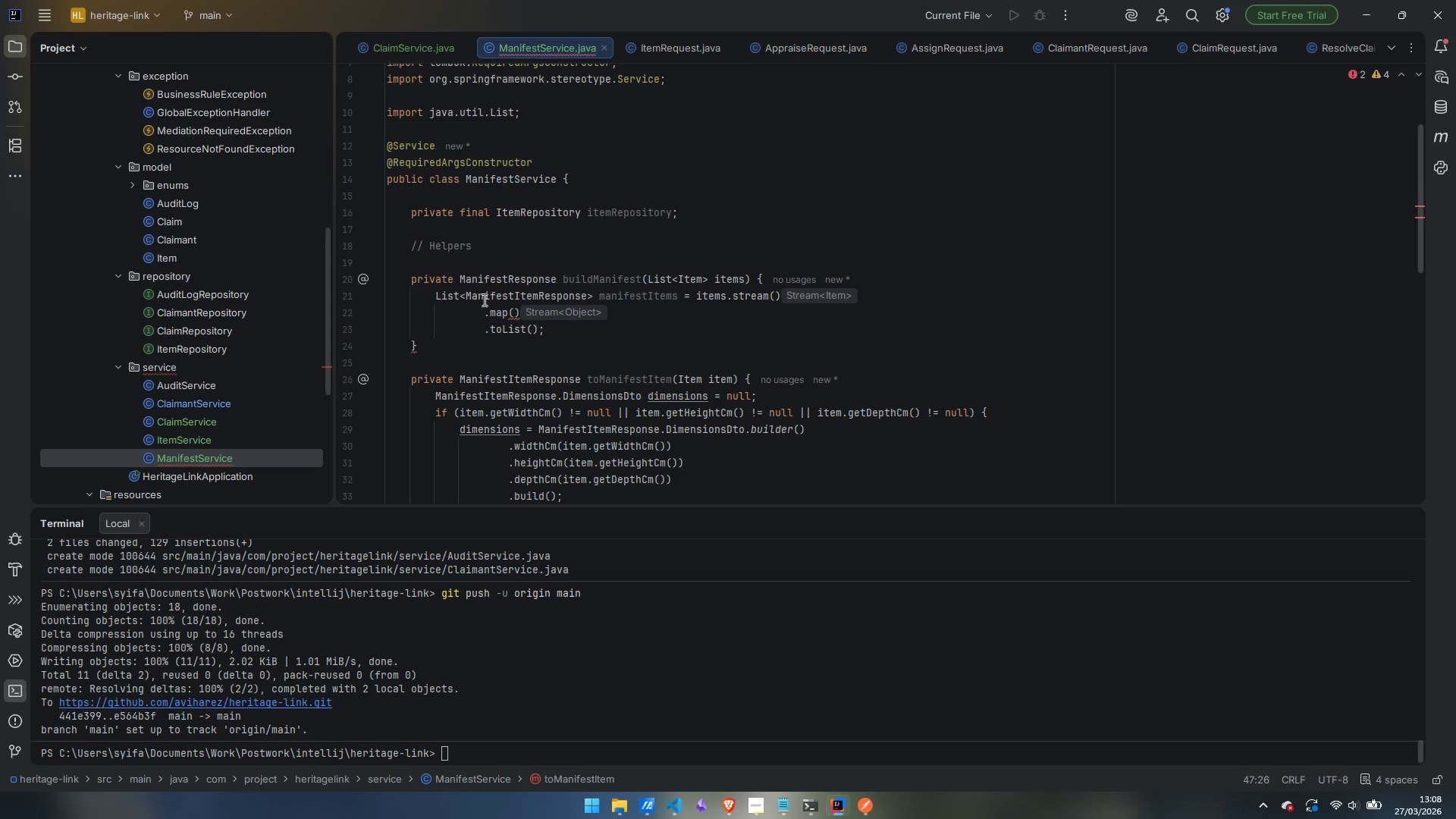 
left_click([513, 312])
 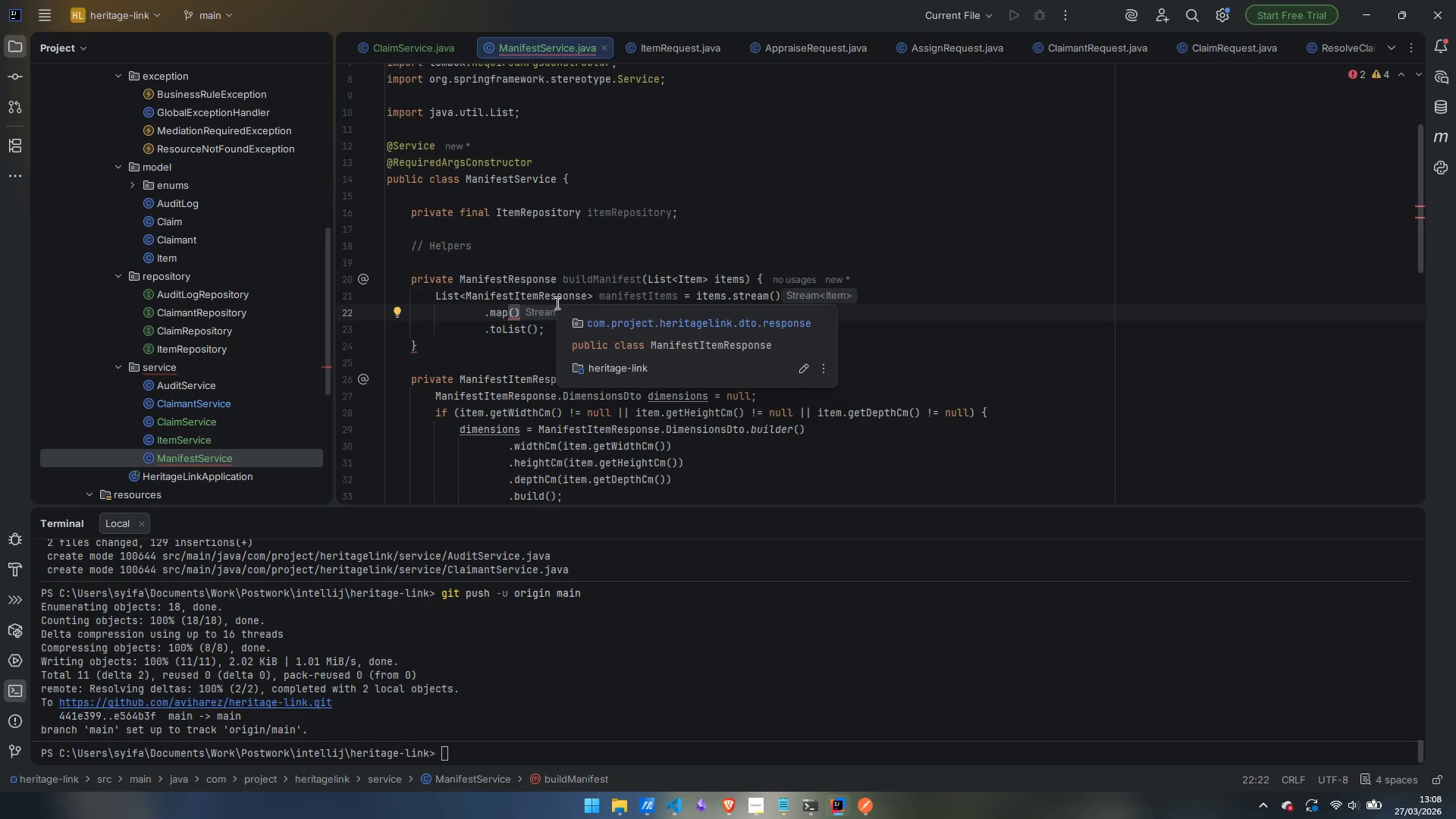 
type(this::to)
 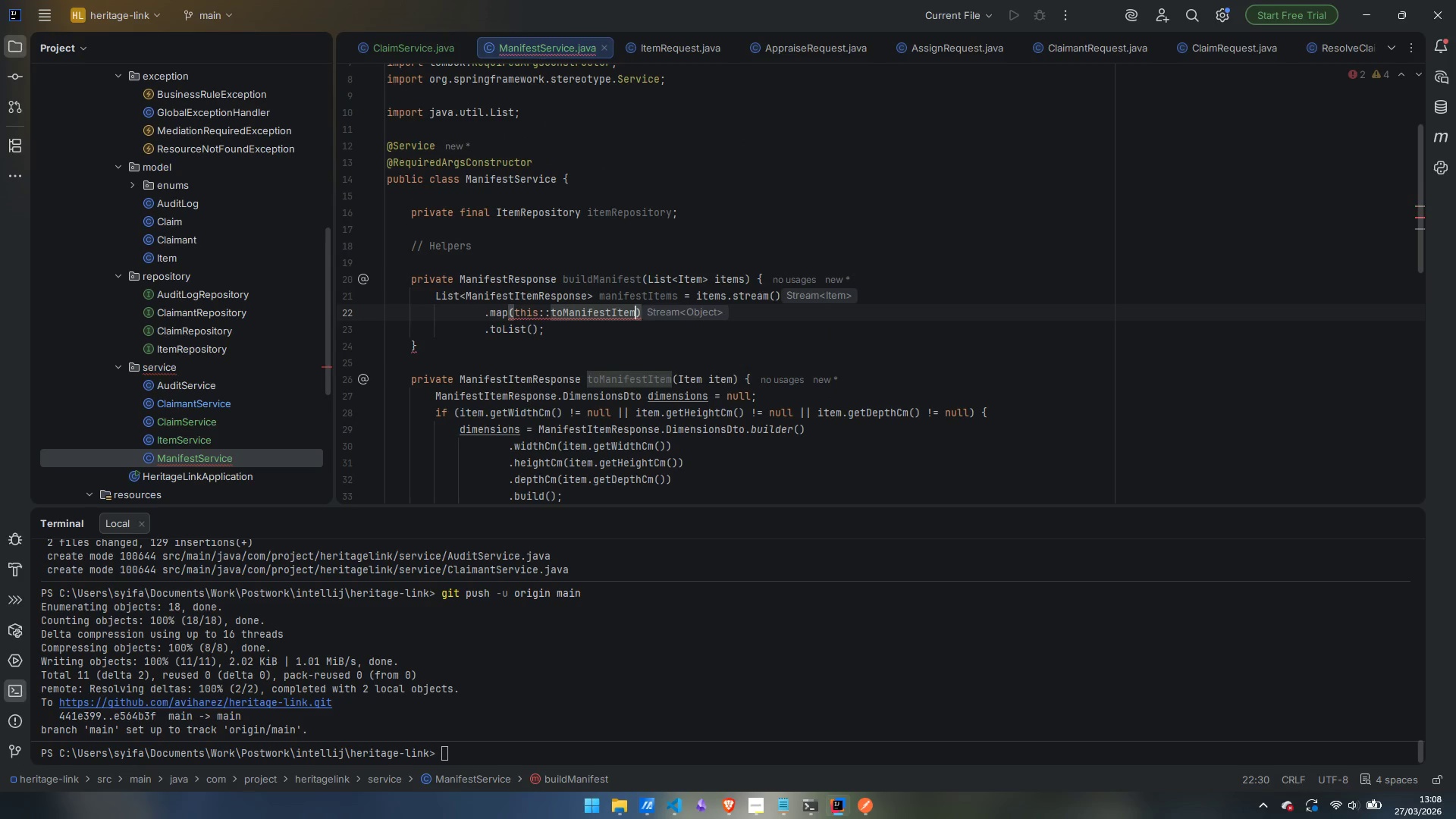 
 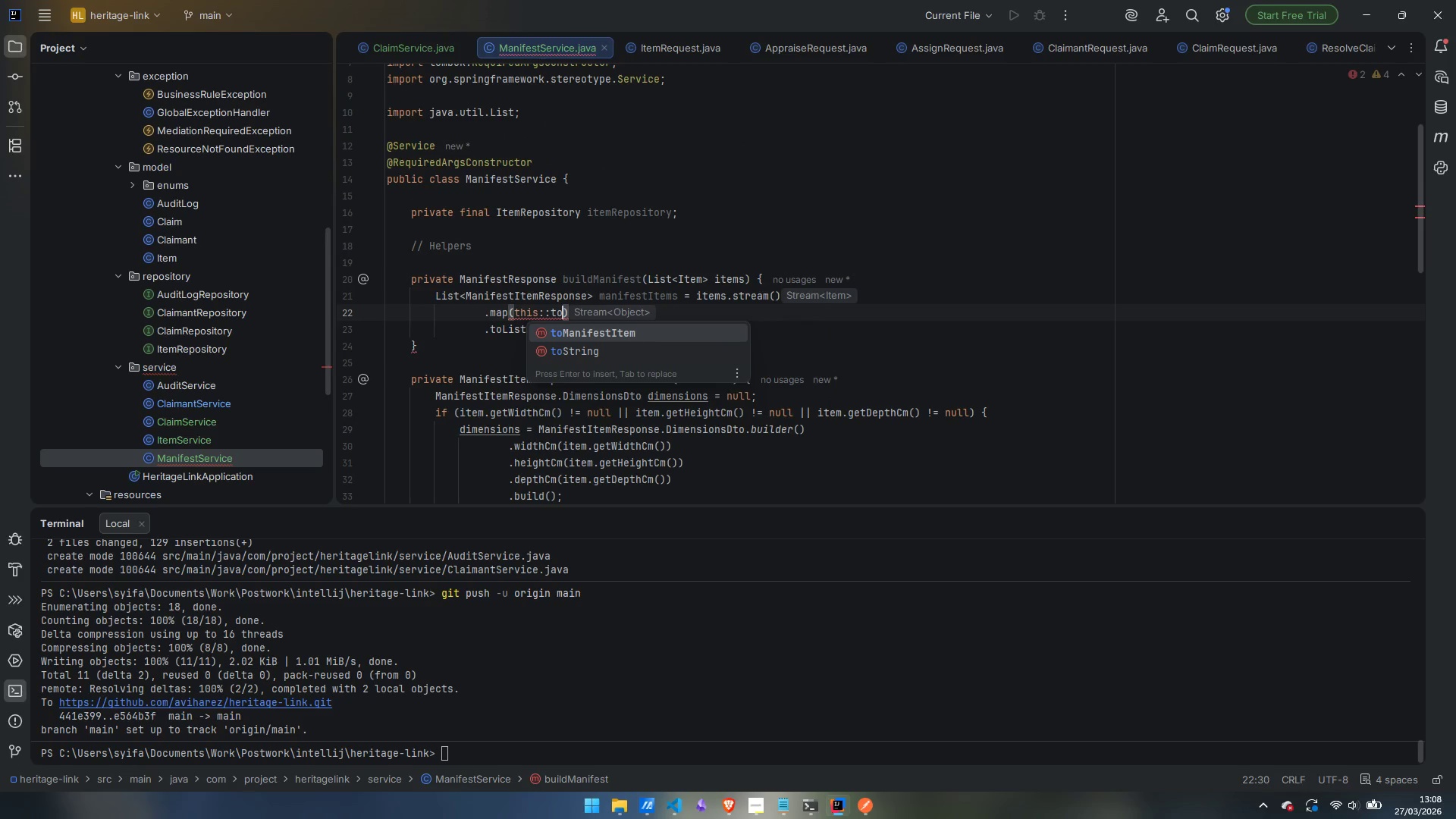 
key(Enter)
 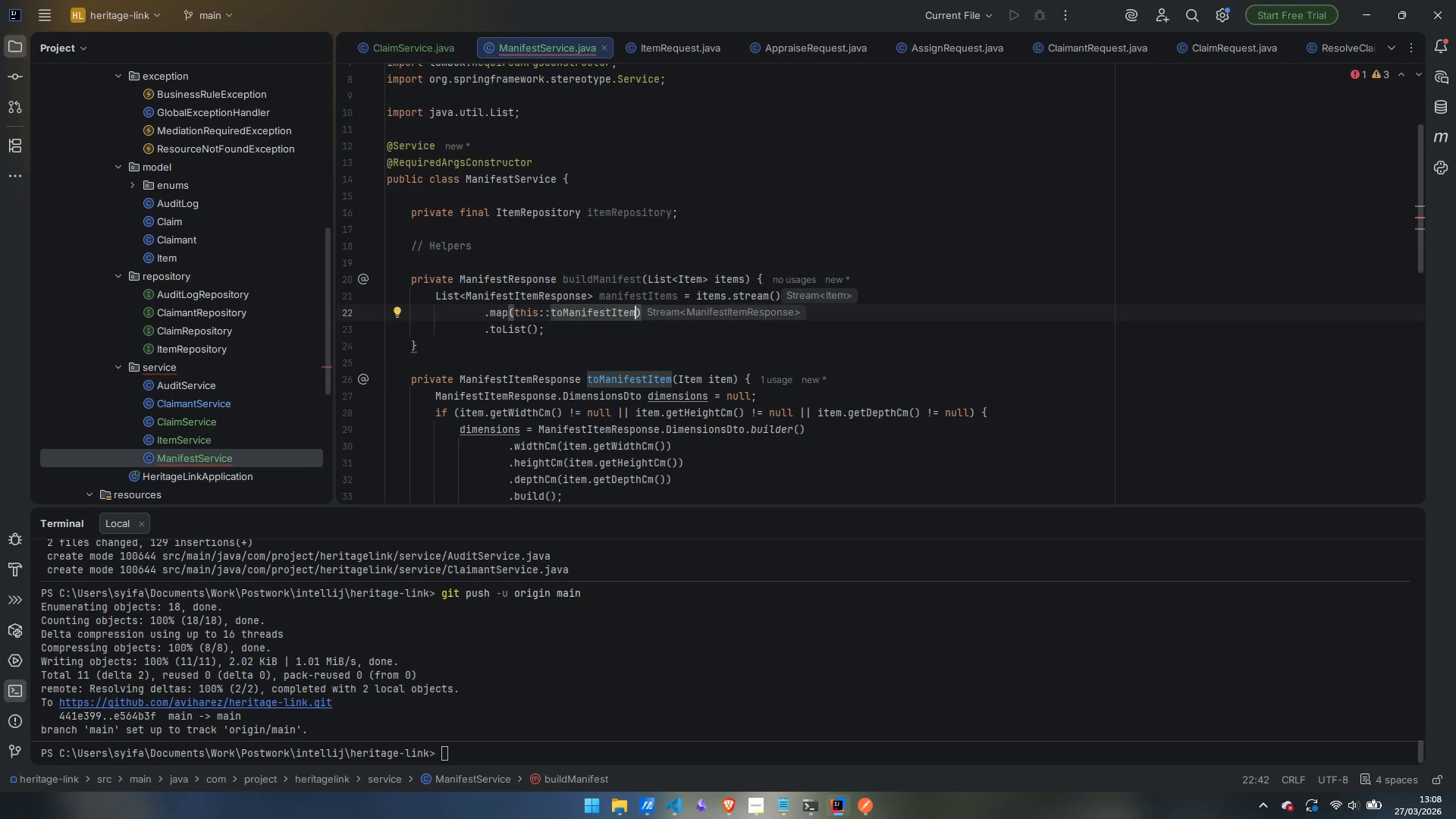 
key(ArrowDown)
 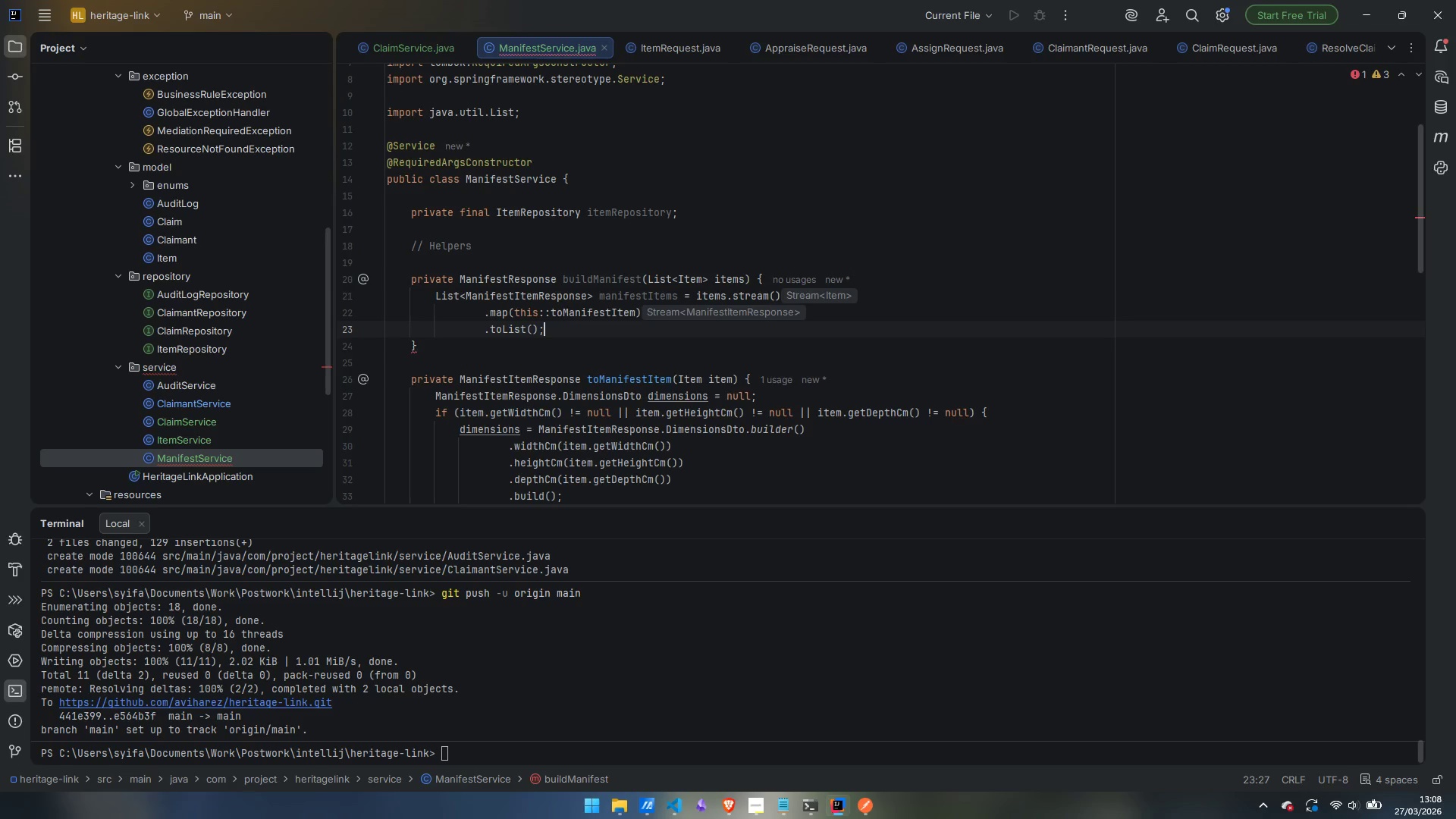 
key(Enter)
 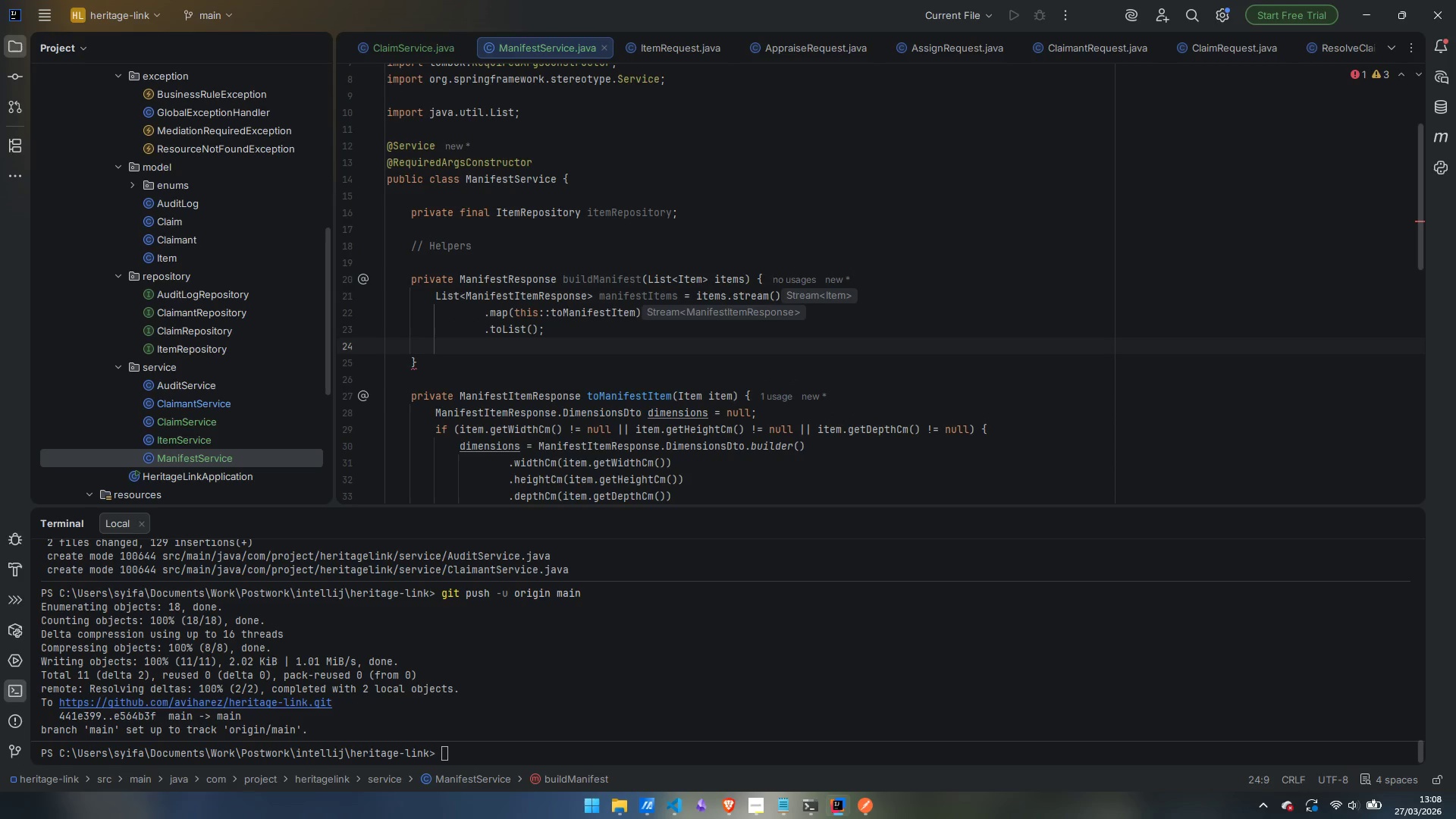 
key(Enter)
 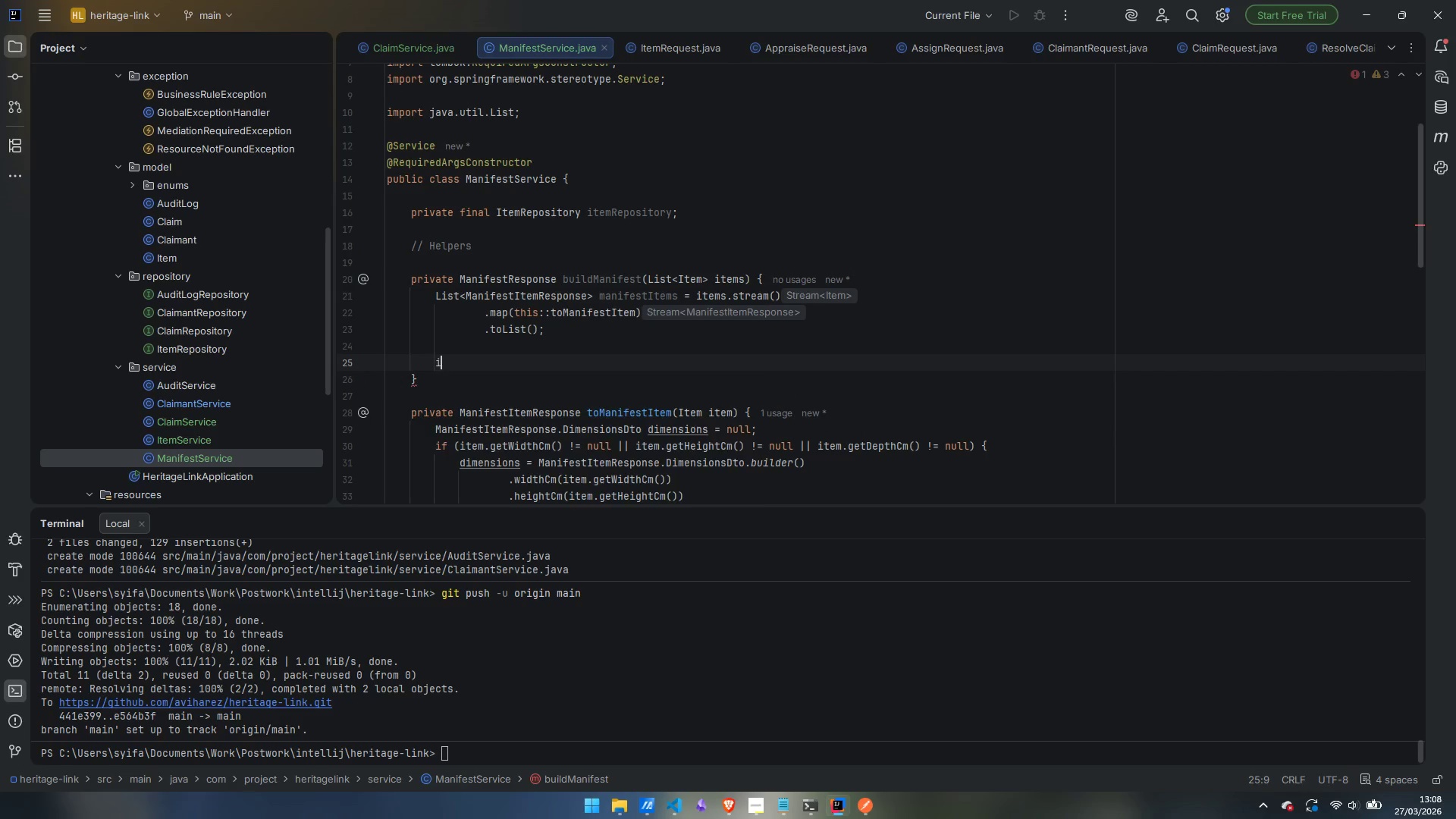 
type(int fragileCOuin)
key(Backspace)
key(Backspace)
key(Backspace)
key(Backspace)
type(ount = (int)
 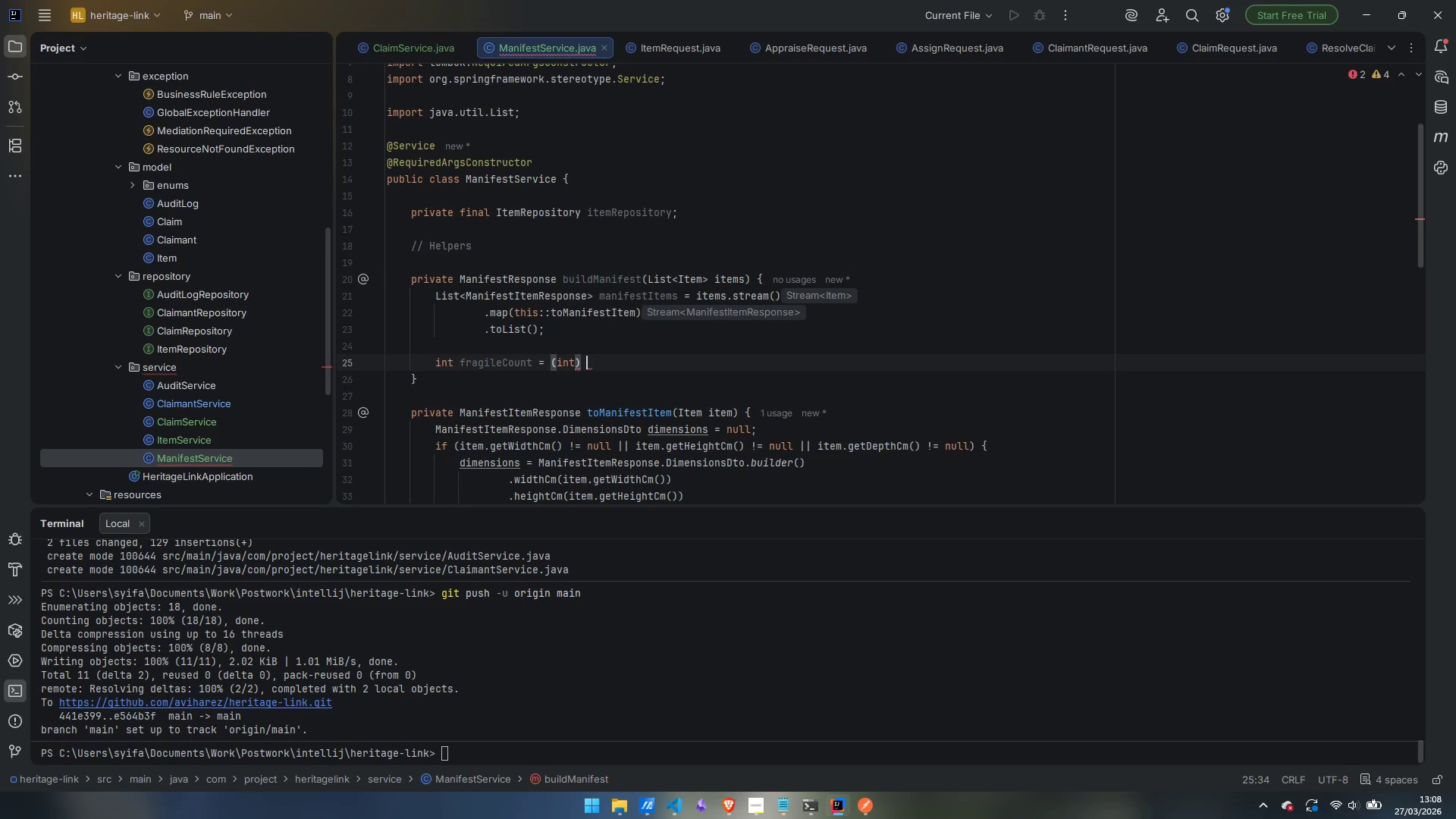 
 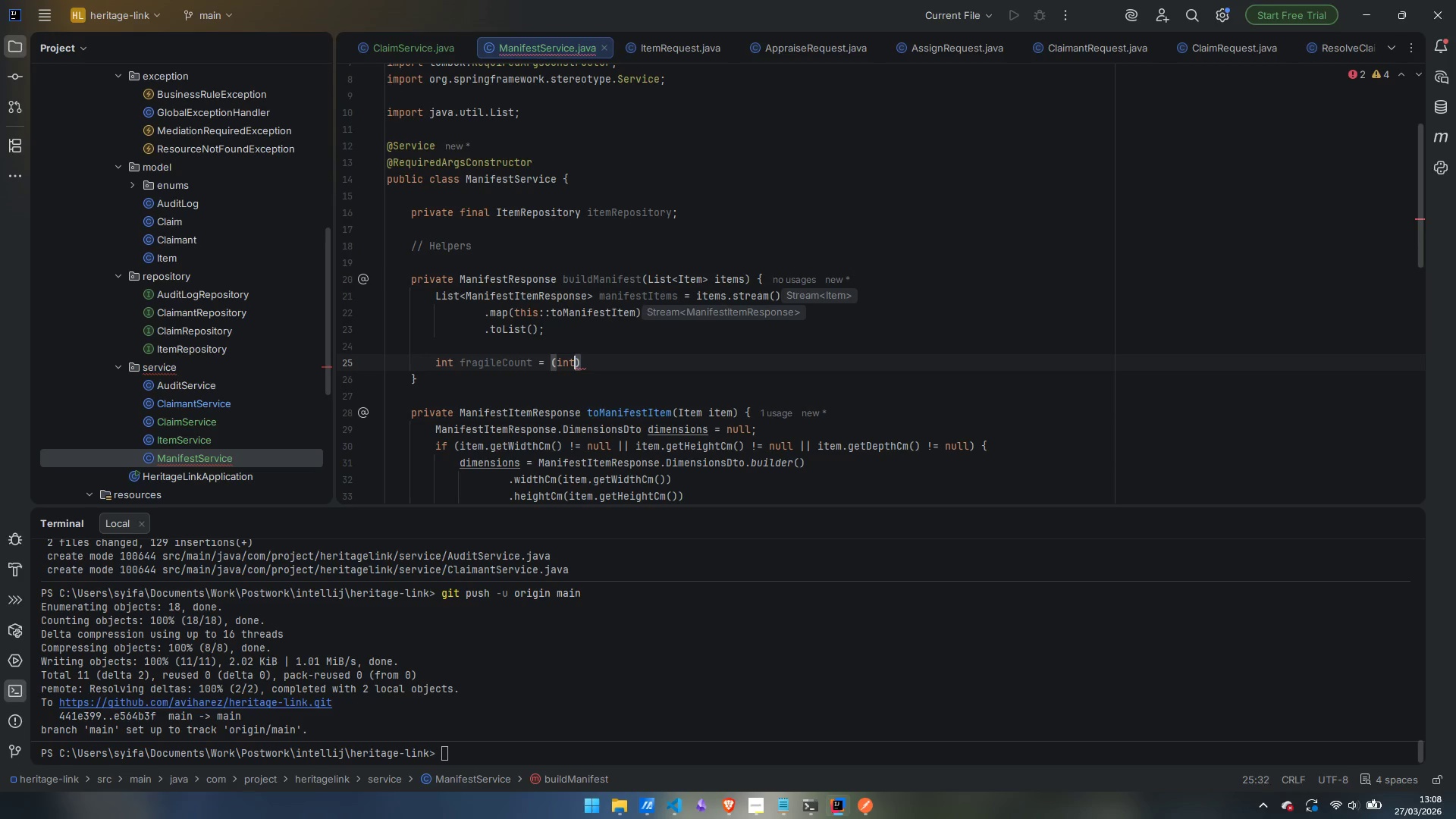 
key(ArrowRight)
 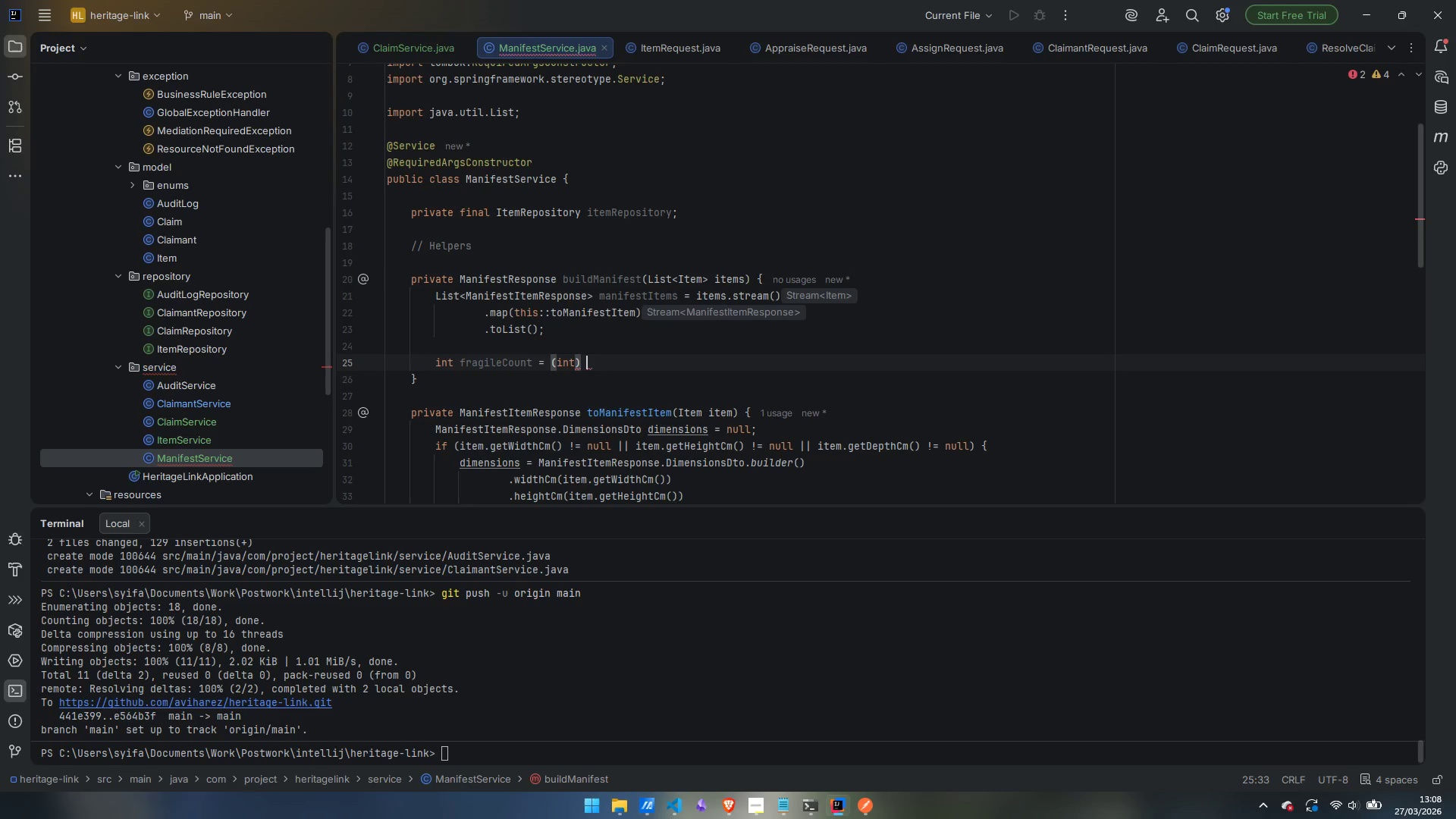 
type( items.g)
key(Backspace)
type(stre)
 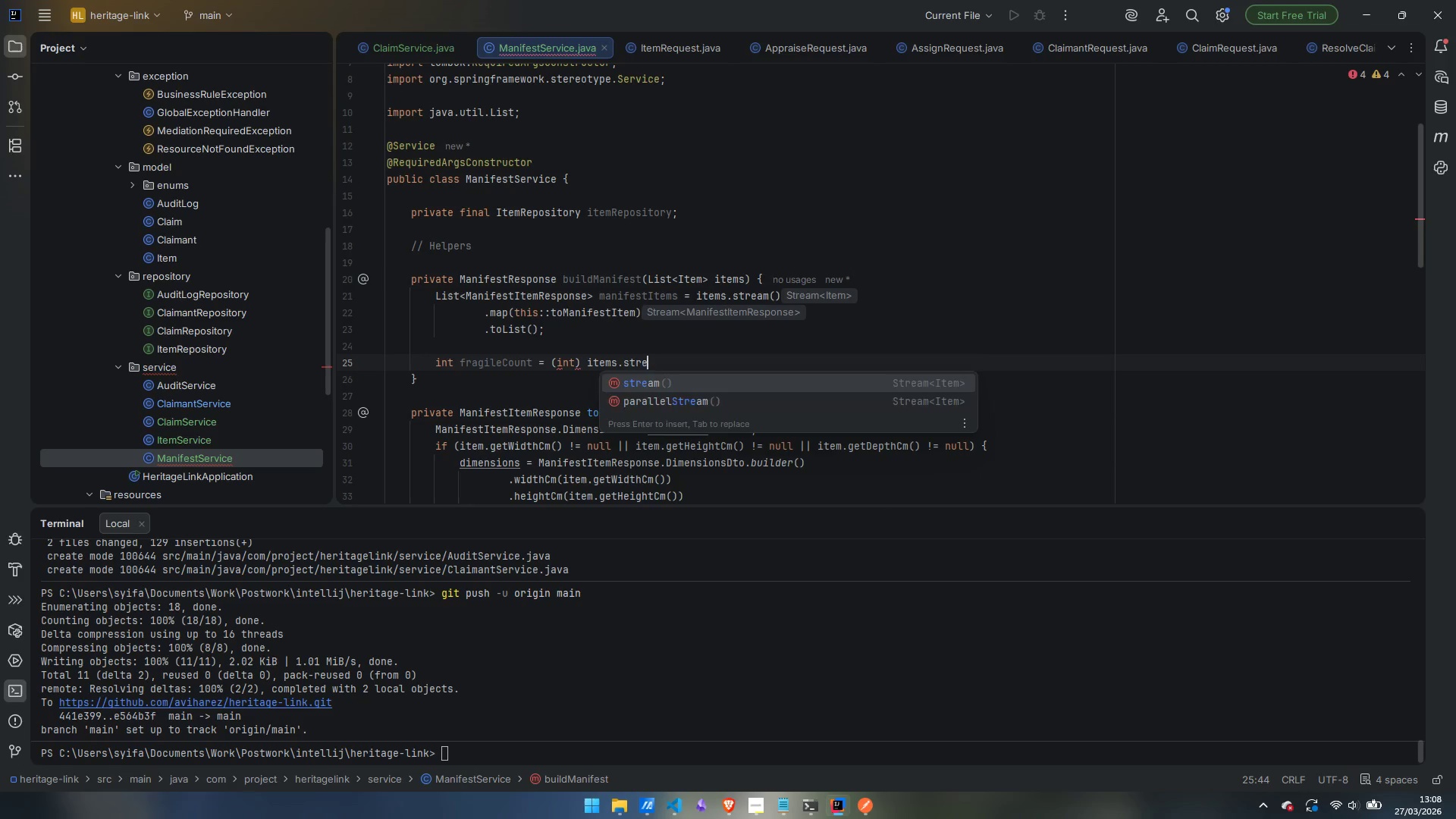 
key(Enter)
 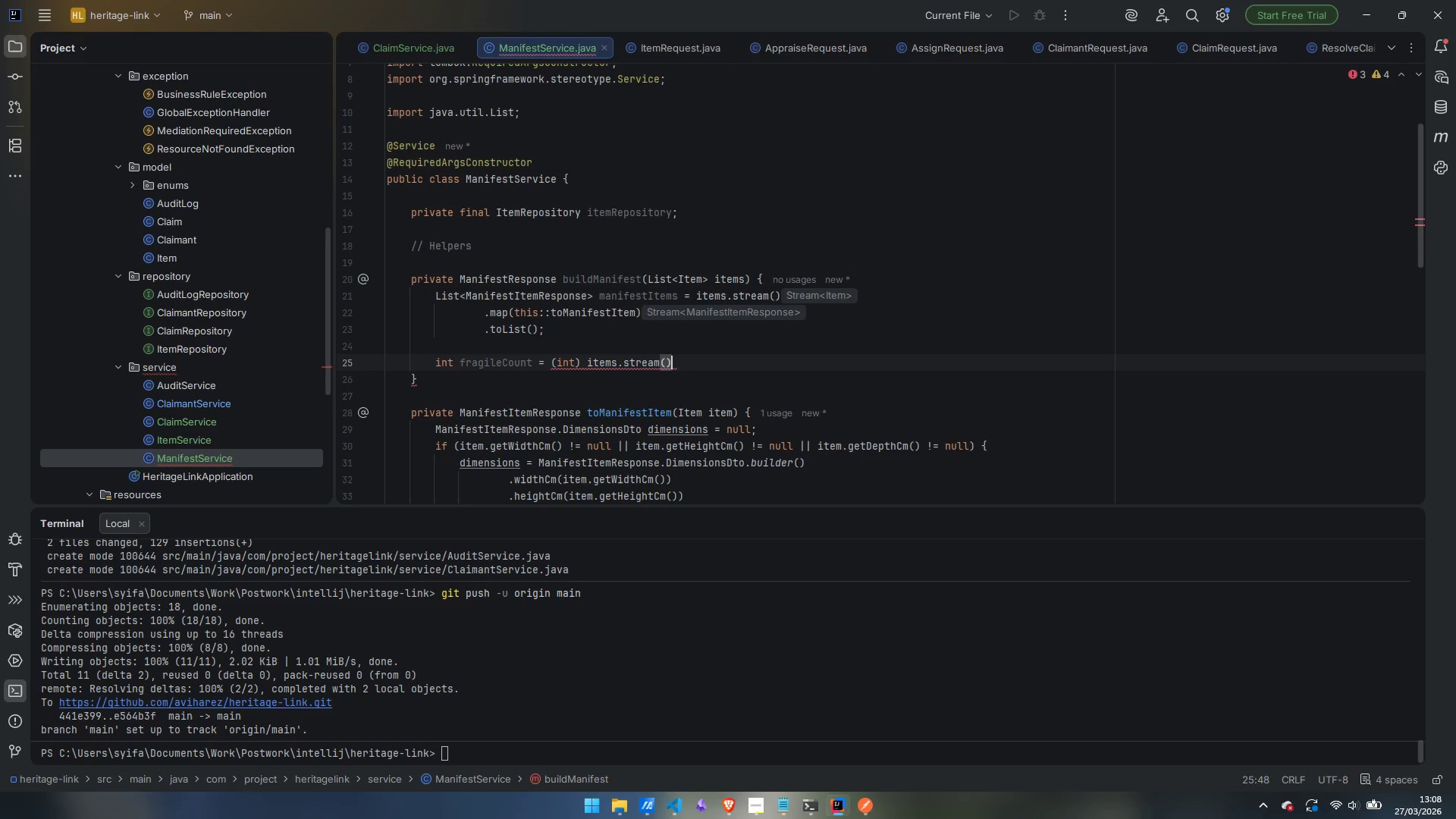 
type(.fi)
 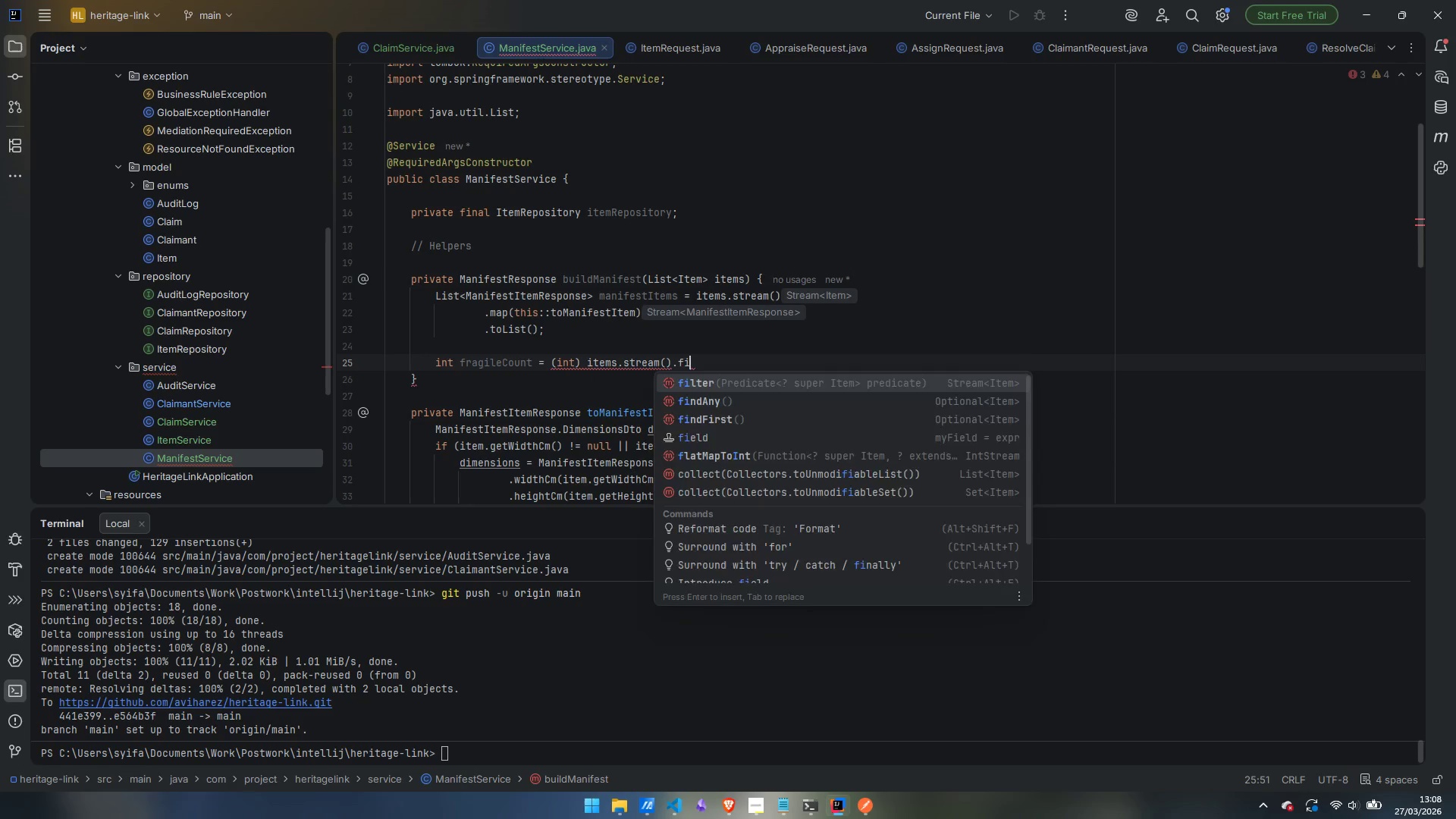 
key(Enter)
 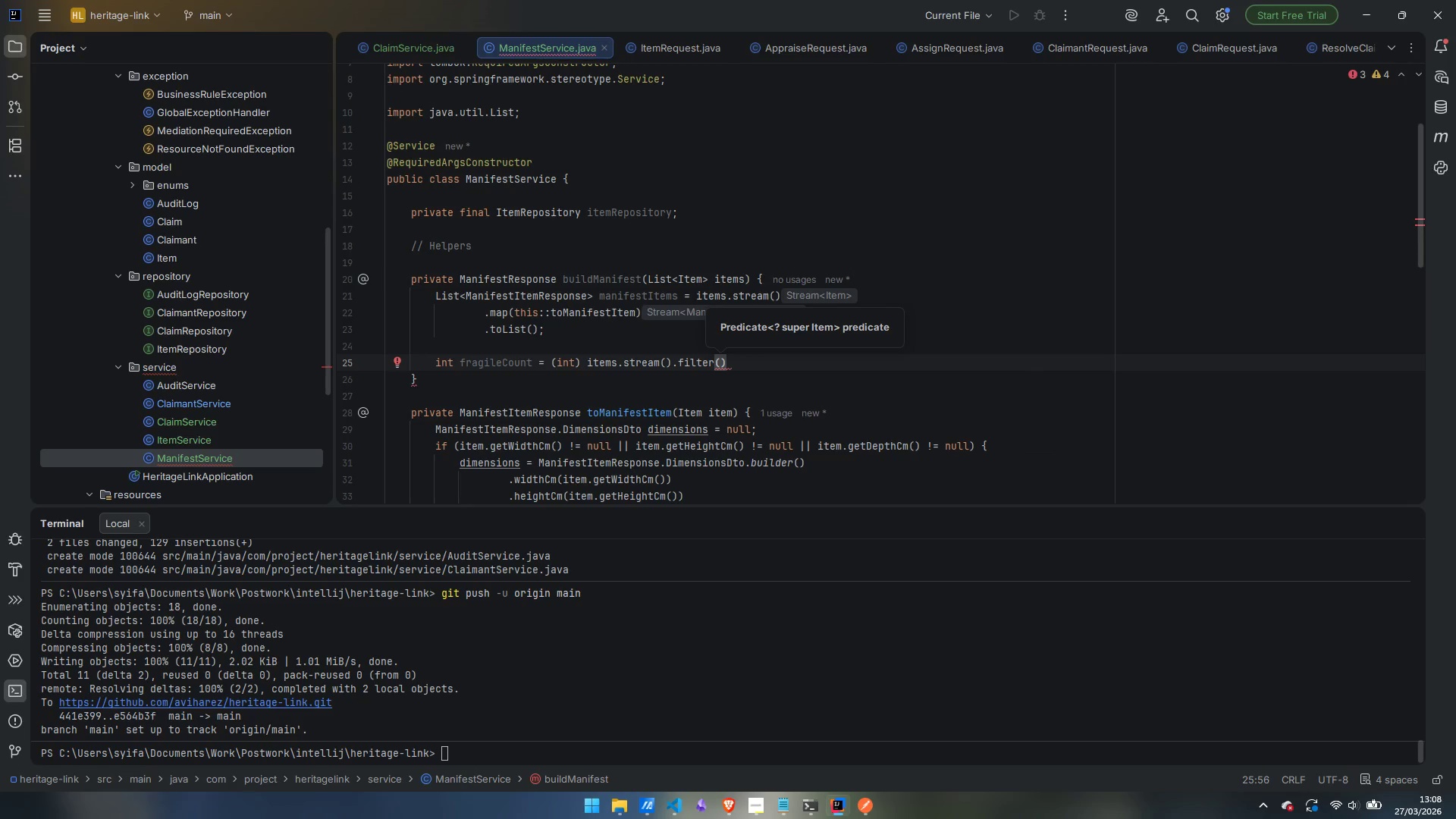 
type(i -> Boolea)
 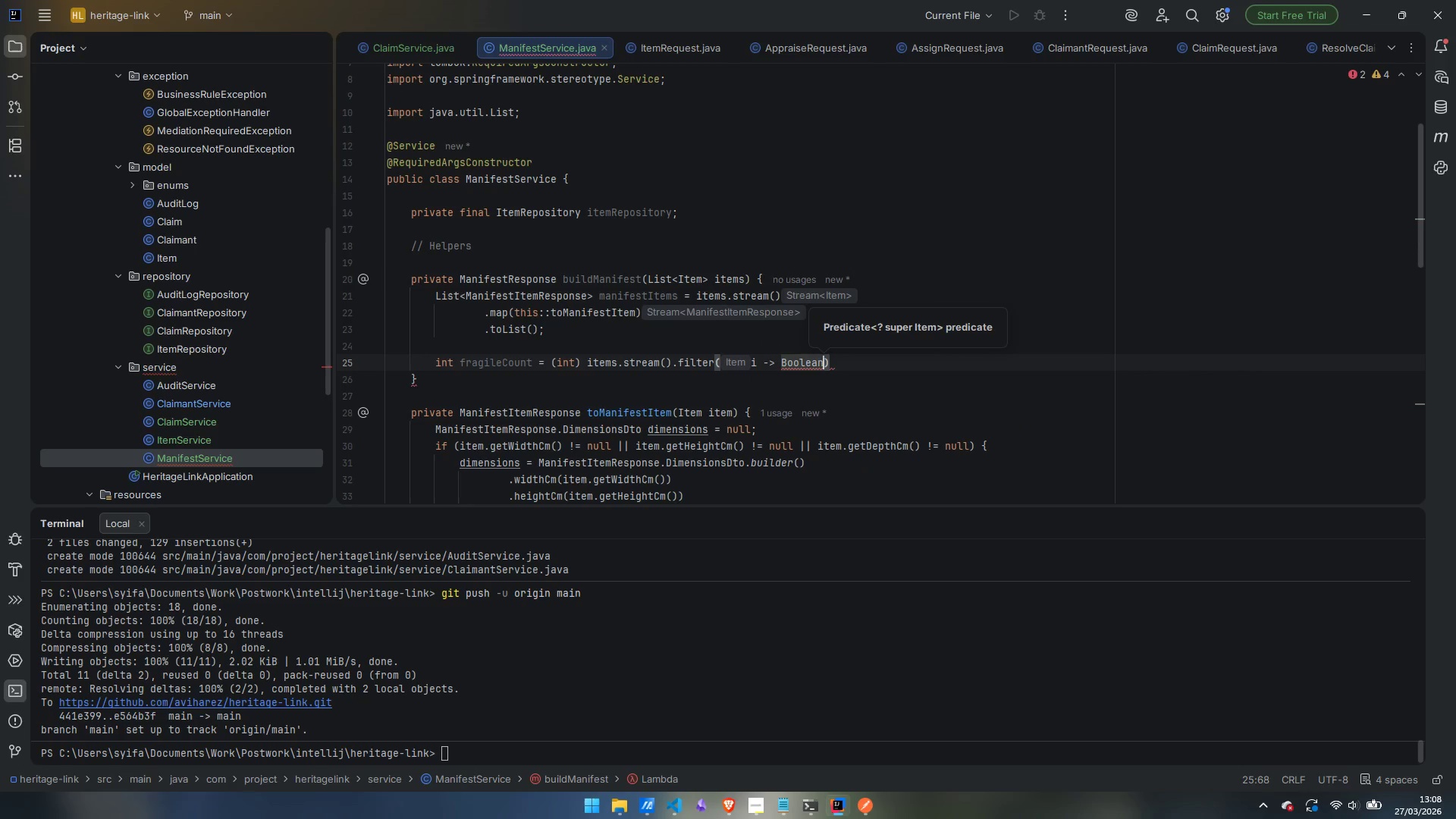 
 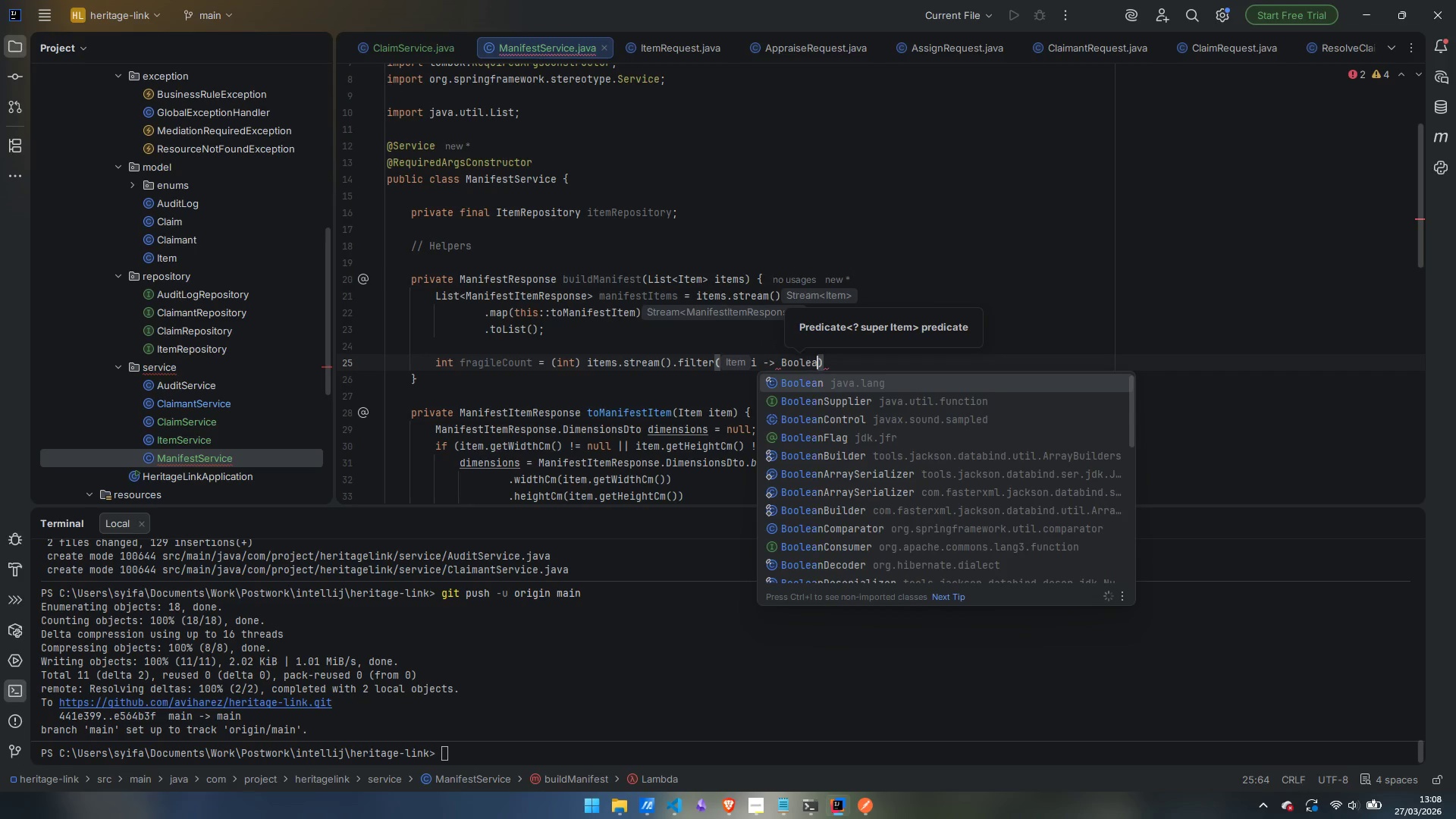 
key(Enter)
 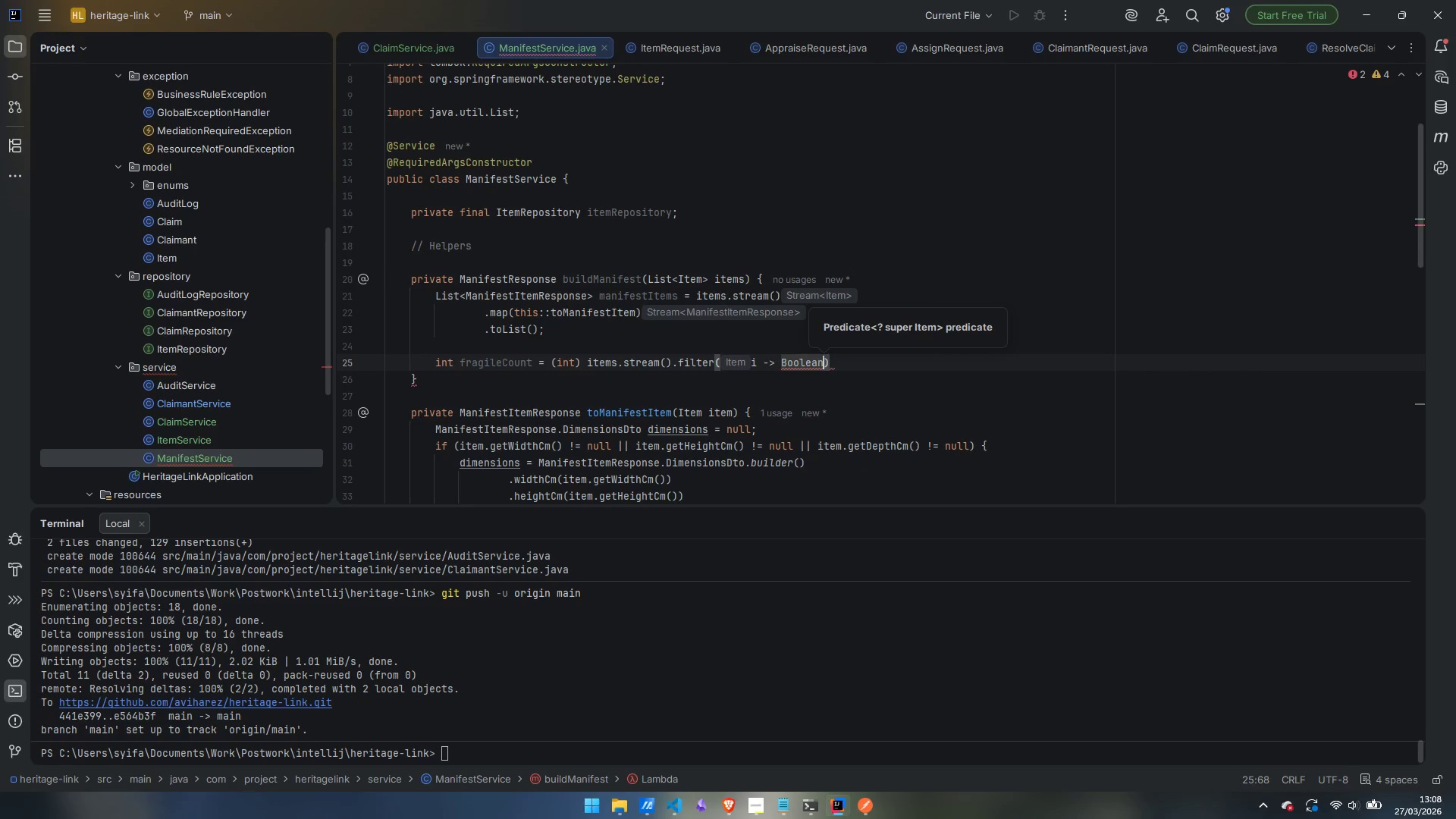 
type(.TRUE.eq)
 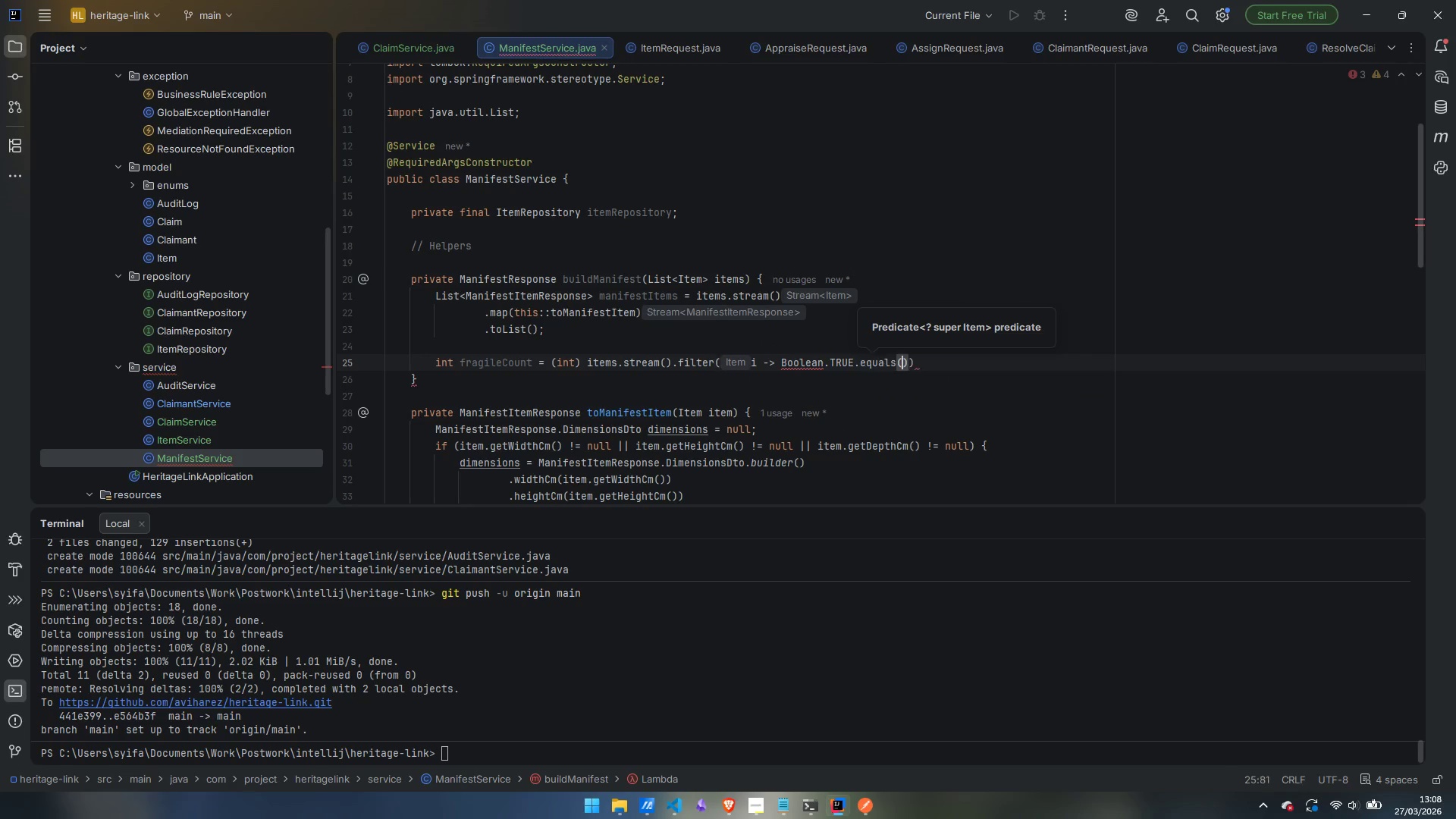 
 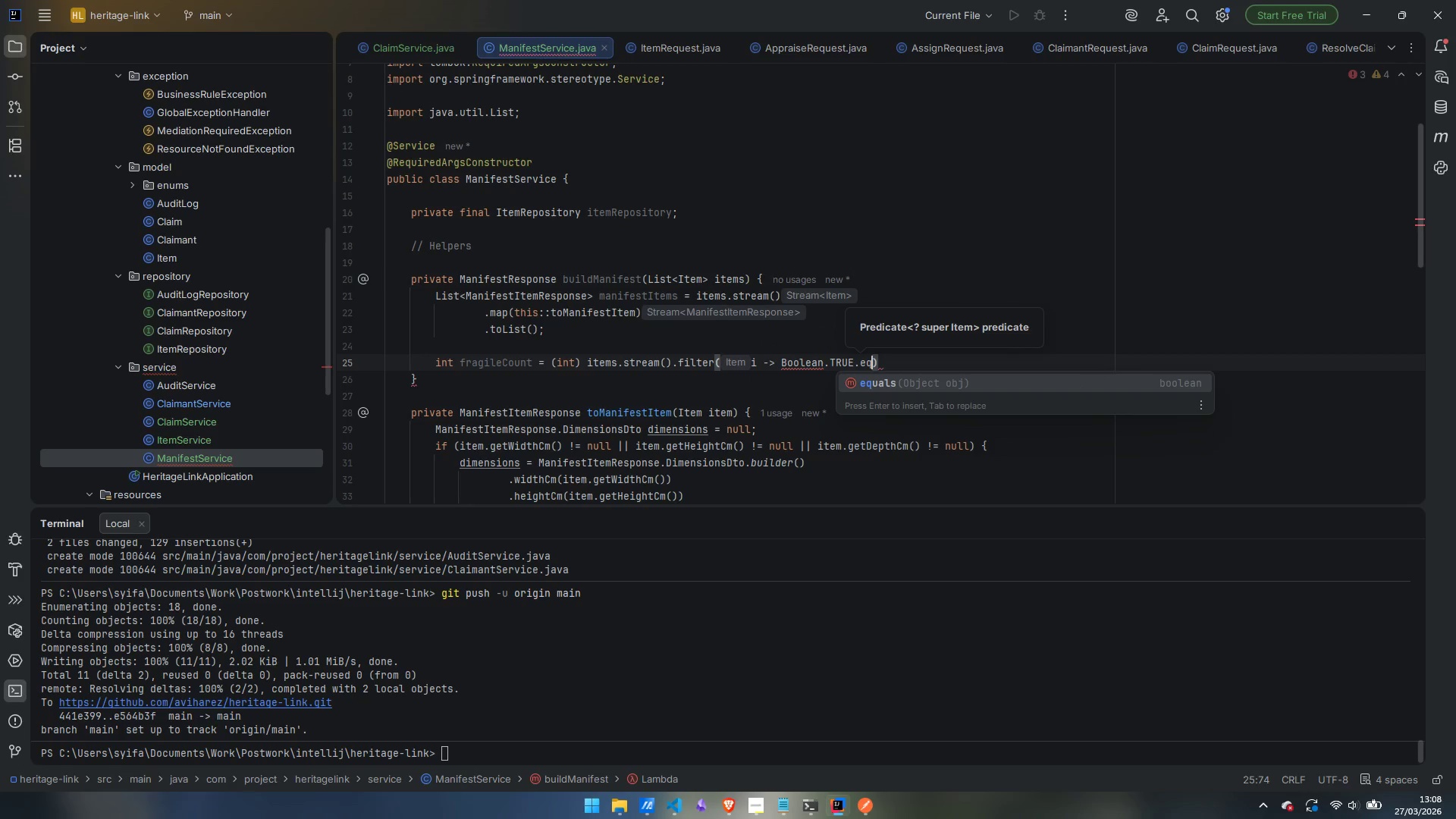 
key(Enter)
 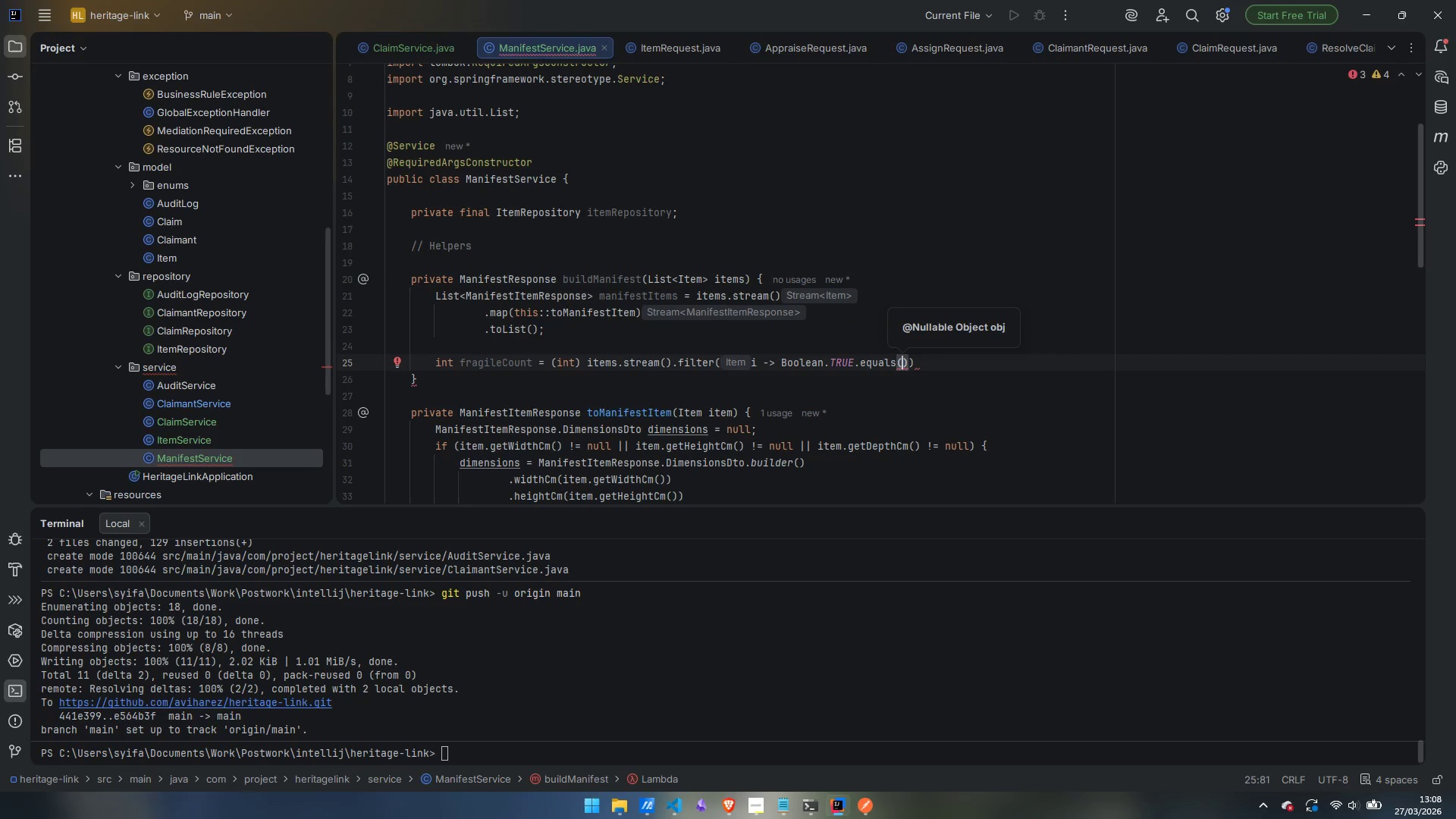 
type(i.get)
 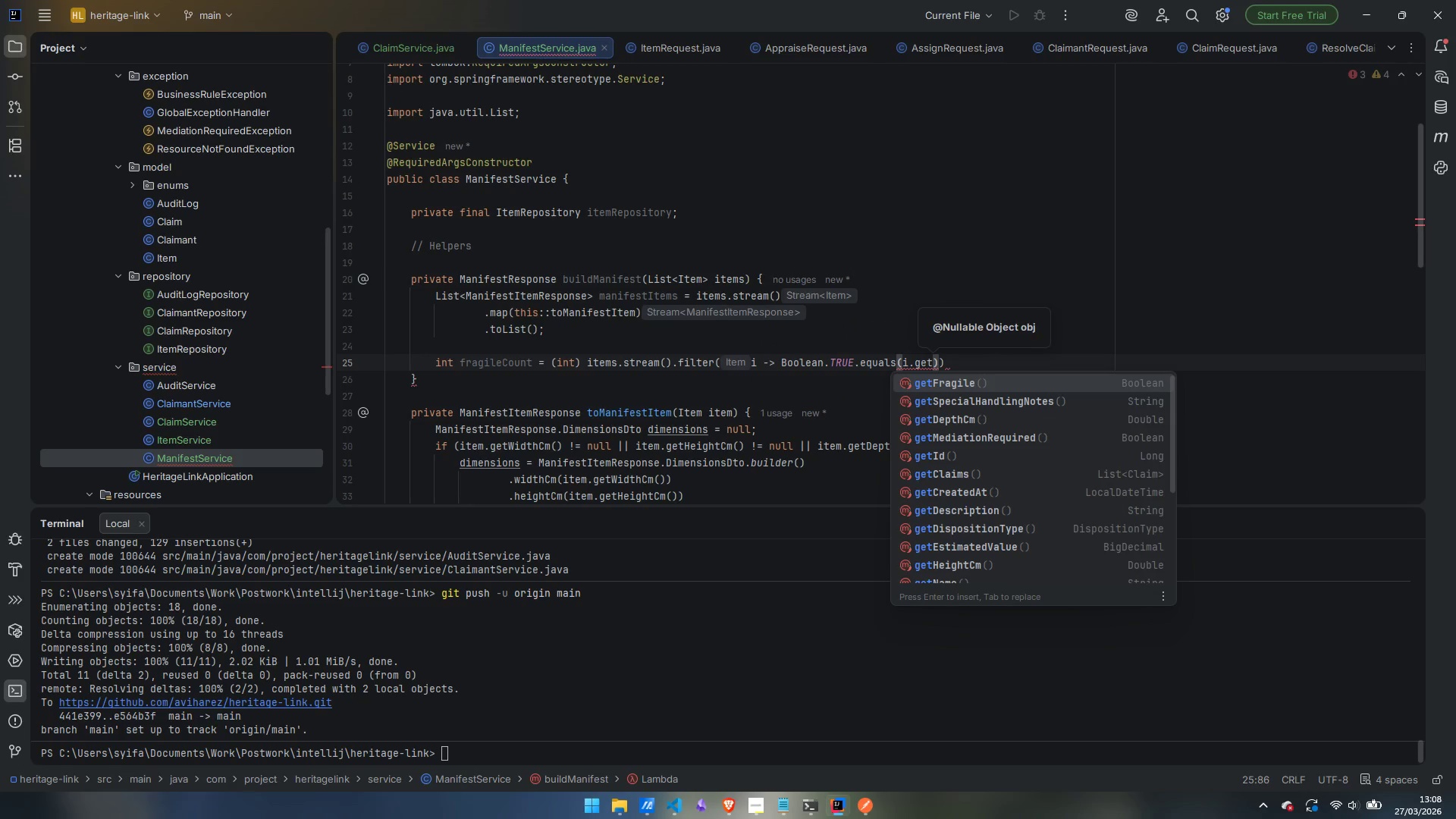 
key(Enter)
 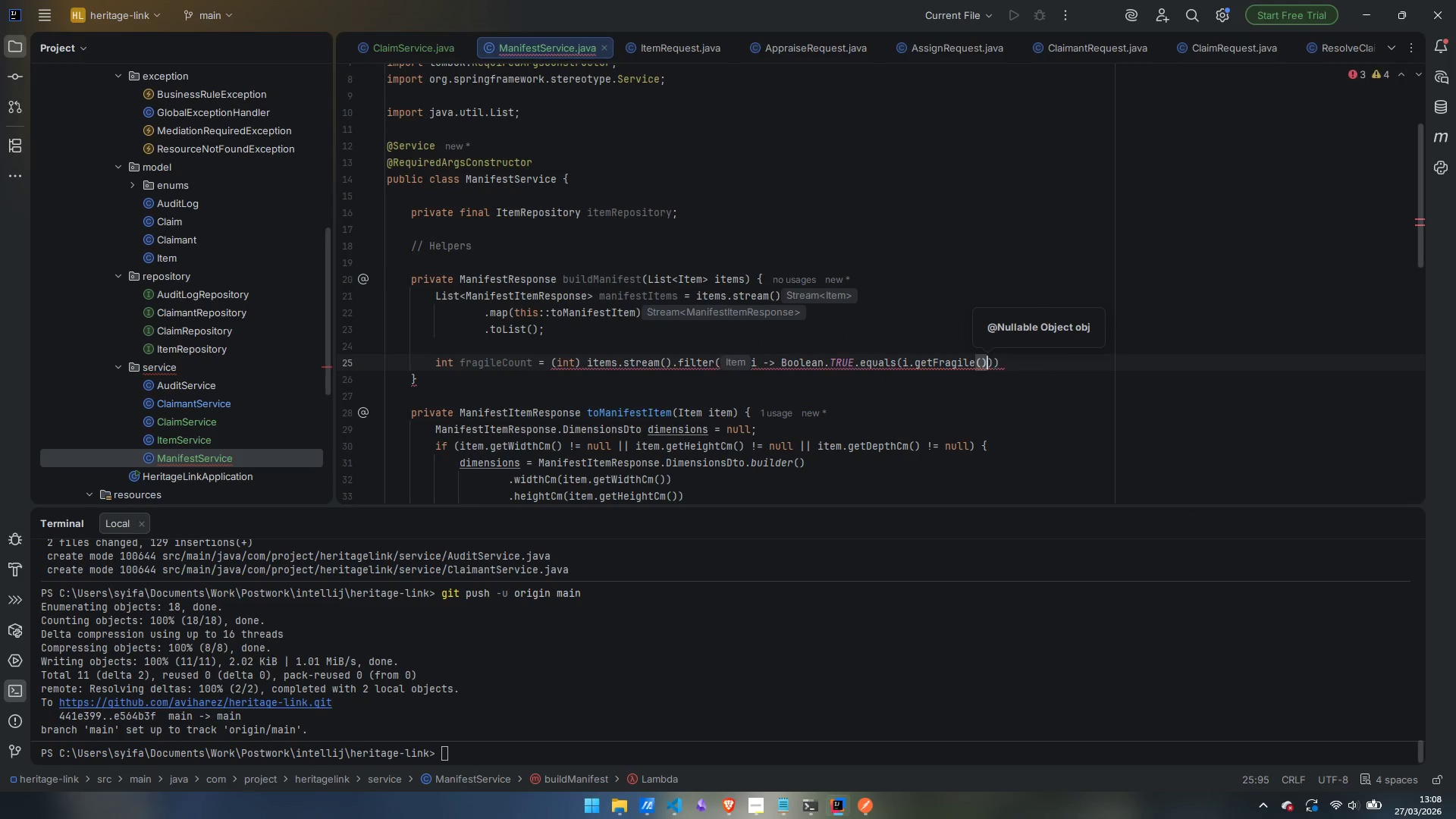 
key(ArrowRight)
 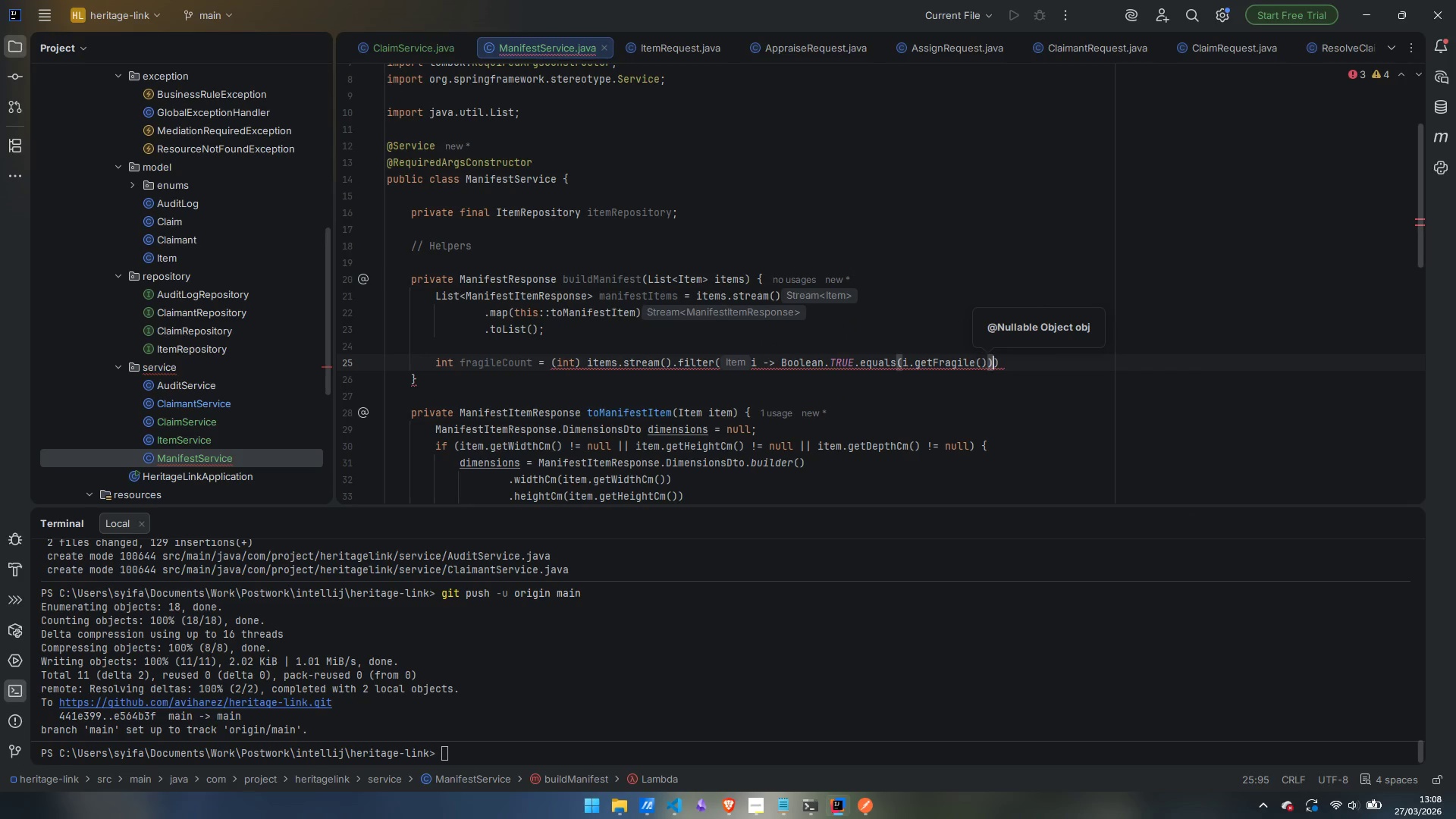 
key(ArrowRight)
 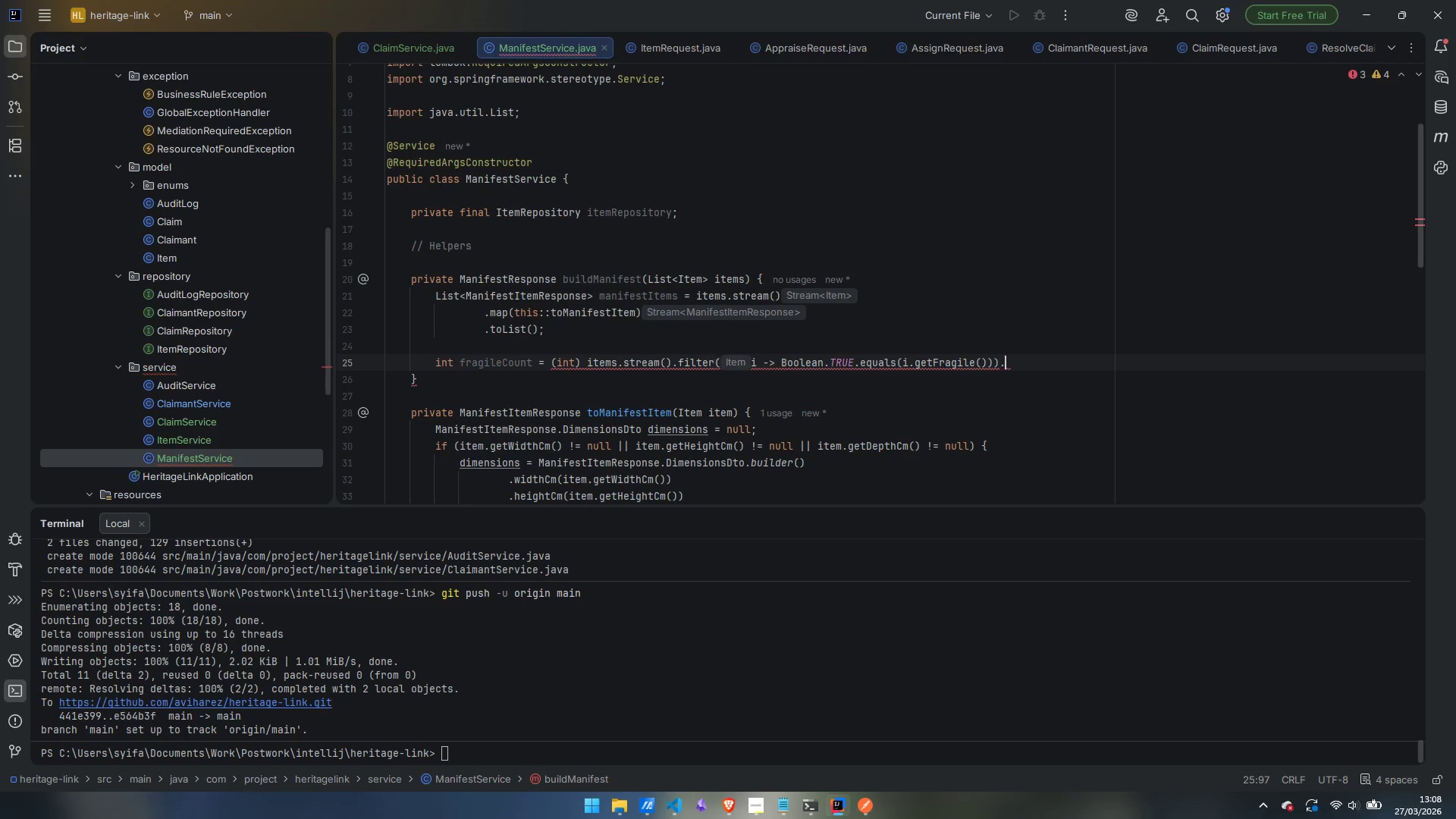 
type(.couint)
key(Backspace)
key(Backspace)
key(Backspace)
type(unt)
key(Backspace)
key(Backspace)
key(Backspace)
type(nt)
 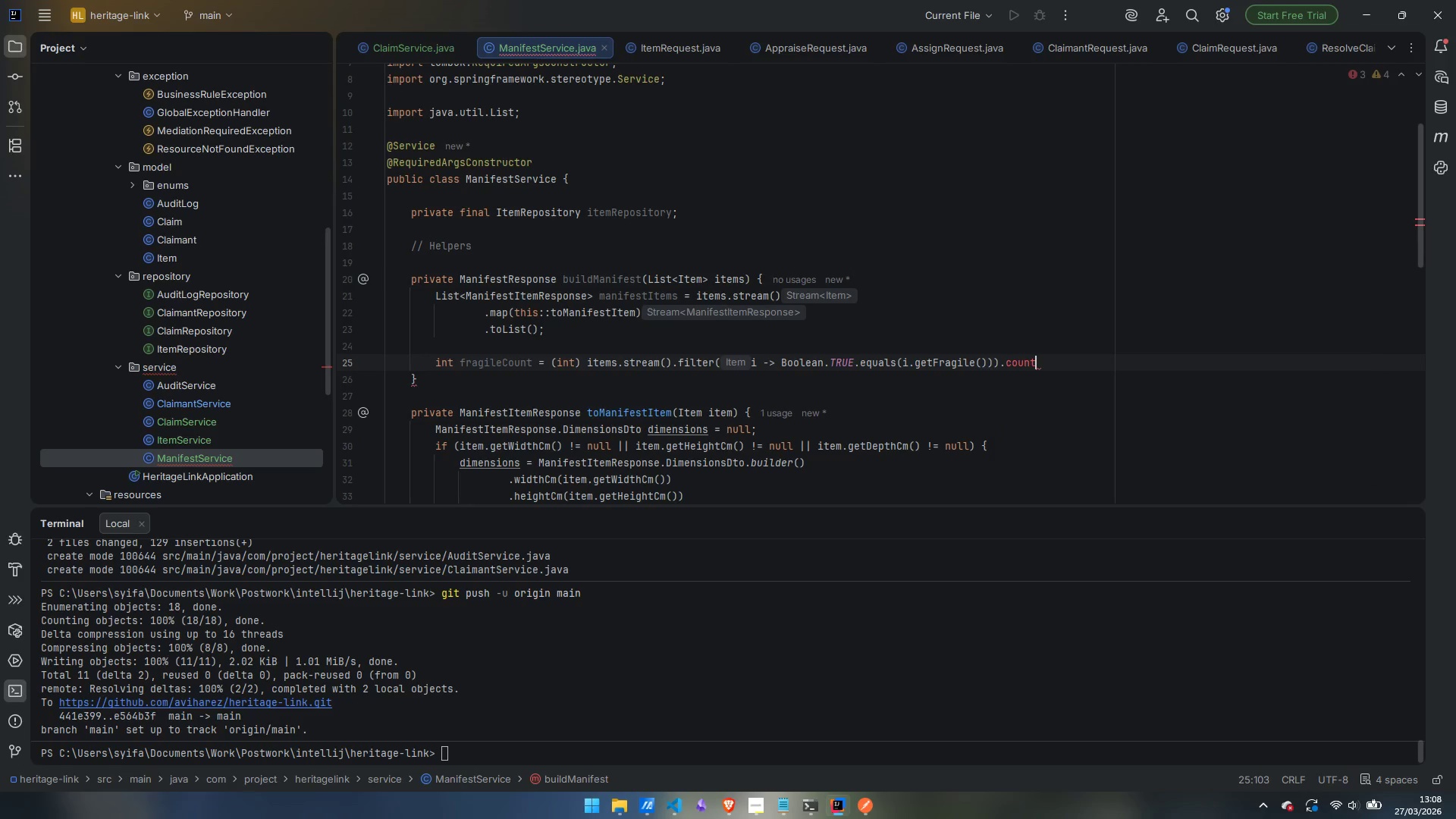 
key(Enter)
 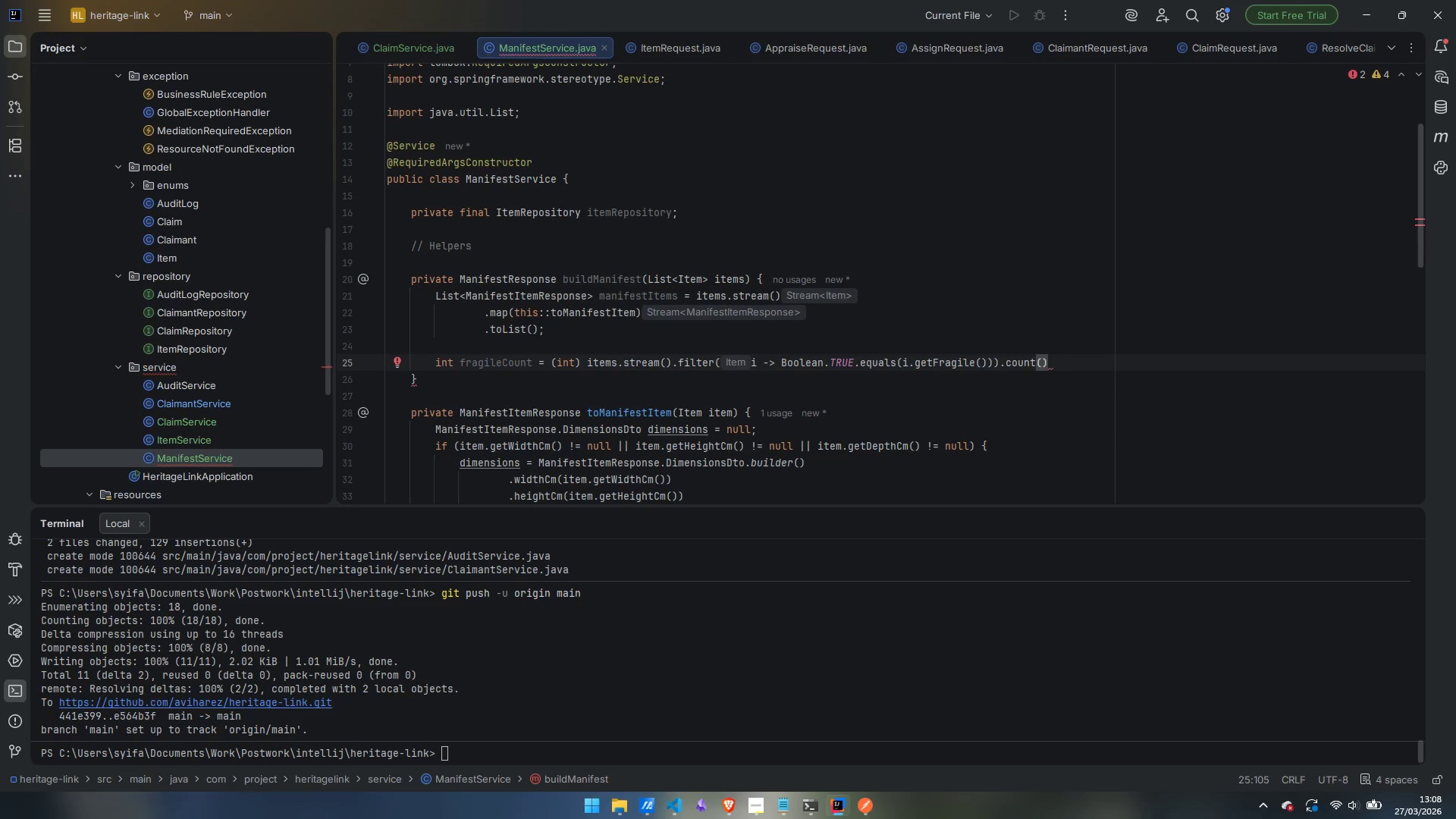 
key(Semicolon)
 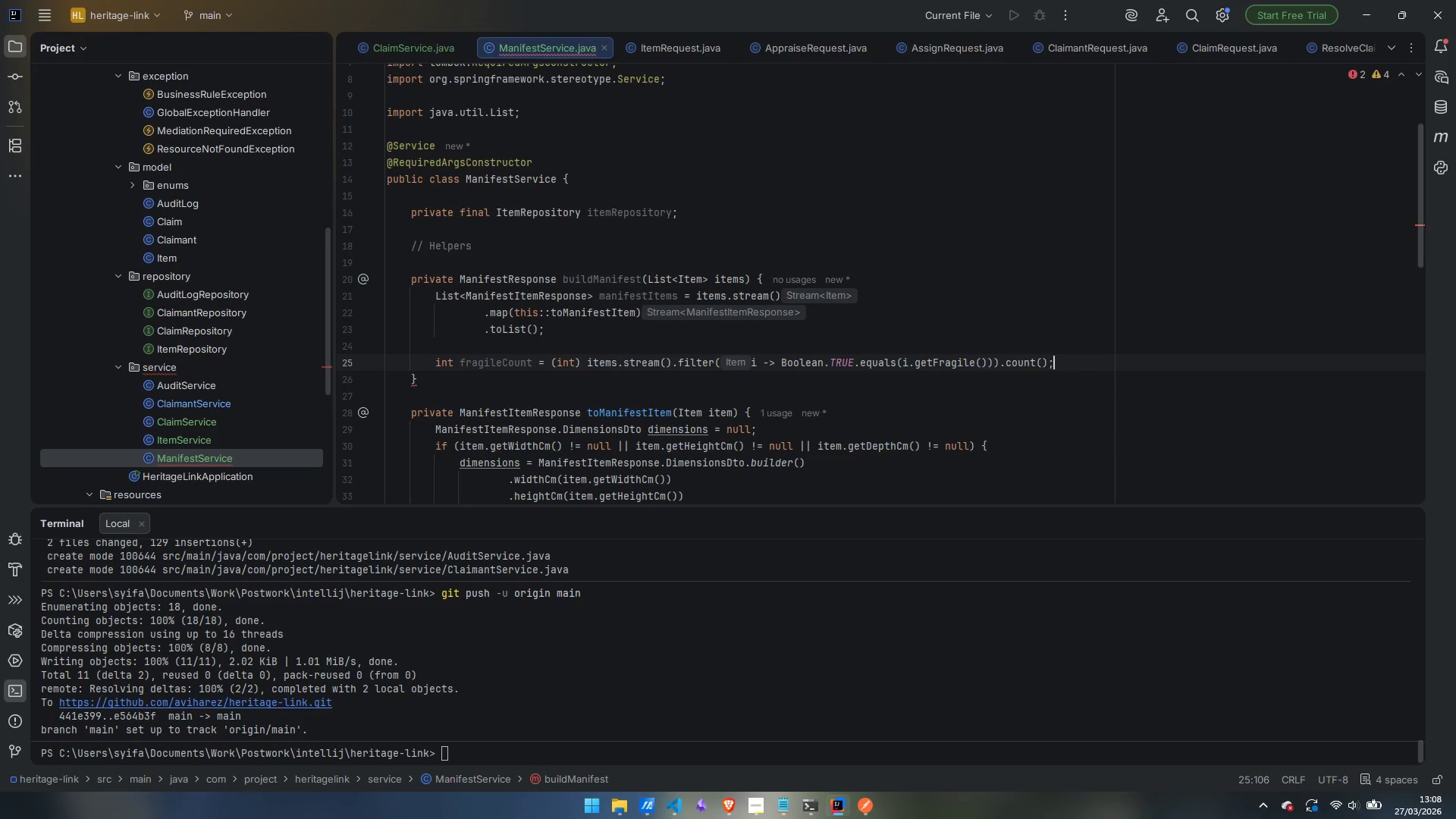 
key(Enter)
 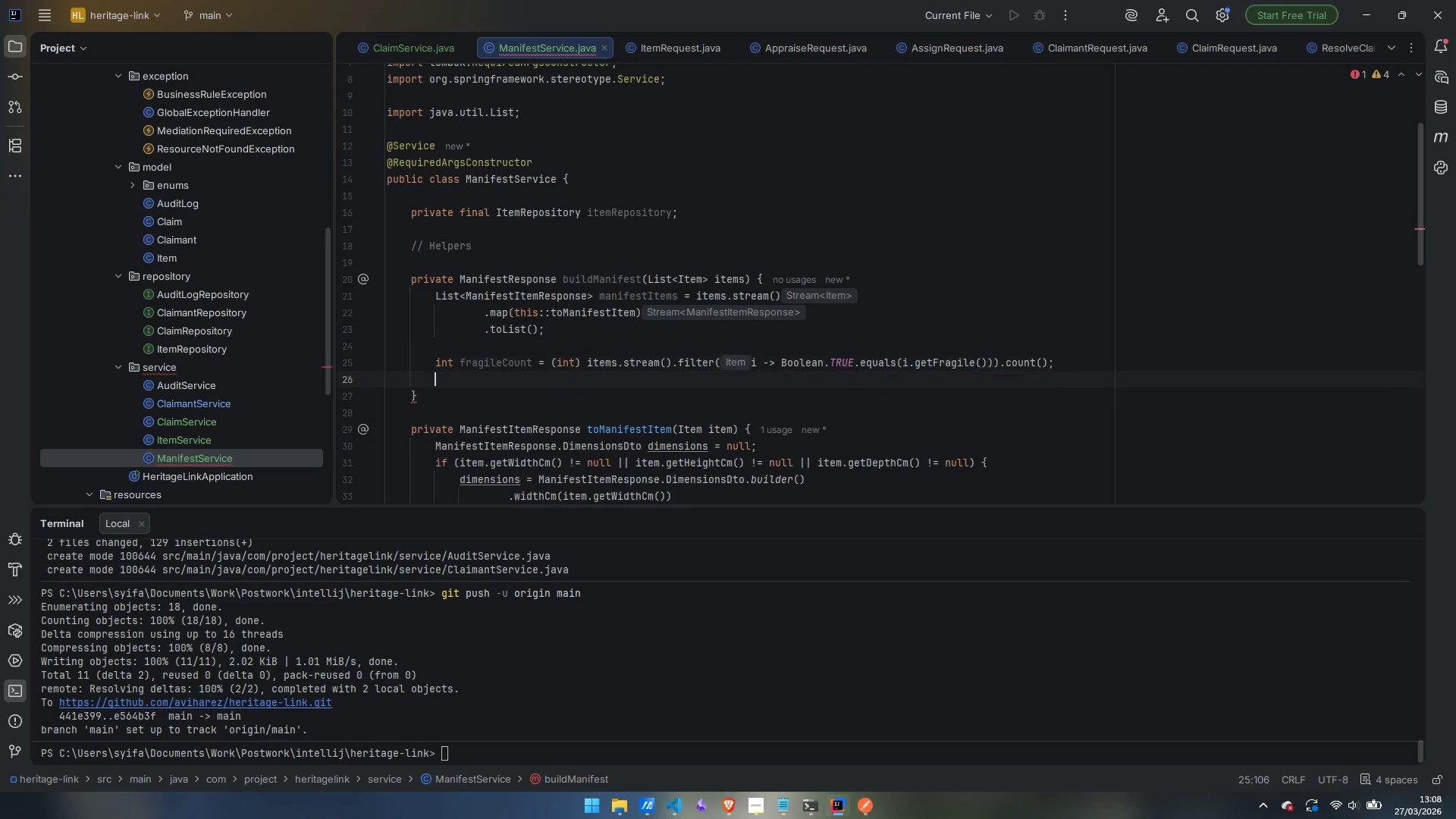 
key(Enter)
 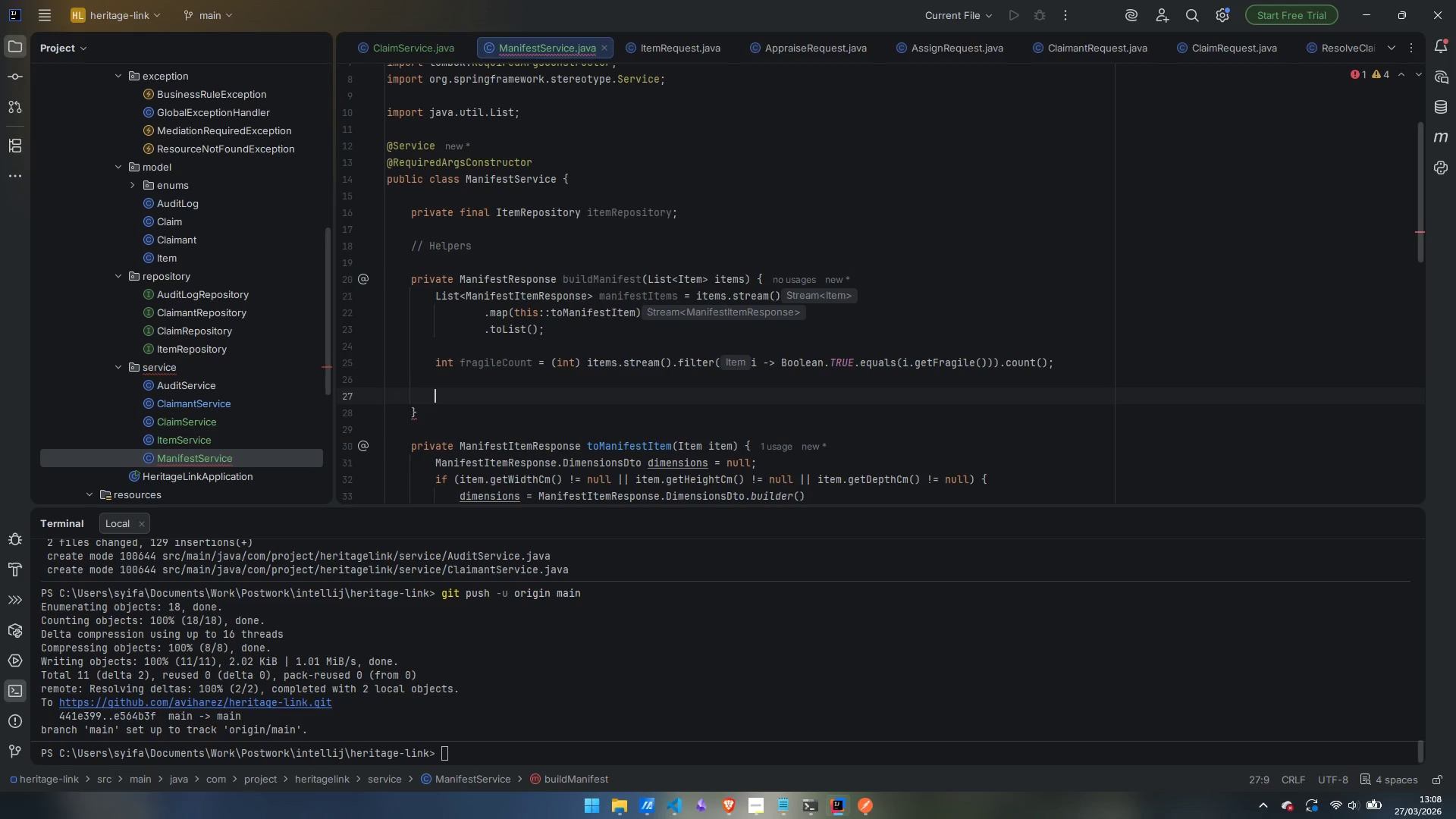 
type(Bid)
key(Backspace)
type(G)
key(Backspace)
type(gDecimal)
 